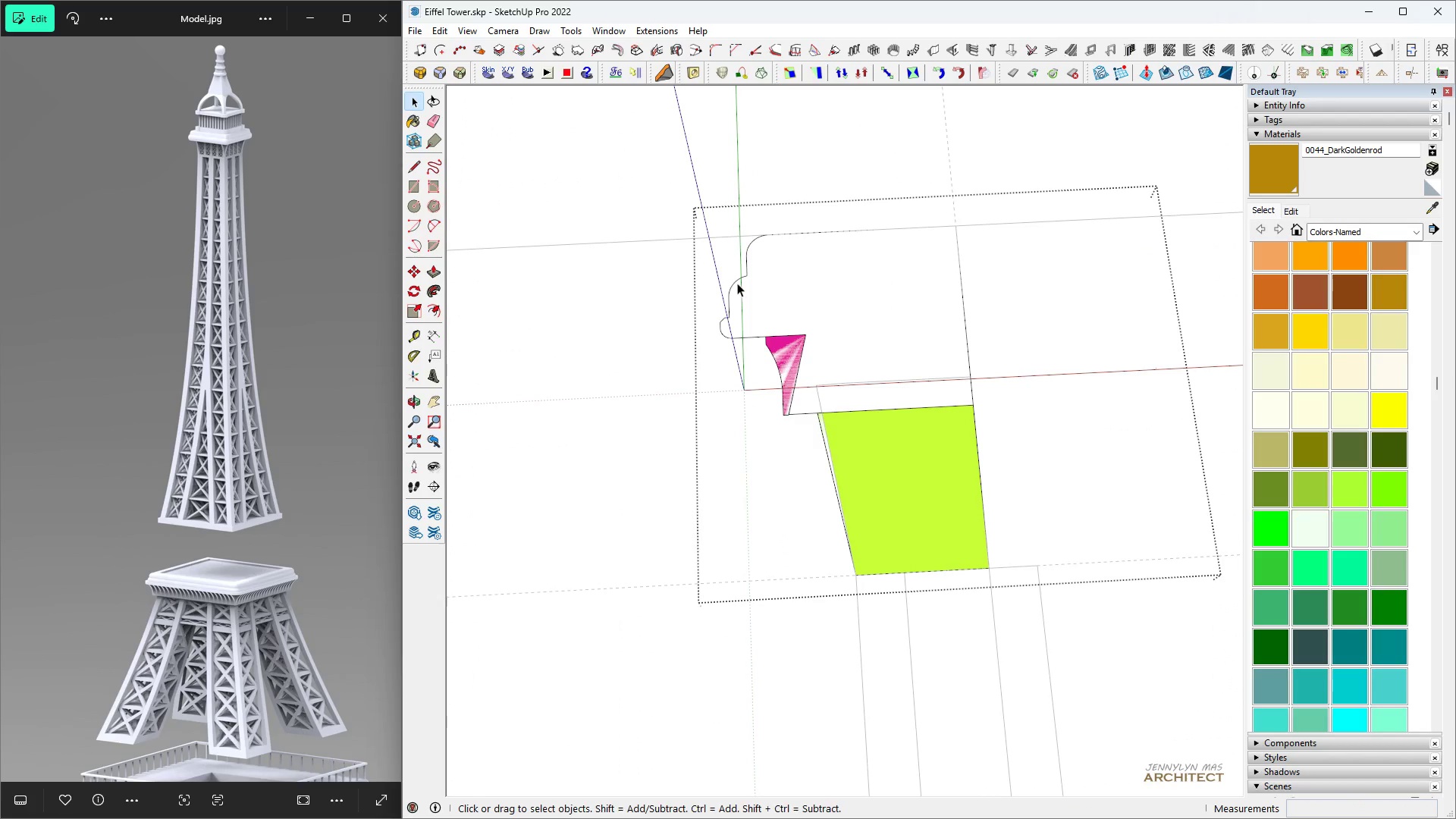 
key(Space)
 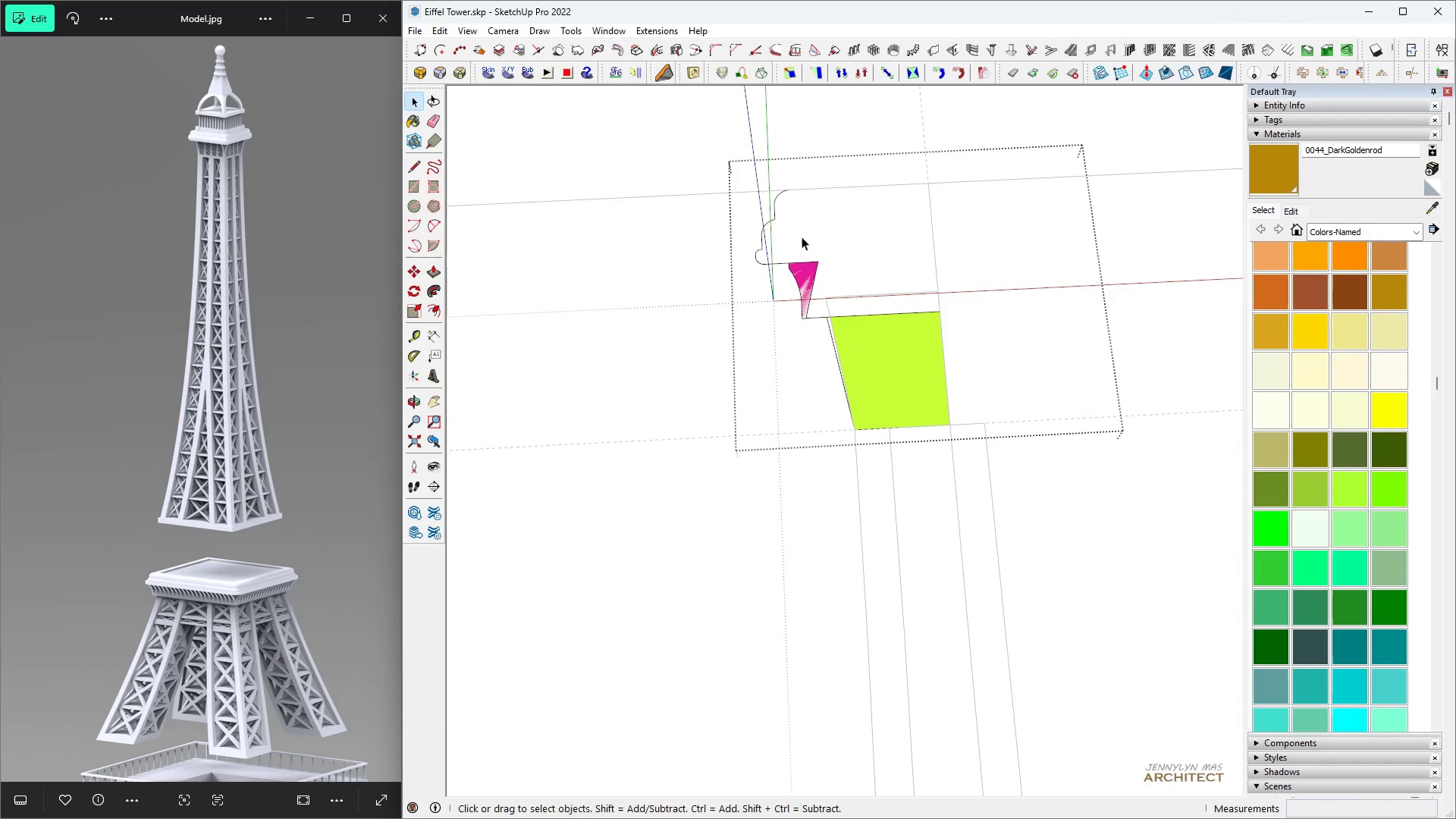 
key(H)
 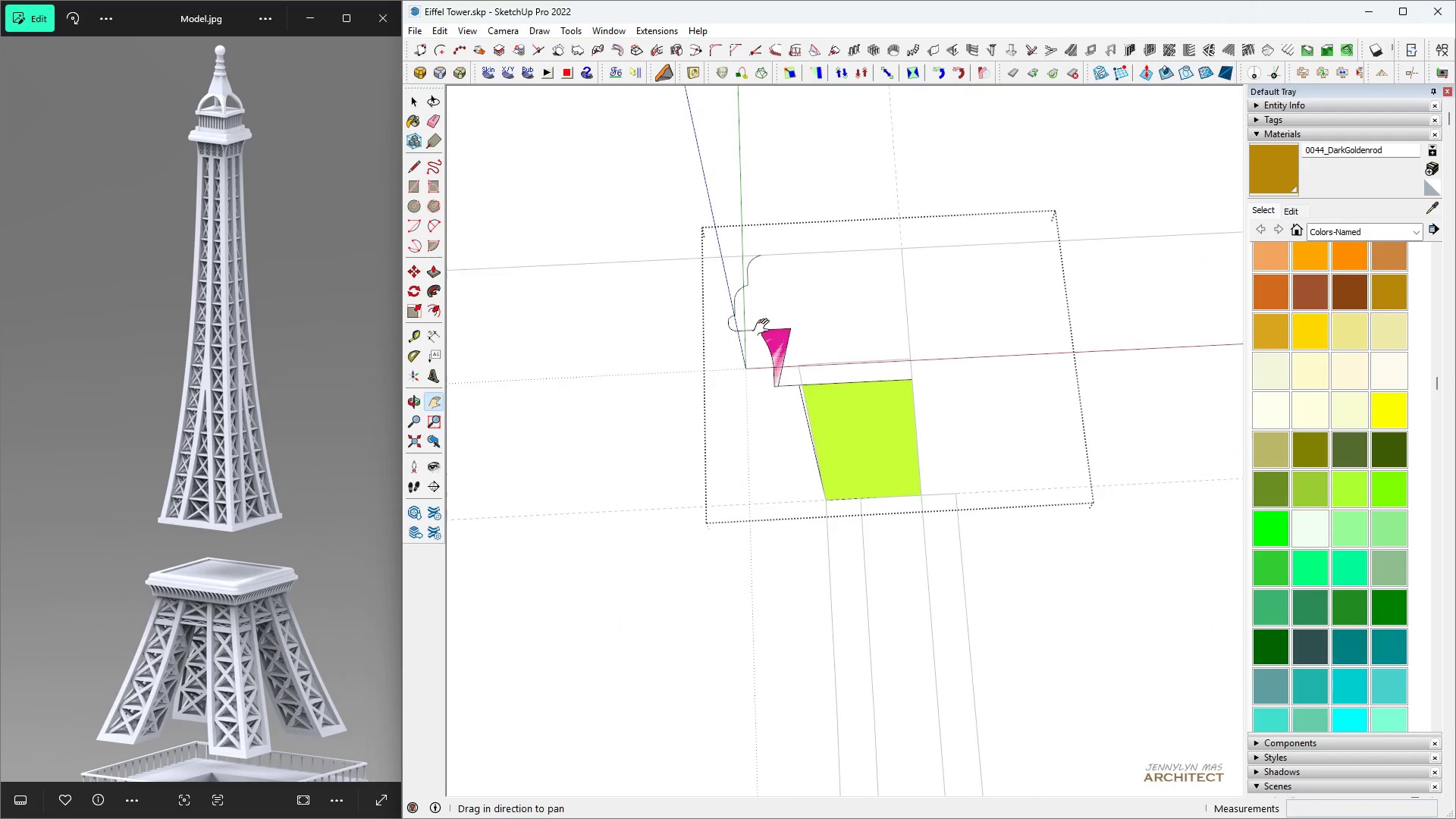 
key(Space)
 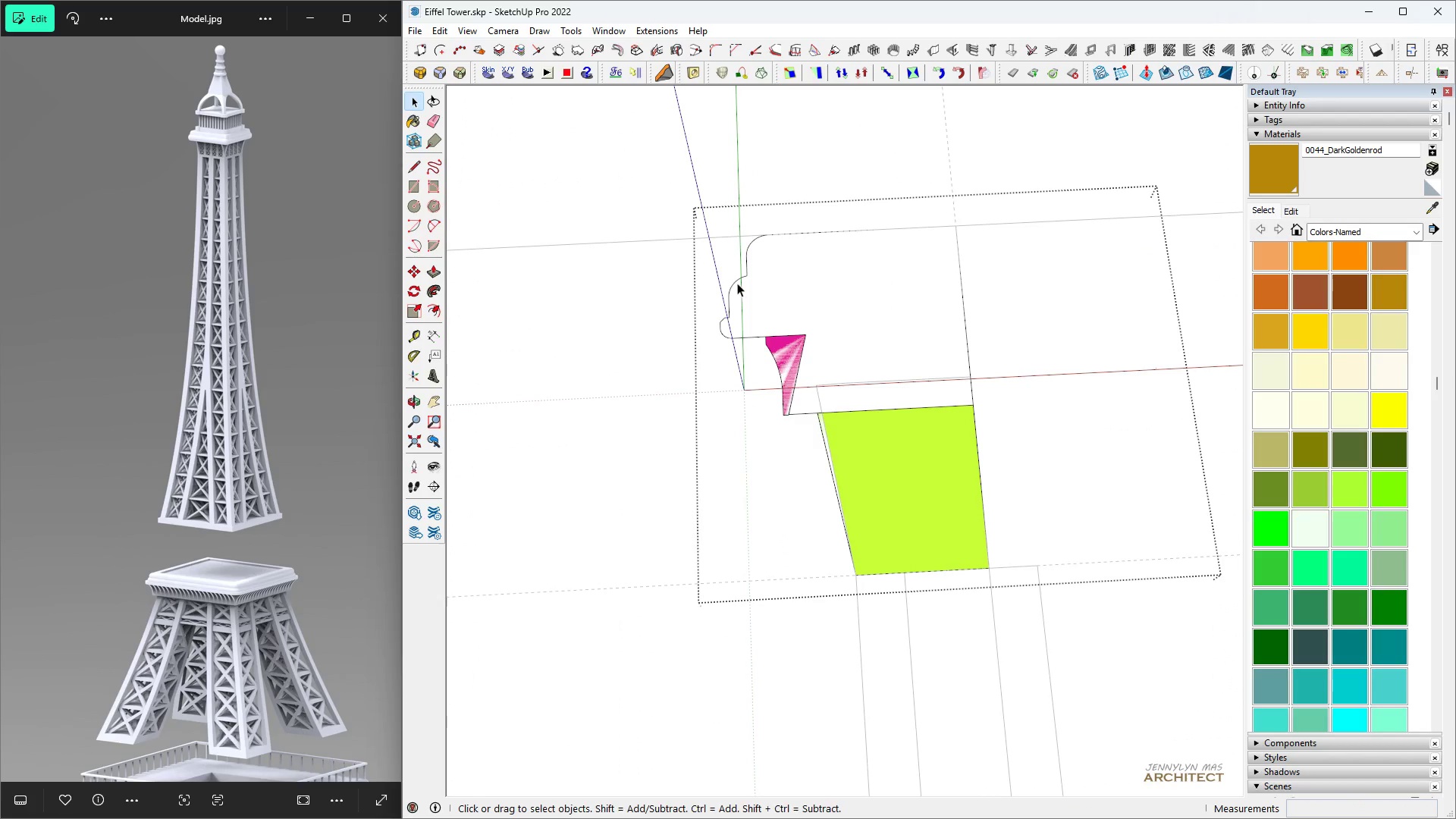 
double_click([737, 282])
 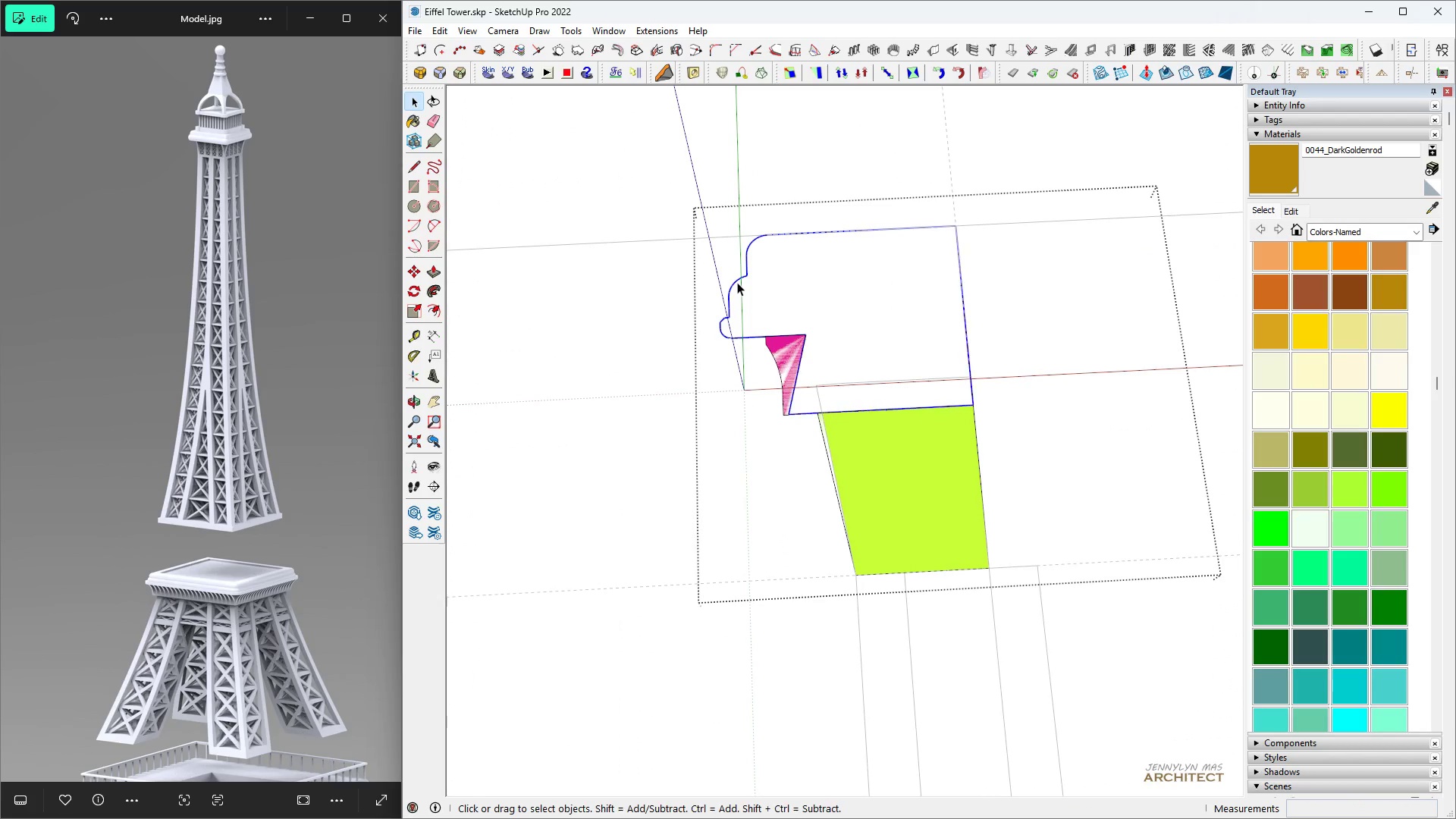 
triple_click([737, 282])
 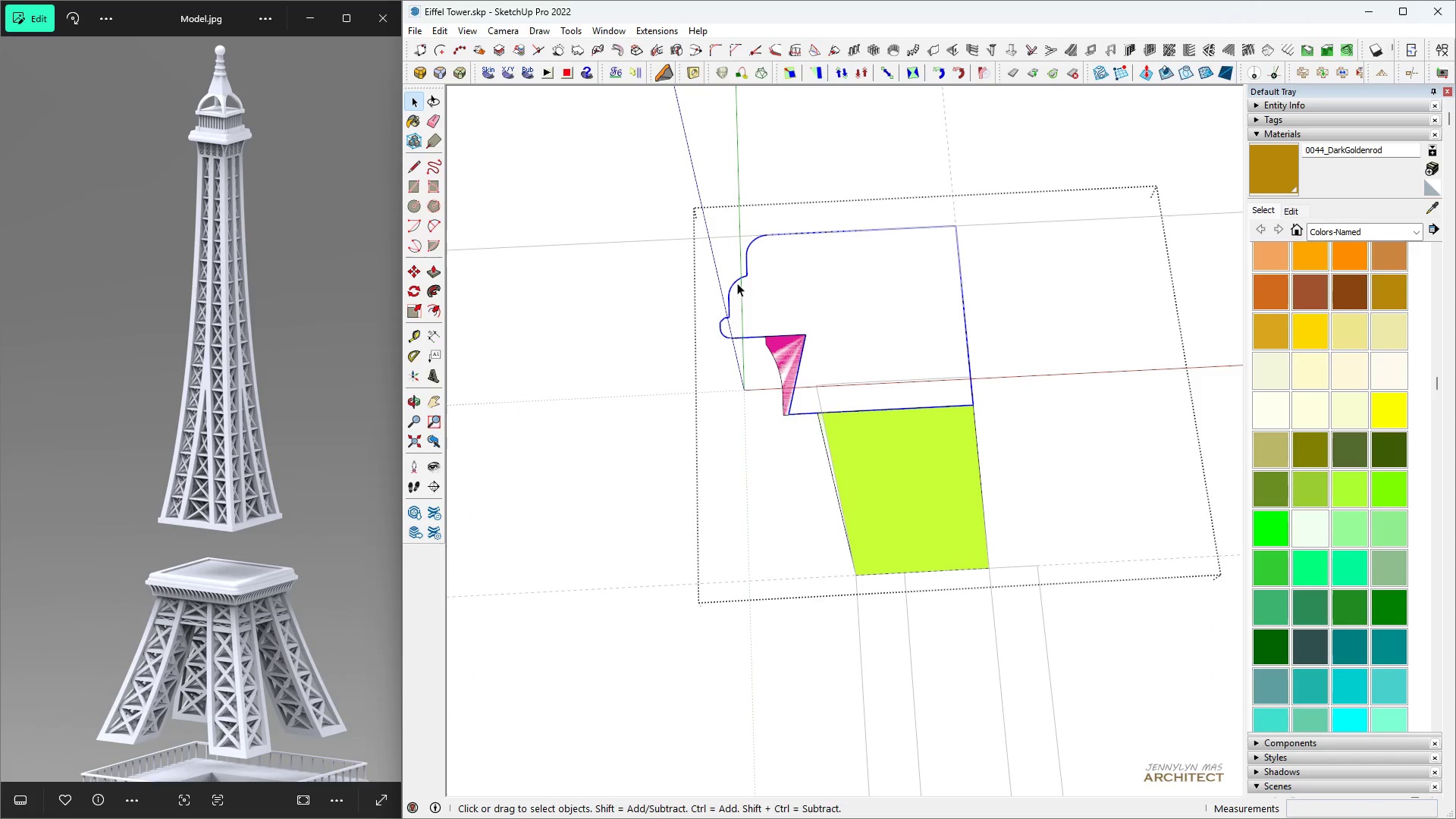 
triple_click([737, 283])
 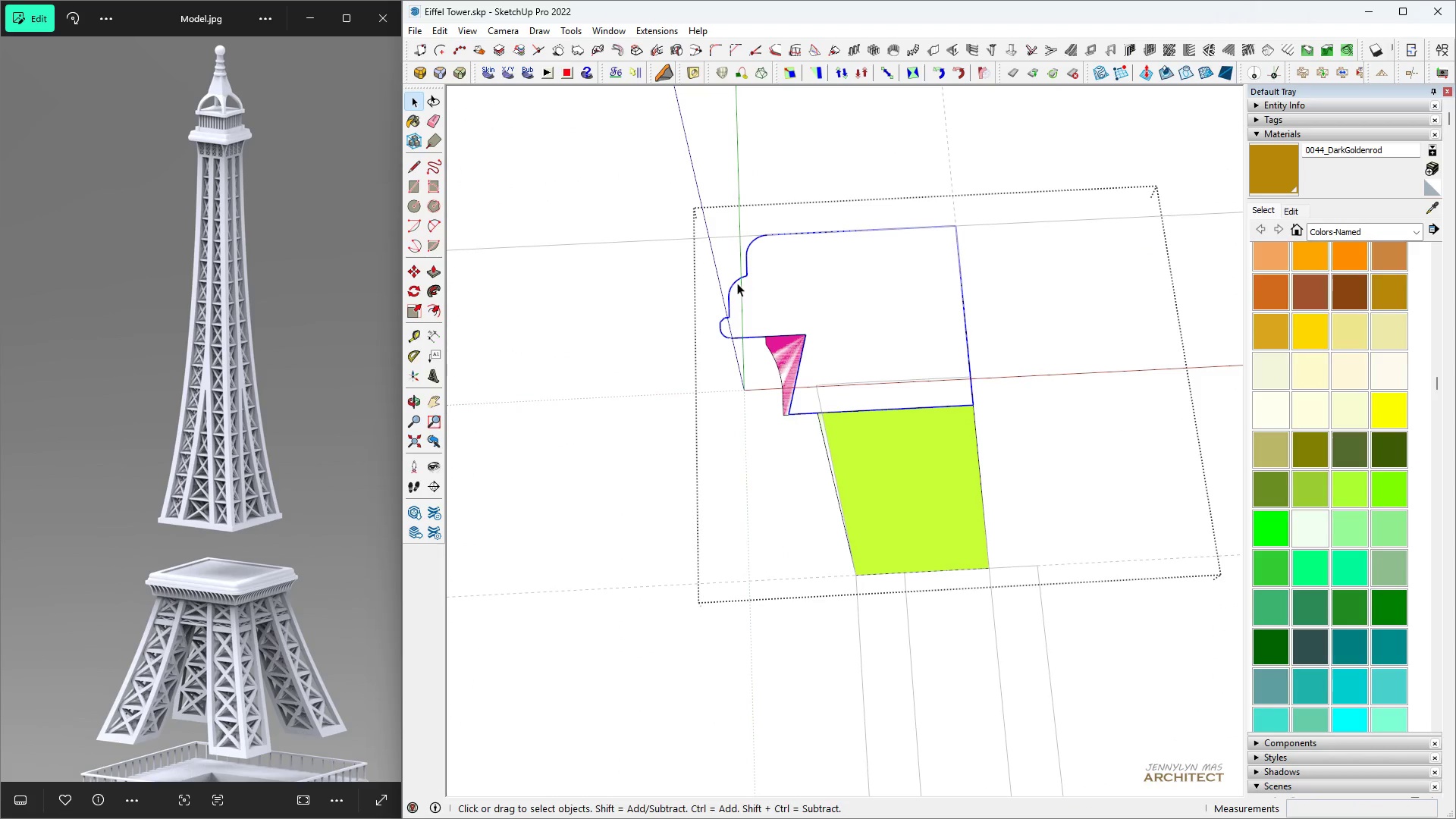 
key(H)
 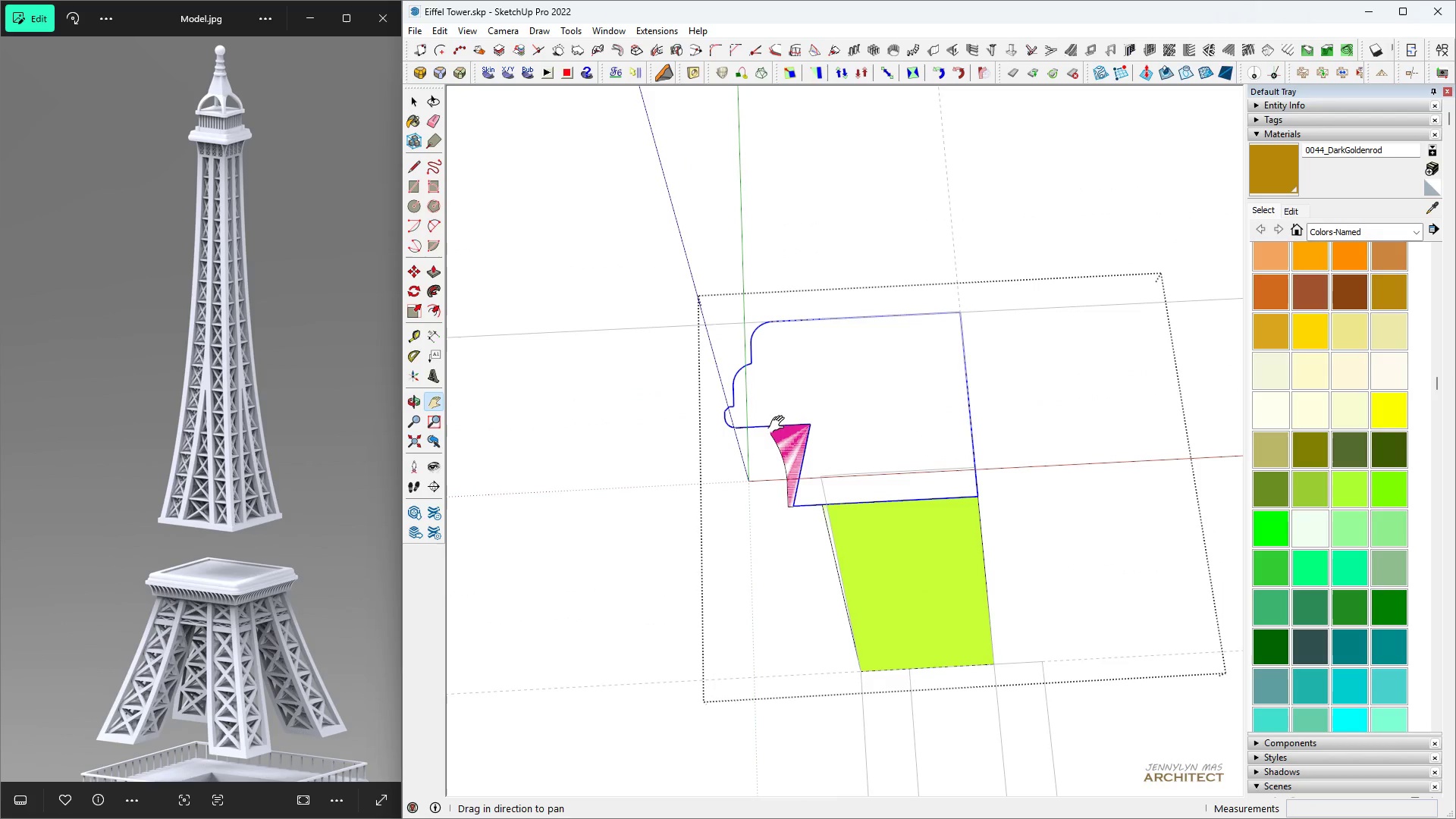 
key(Space)
 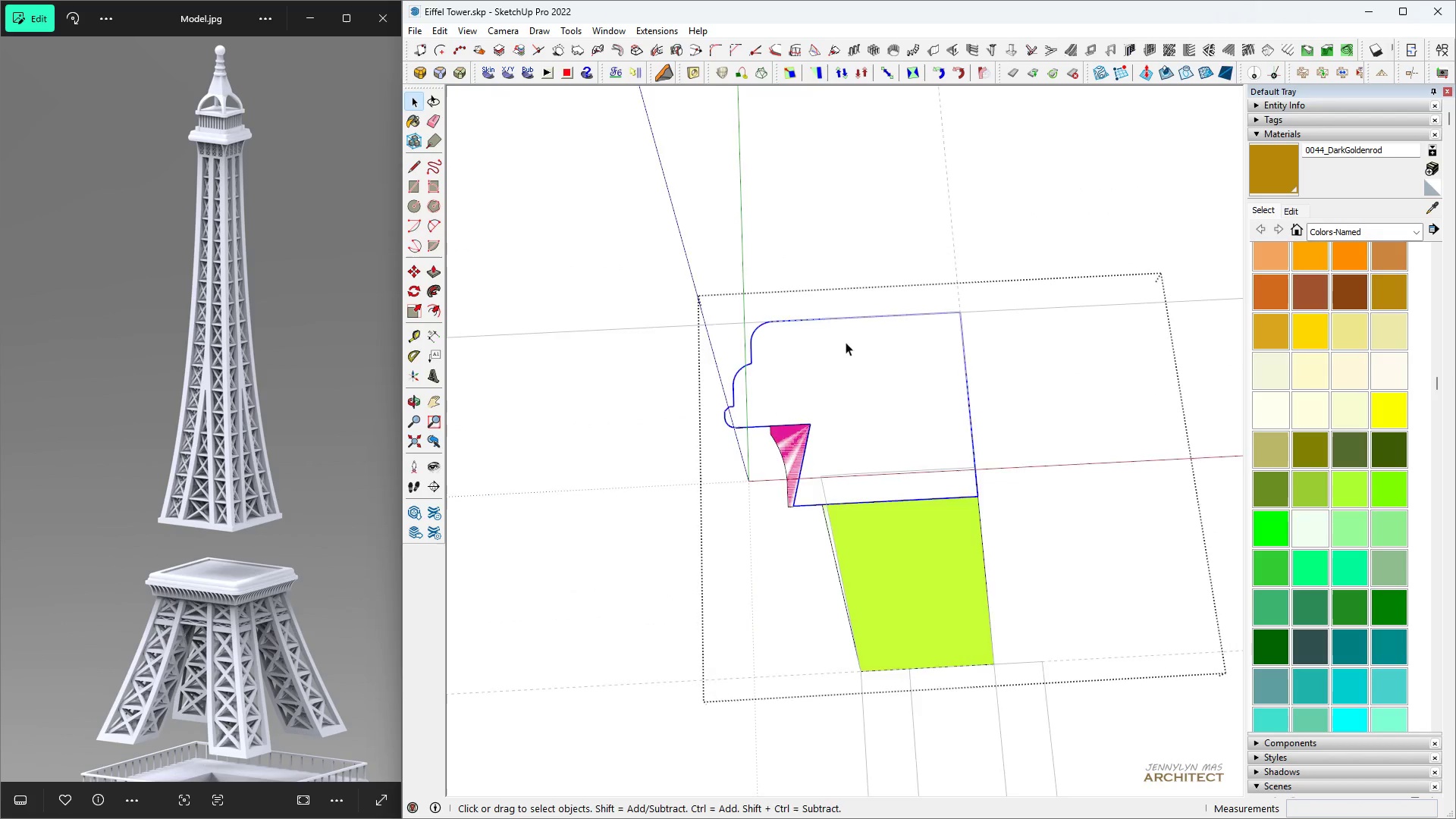 
scroll: coordinate [868, 309], scroll_direction: up, amount: 4.0
 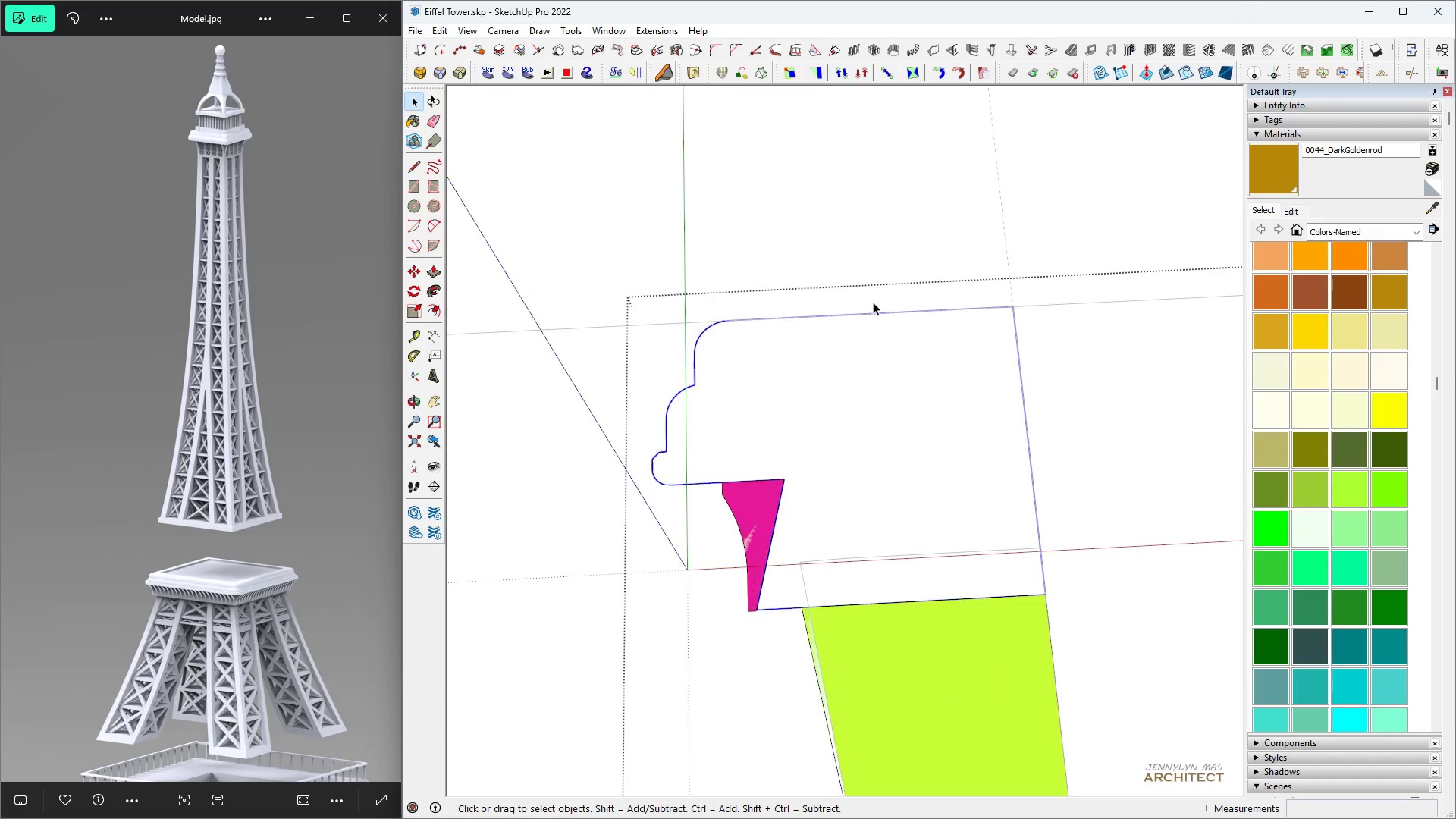 
key(L)
 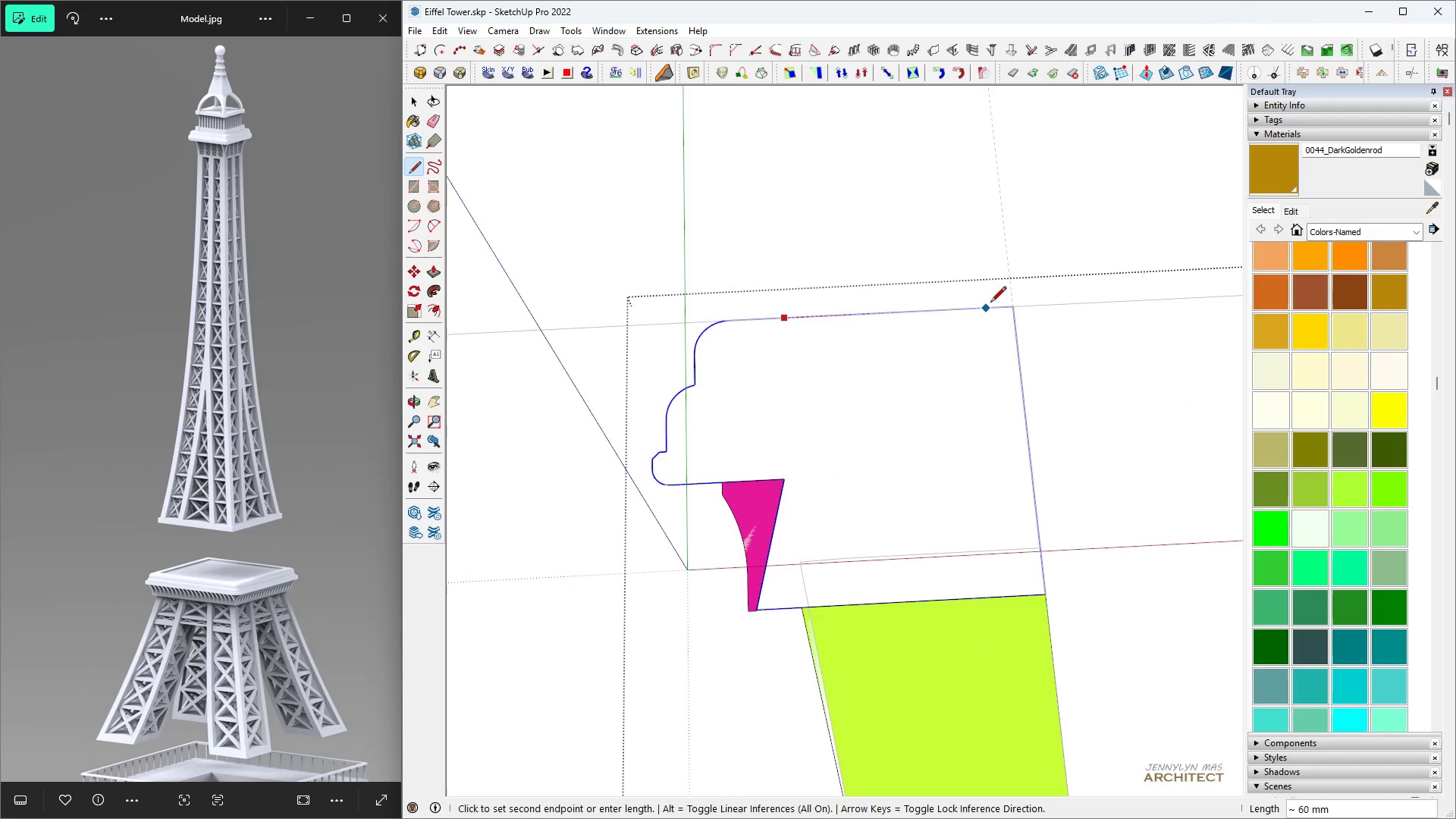 
left_click([1016, 306])
 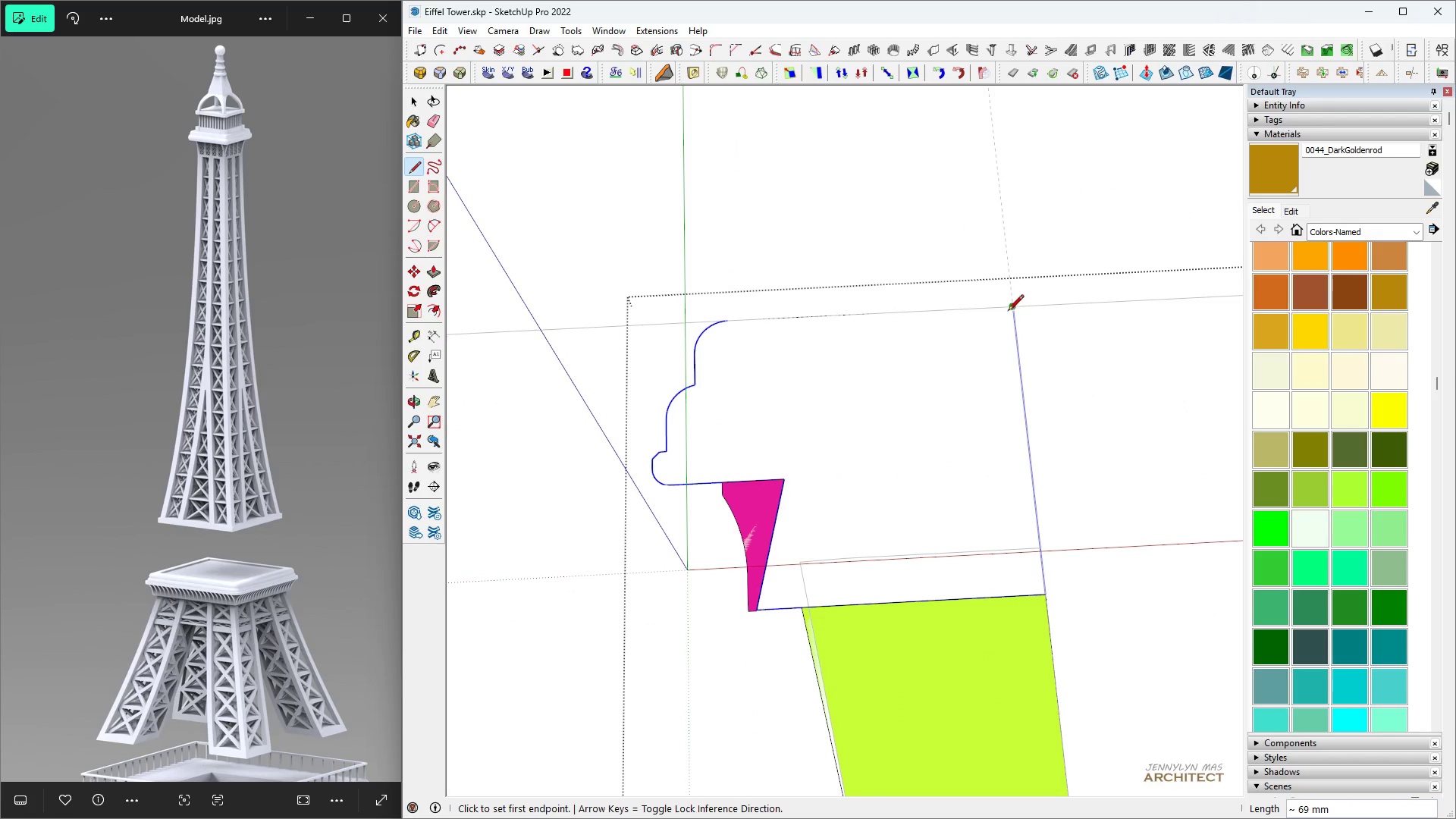 
key(Space)
 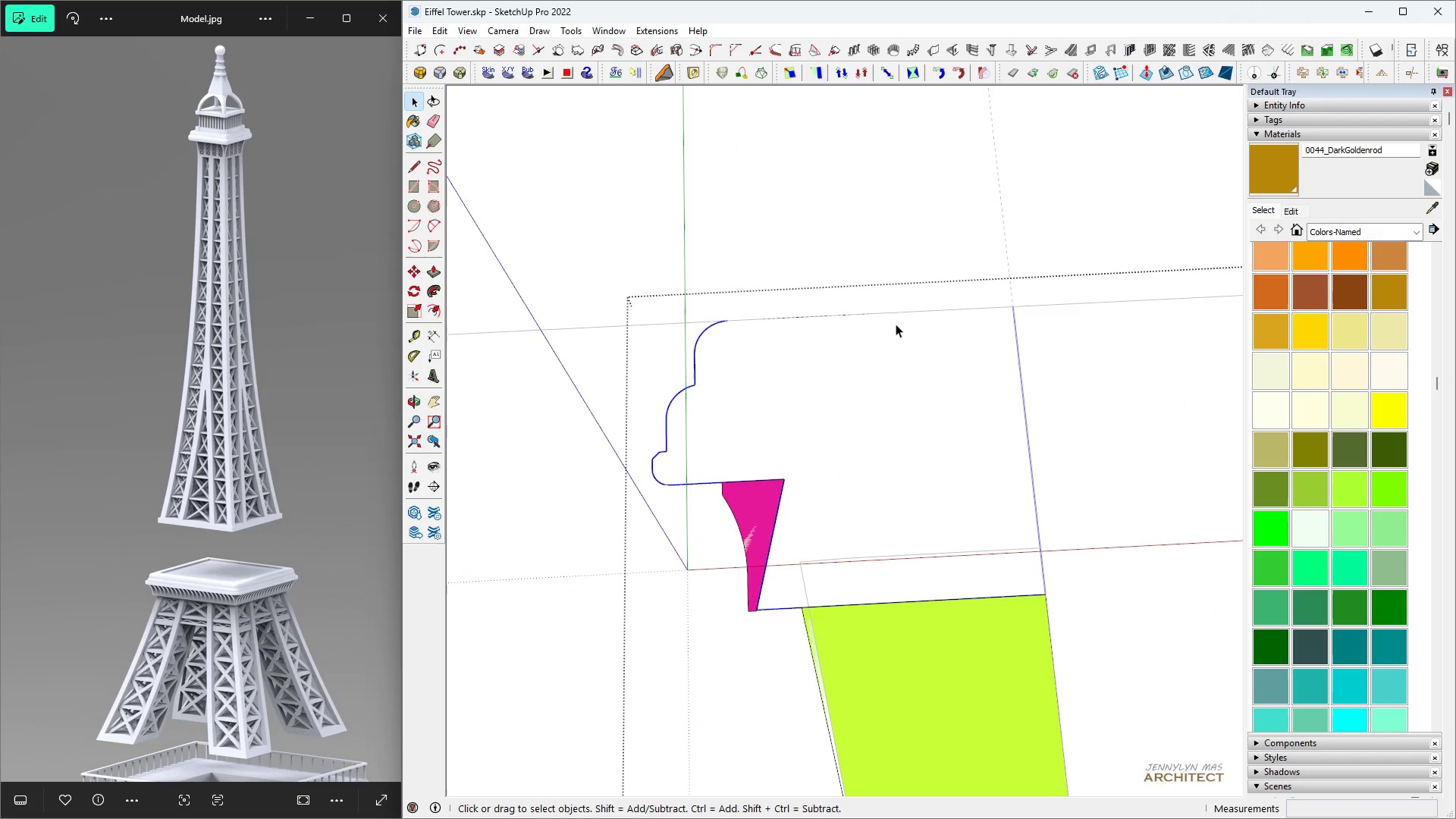 
key(L)
 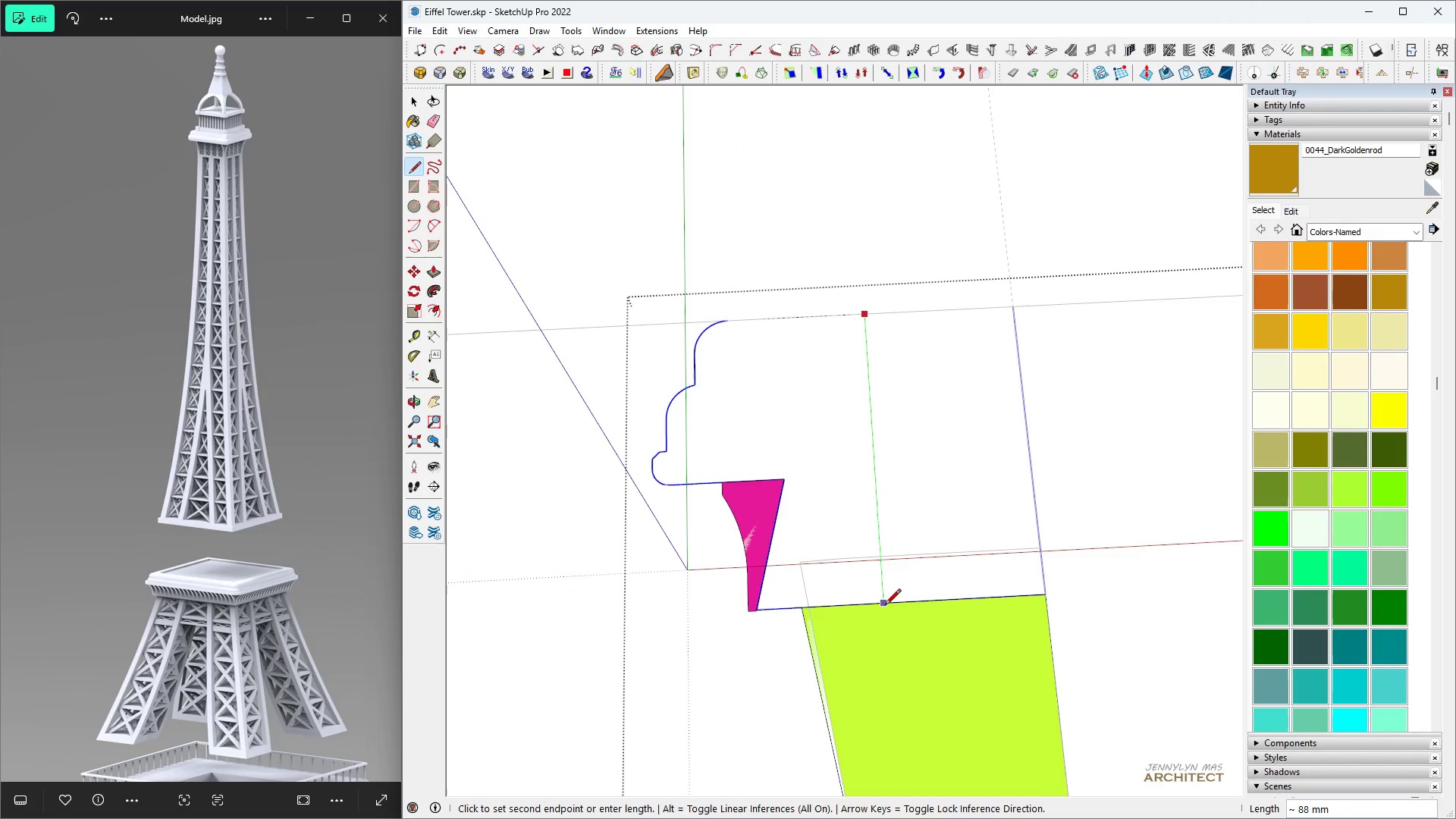 
key(Space)
 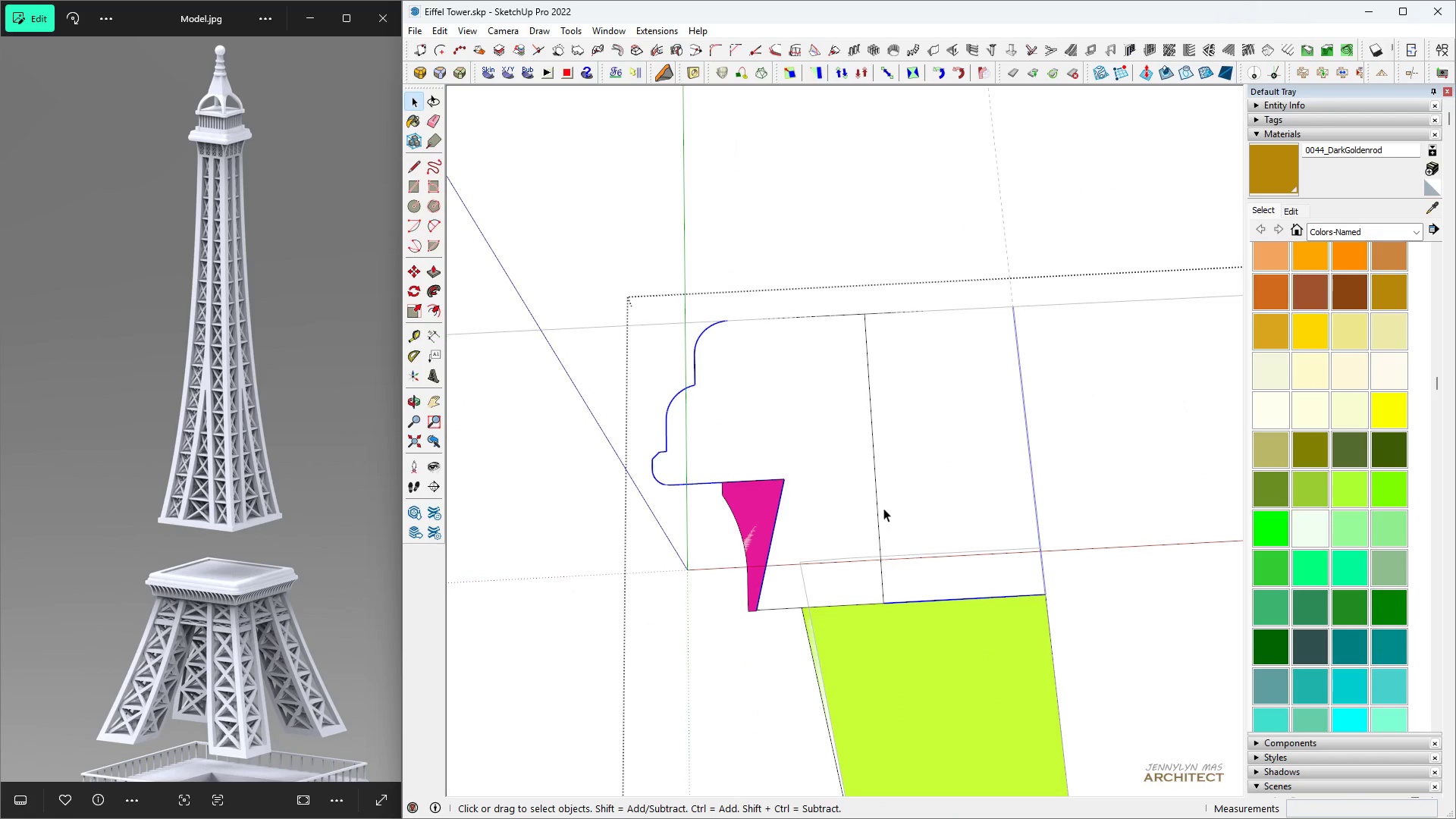 
key(E)
 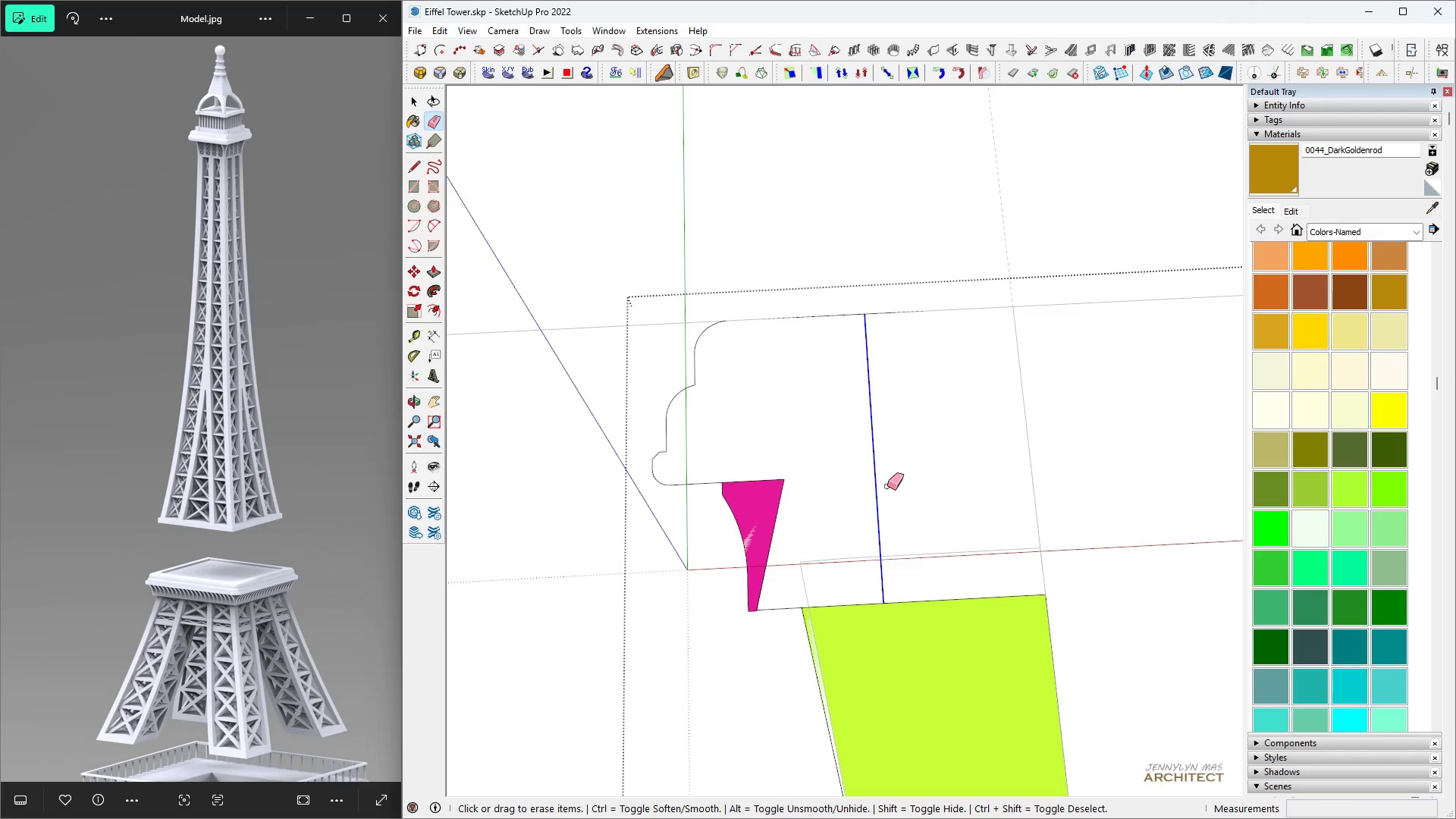 
key(Space)
 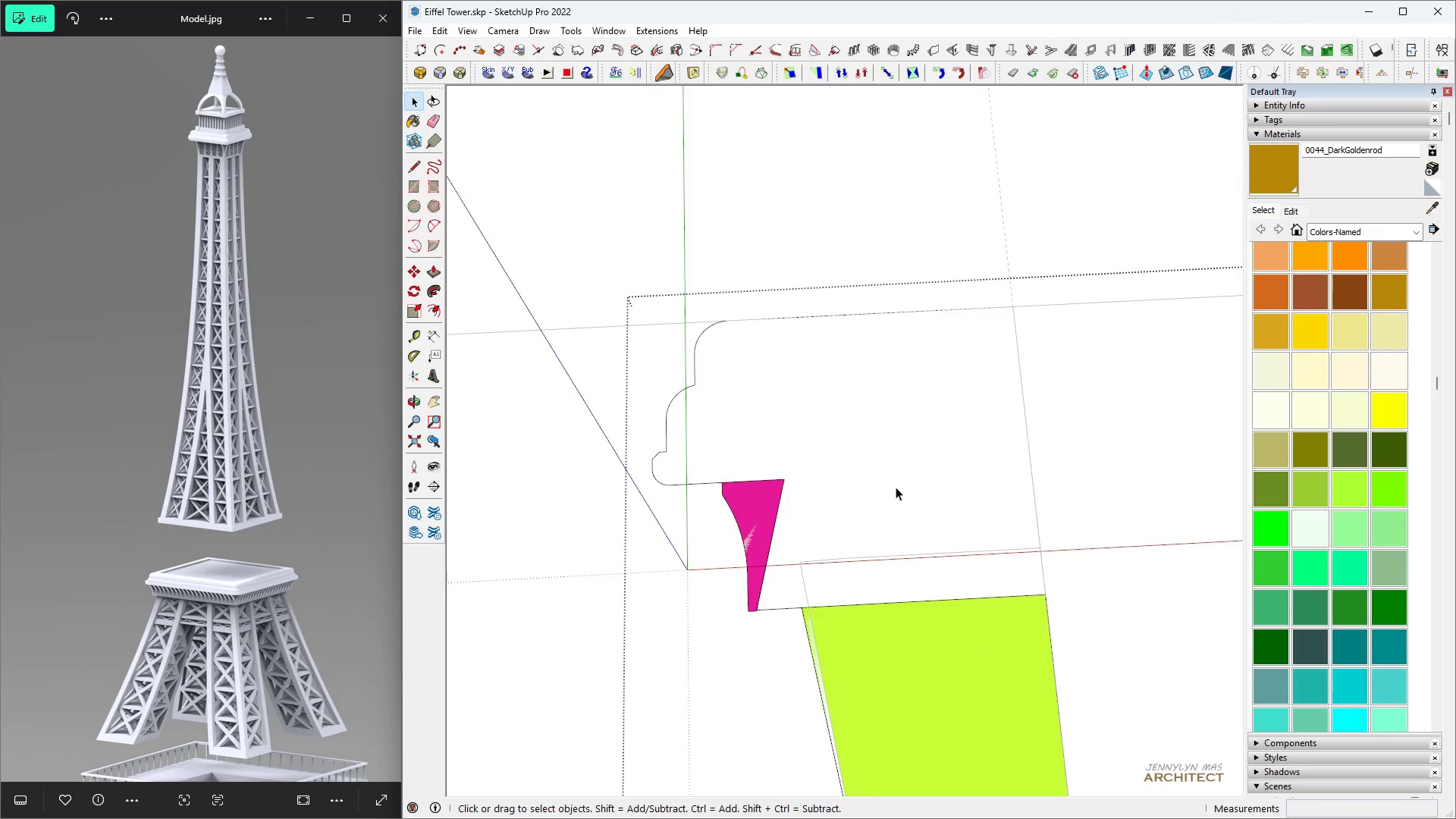 
scroll: coordinate [893, 483], scroll_direction: down, amount: 5.0
 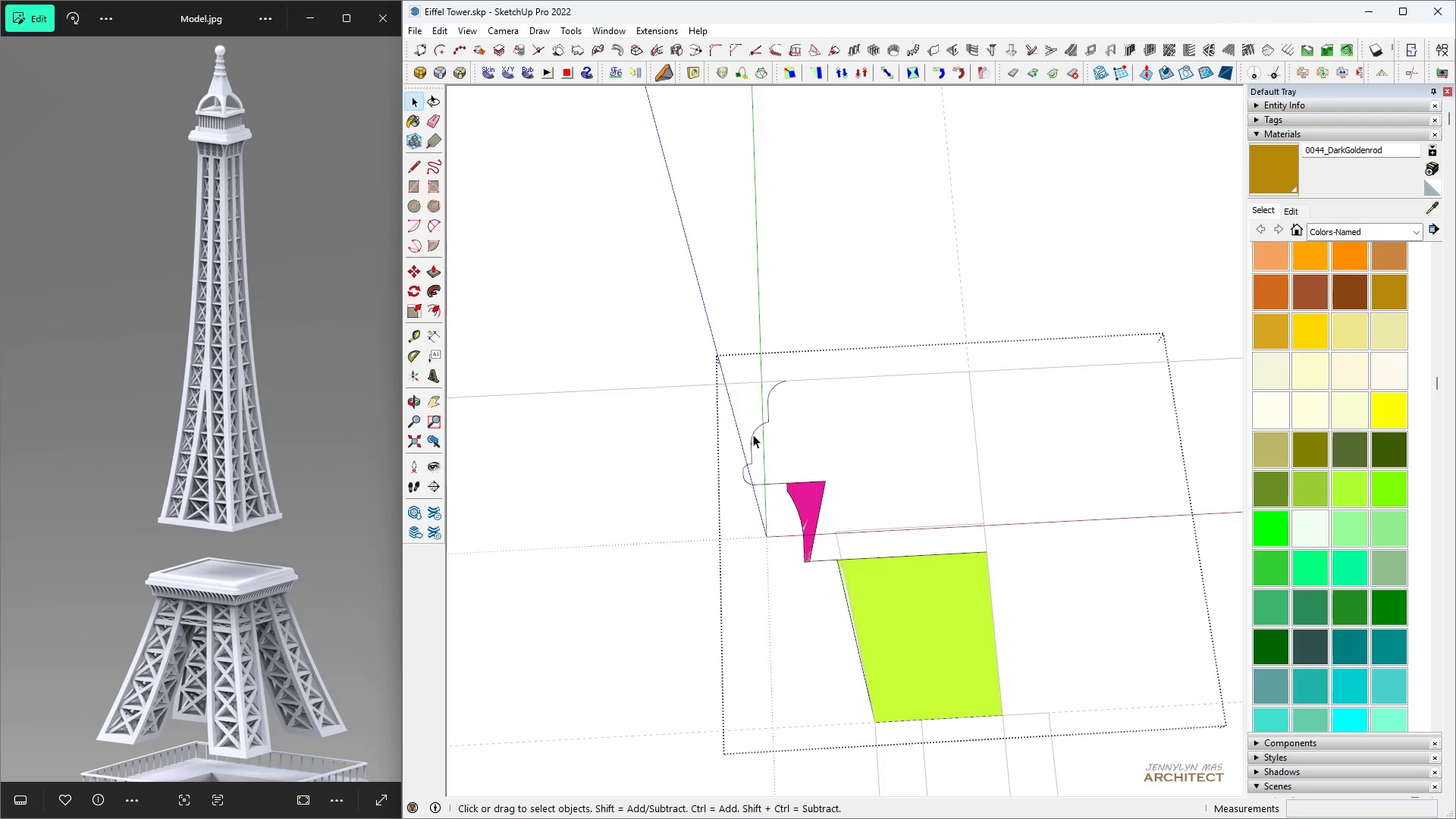 
left_click([758, 436])
 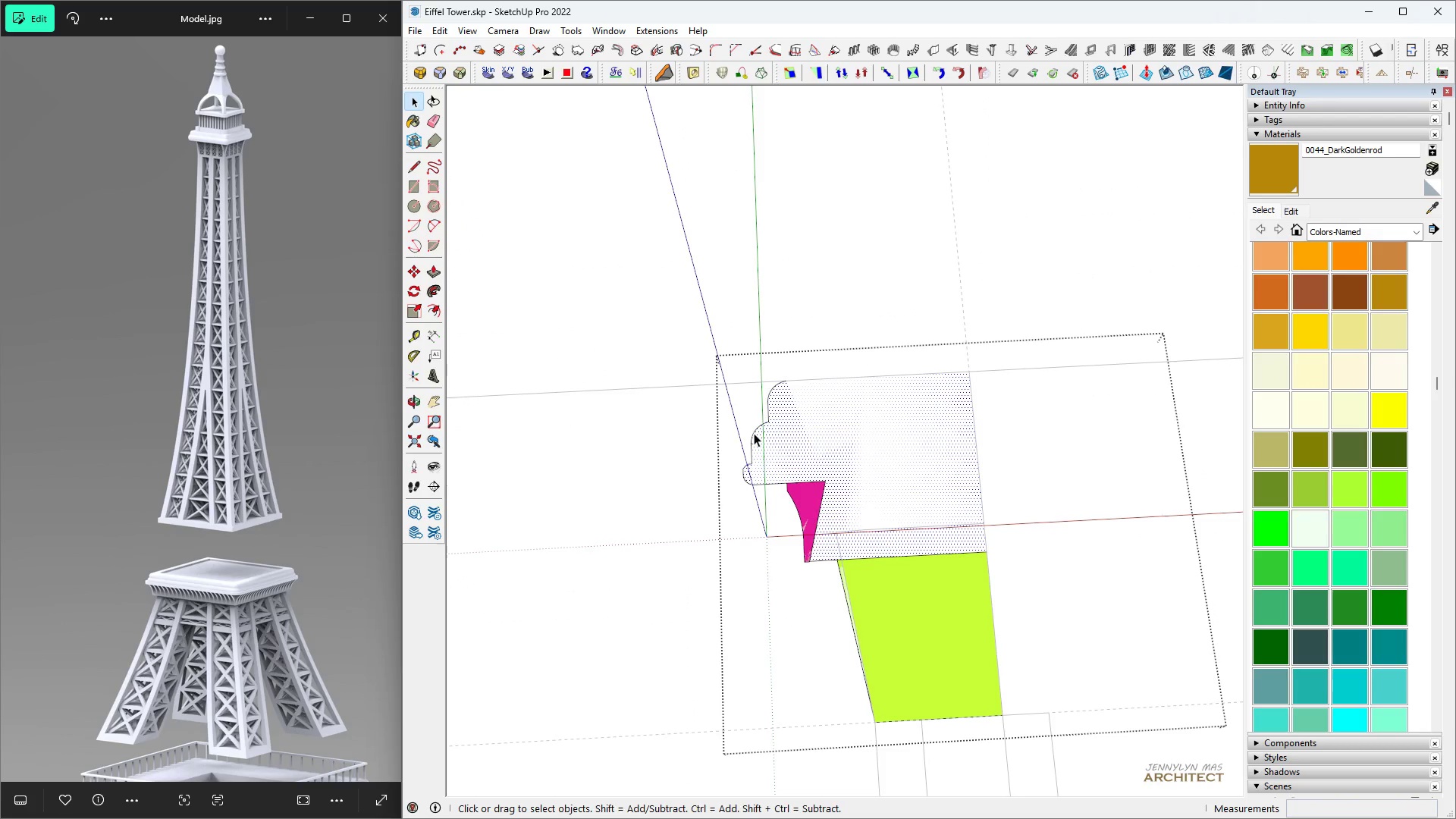 
key(B)
 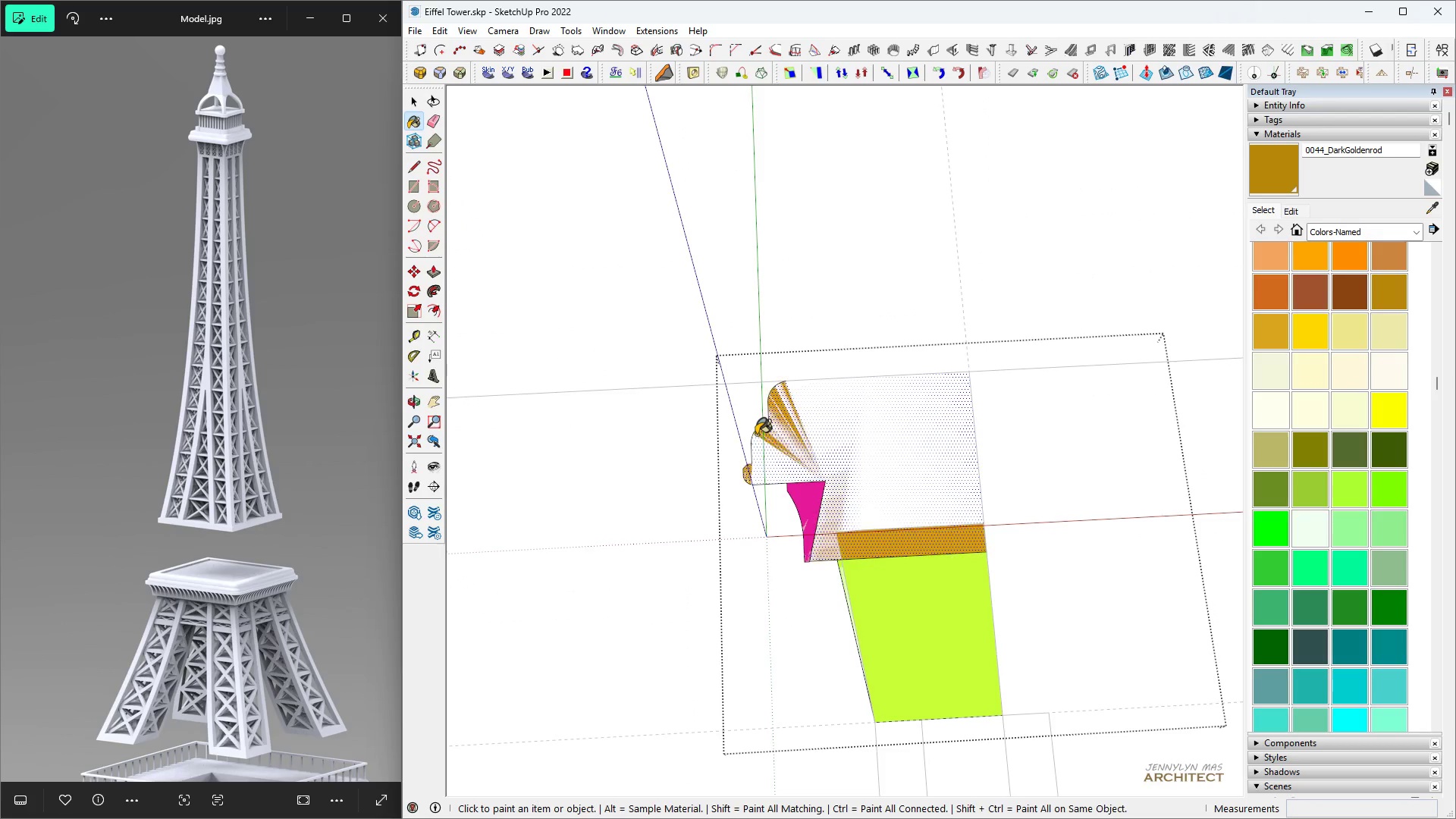 
double_click([756, 435])
 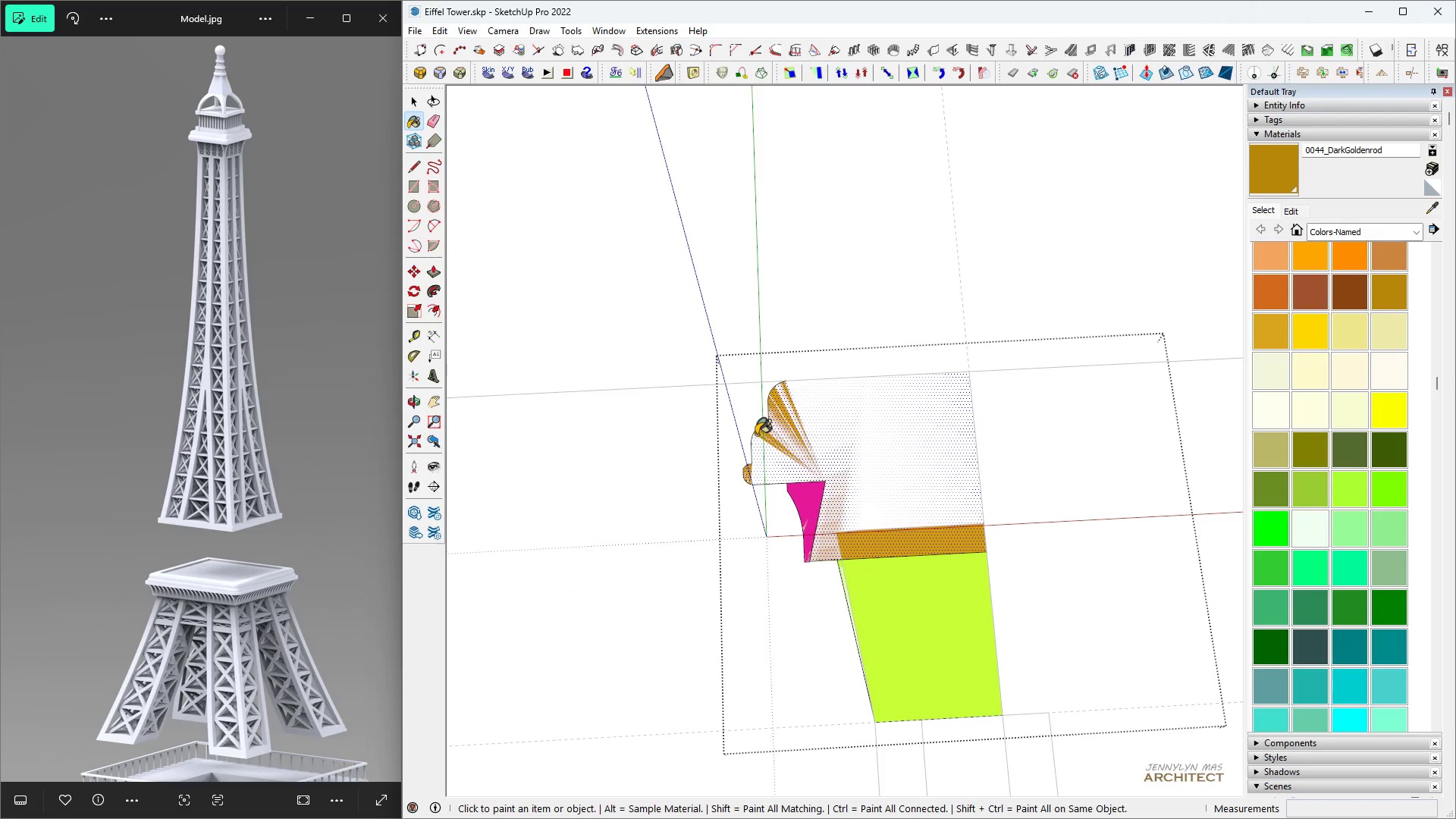 
triple_click([756, 435])
 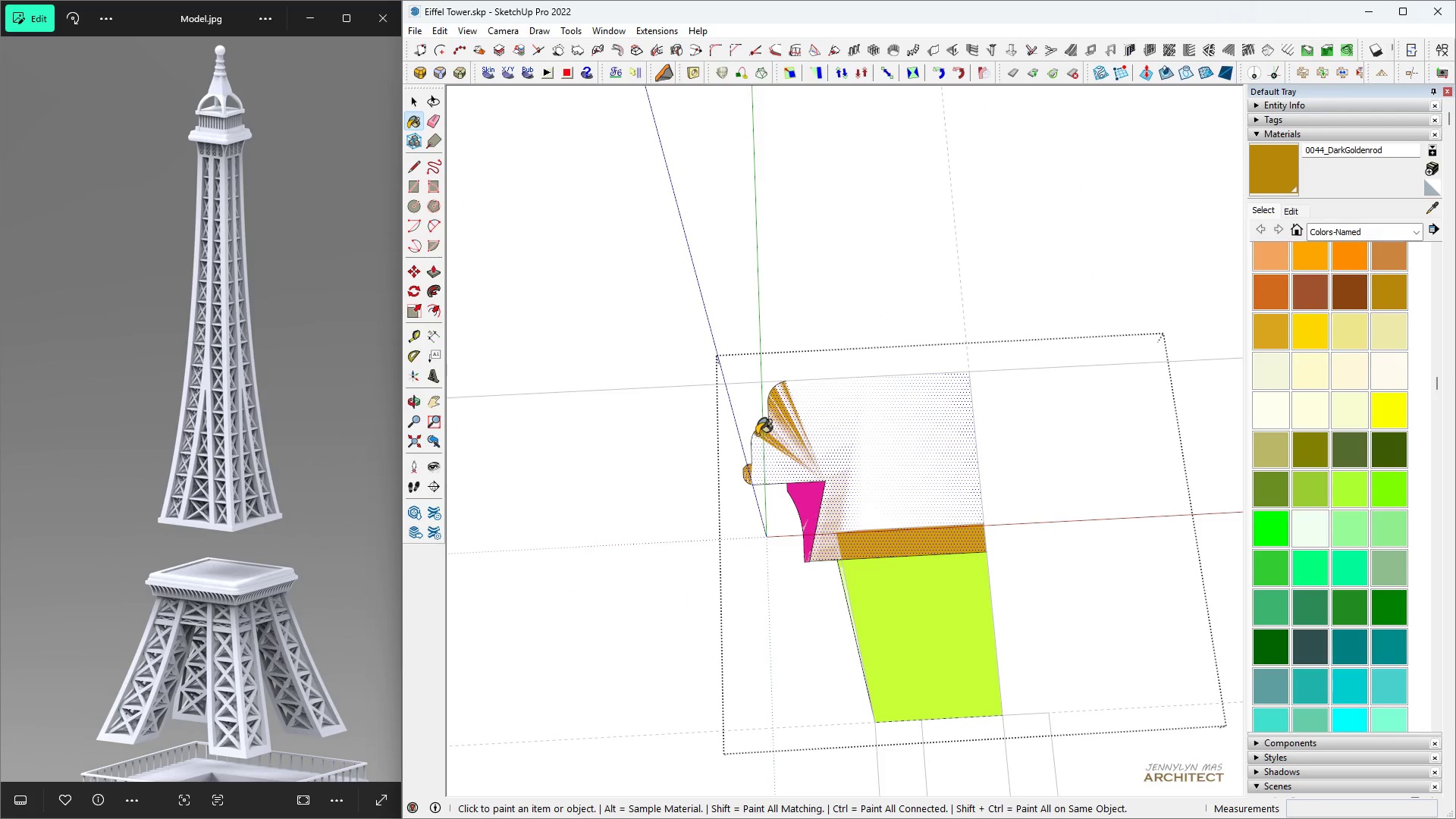 
key(Space)
 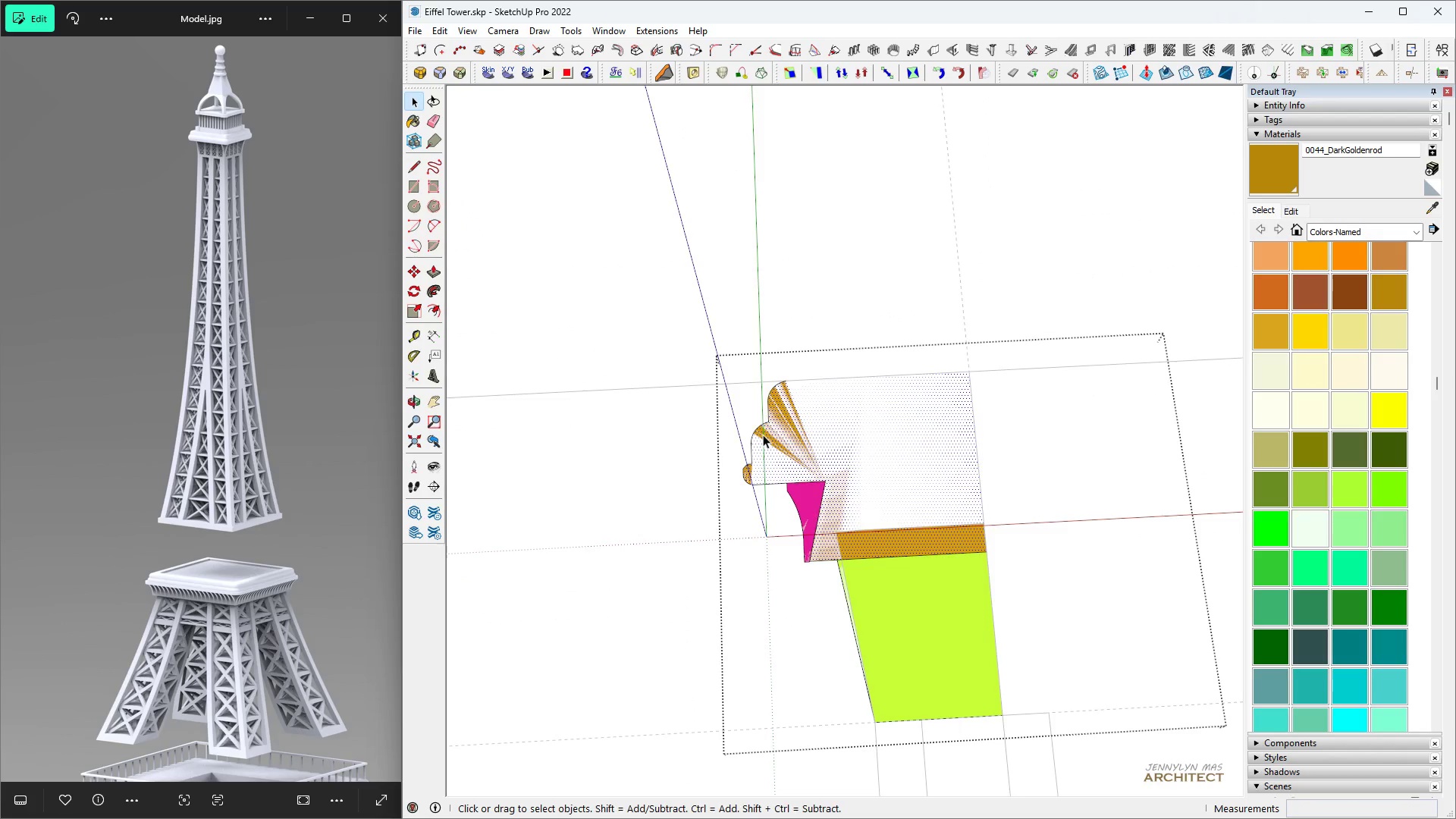 
key(Escape)
 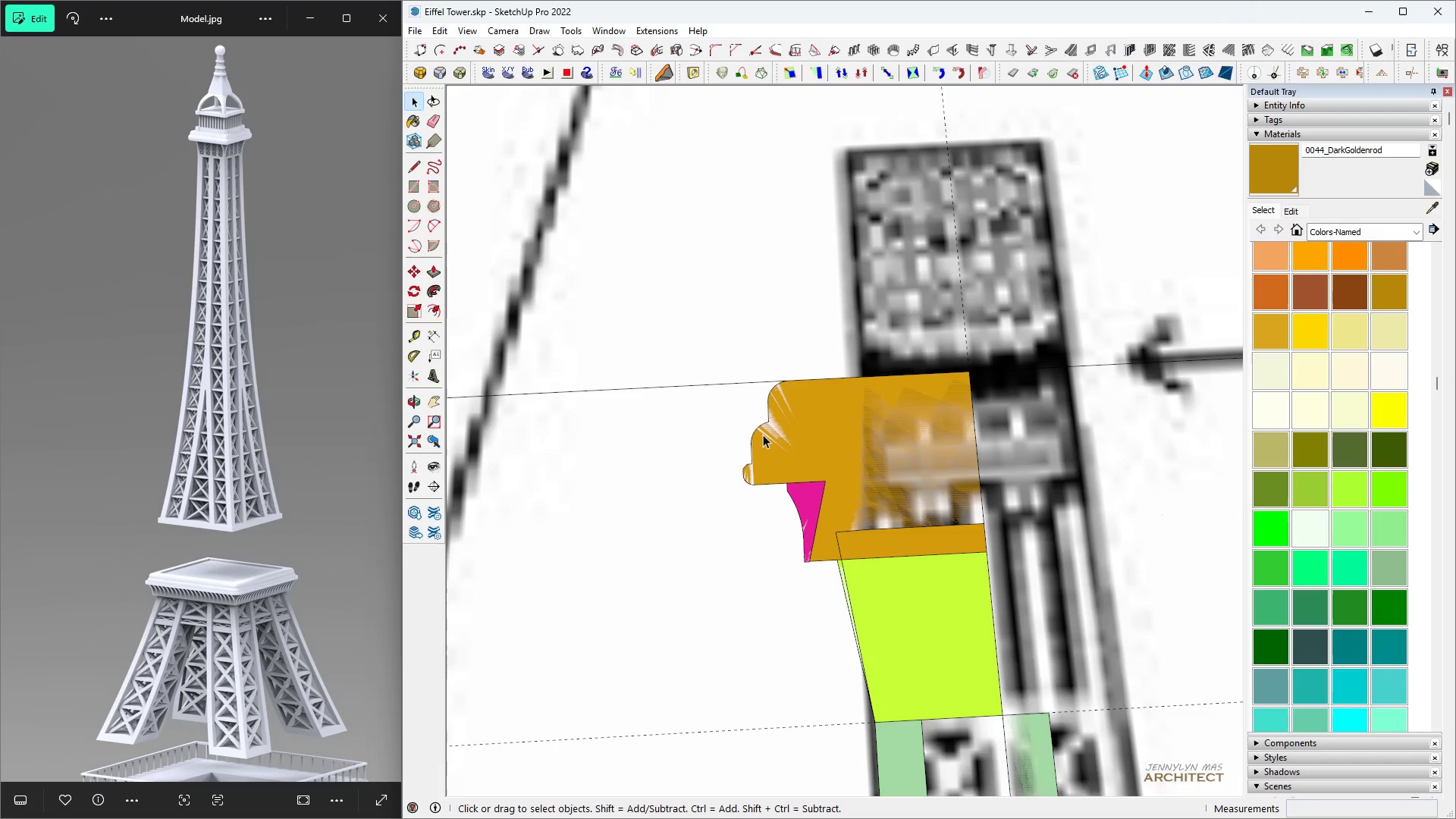 
key(Escape)
 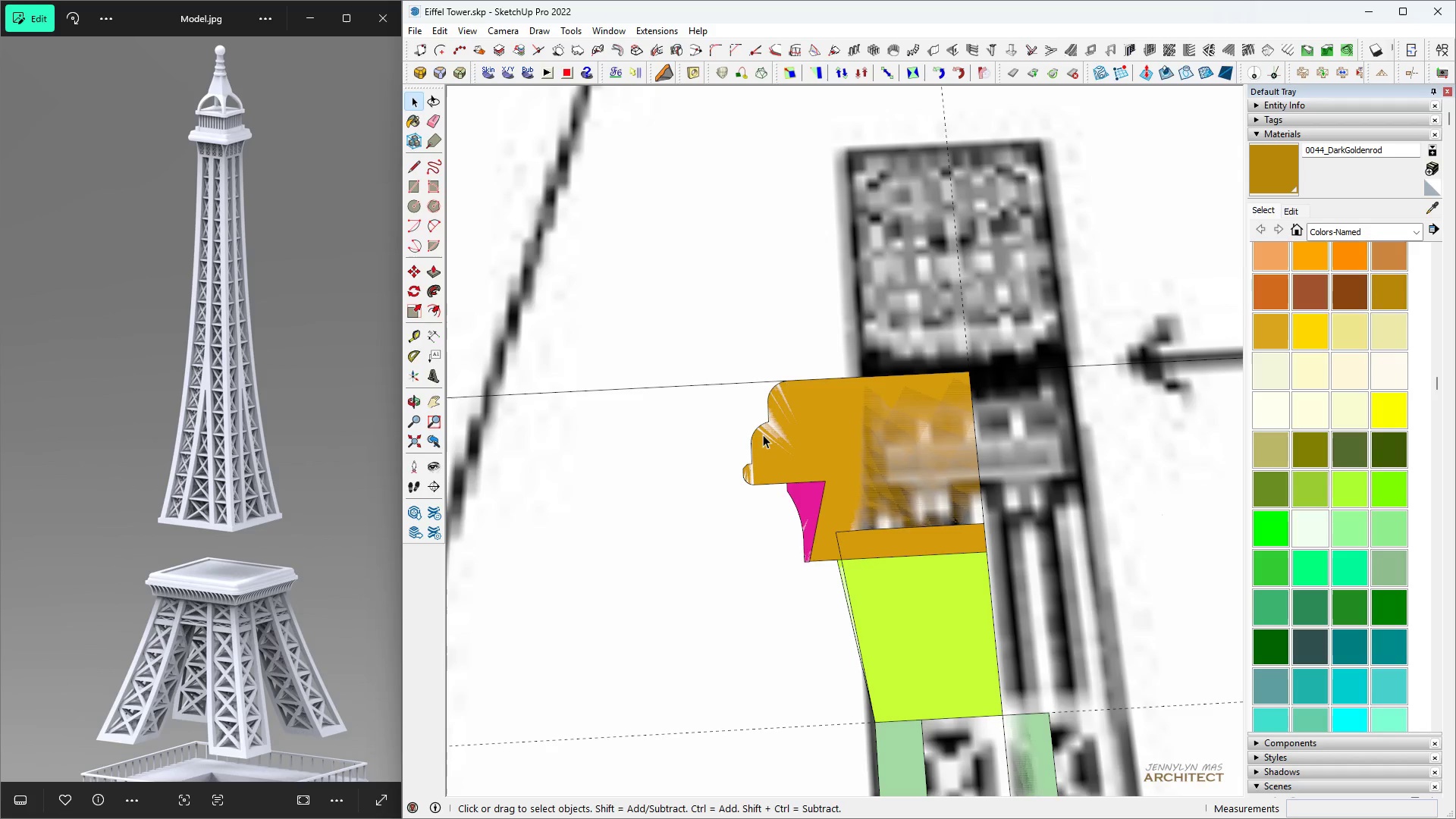 
key(Escape)
 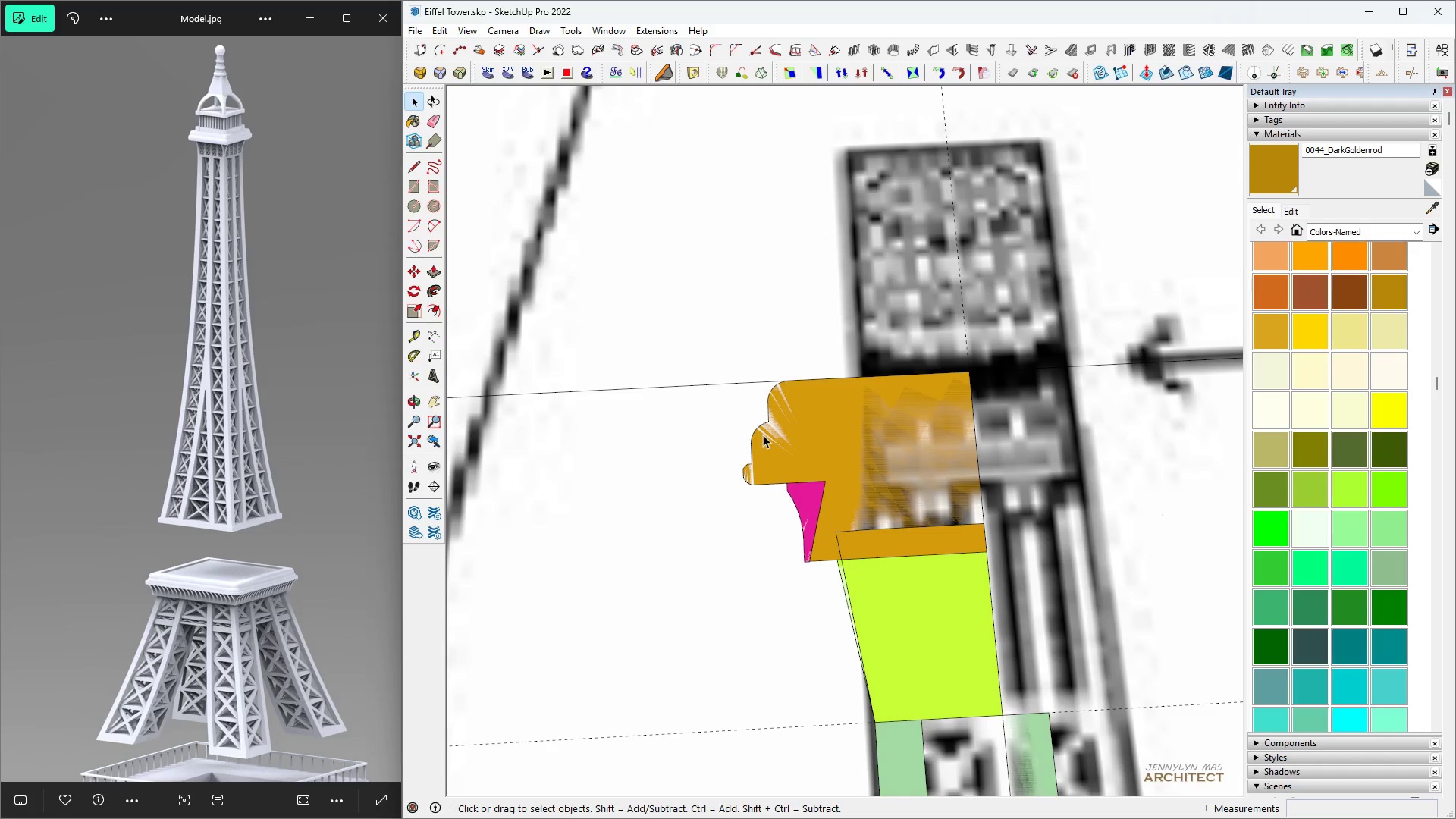 
scroll: coordinate [764, 431], scroll_direction: down, amount: 8.0
 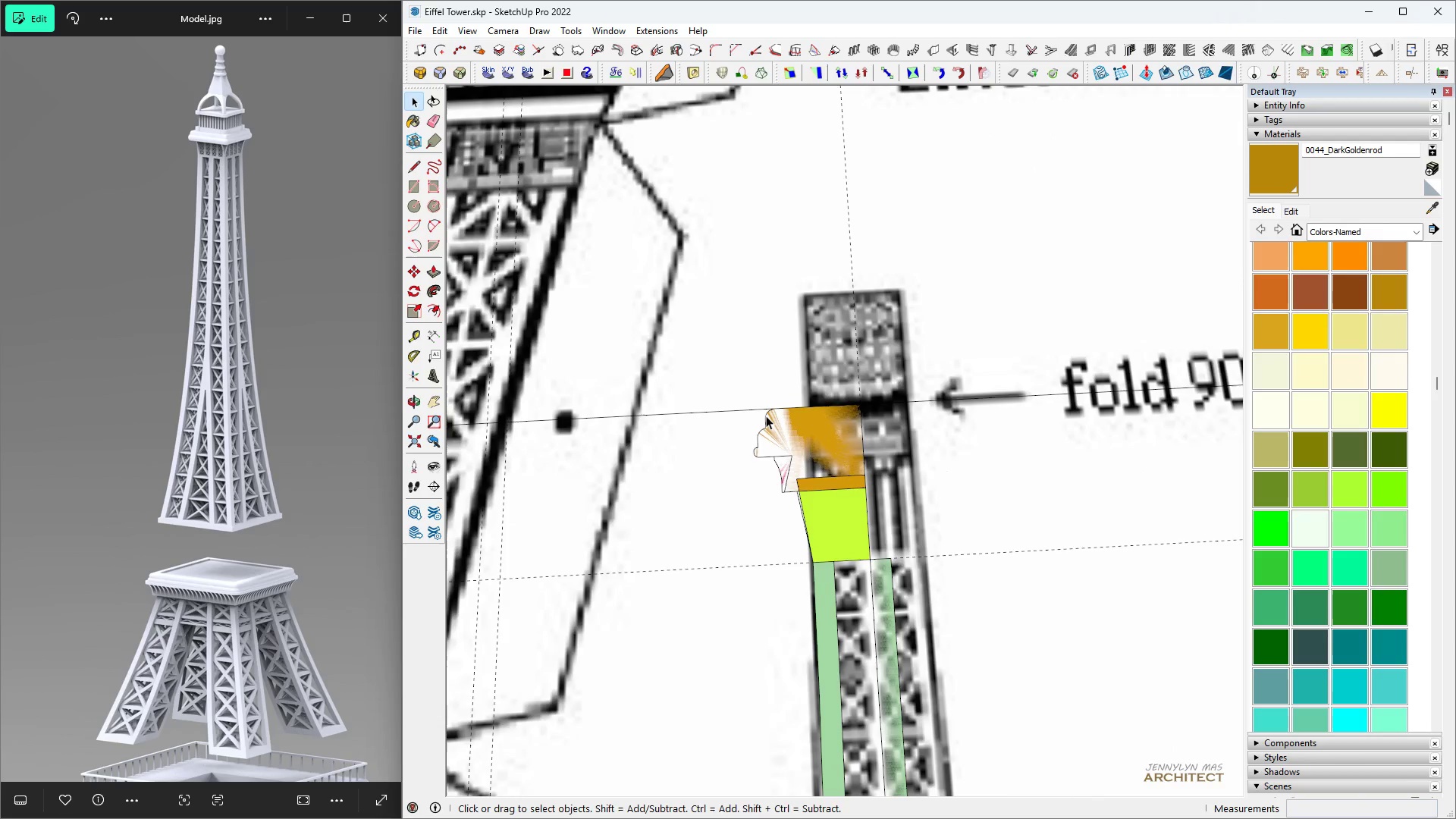 
scroll: coordinate [766, 416], scroll_direction: up, amount: 6.0
 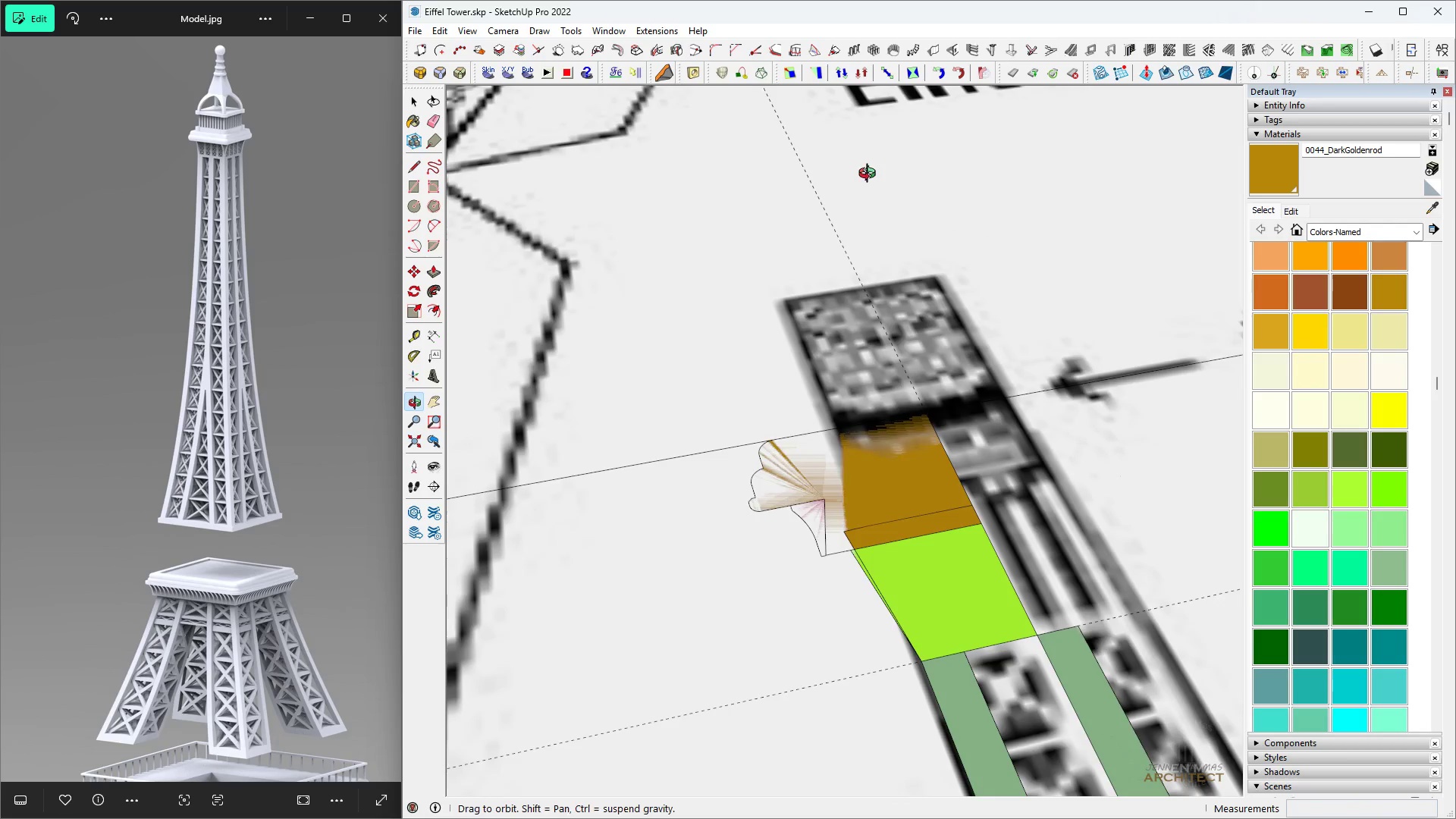 
scroll: coordinate [823, 265], scroll_direction: down, amount: 31.0
 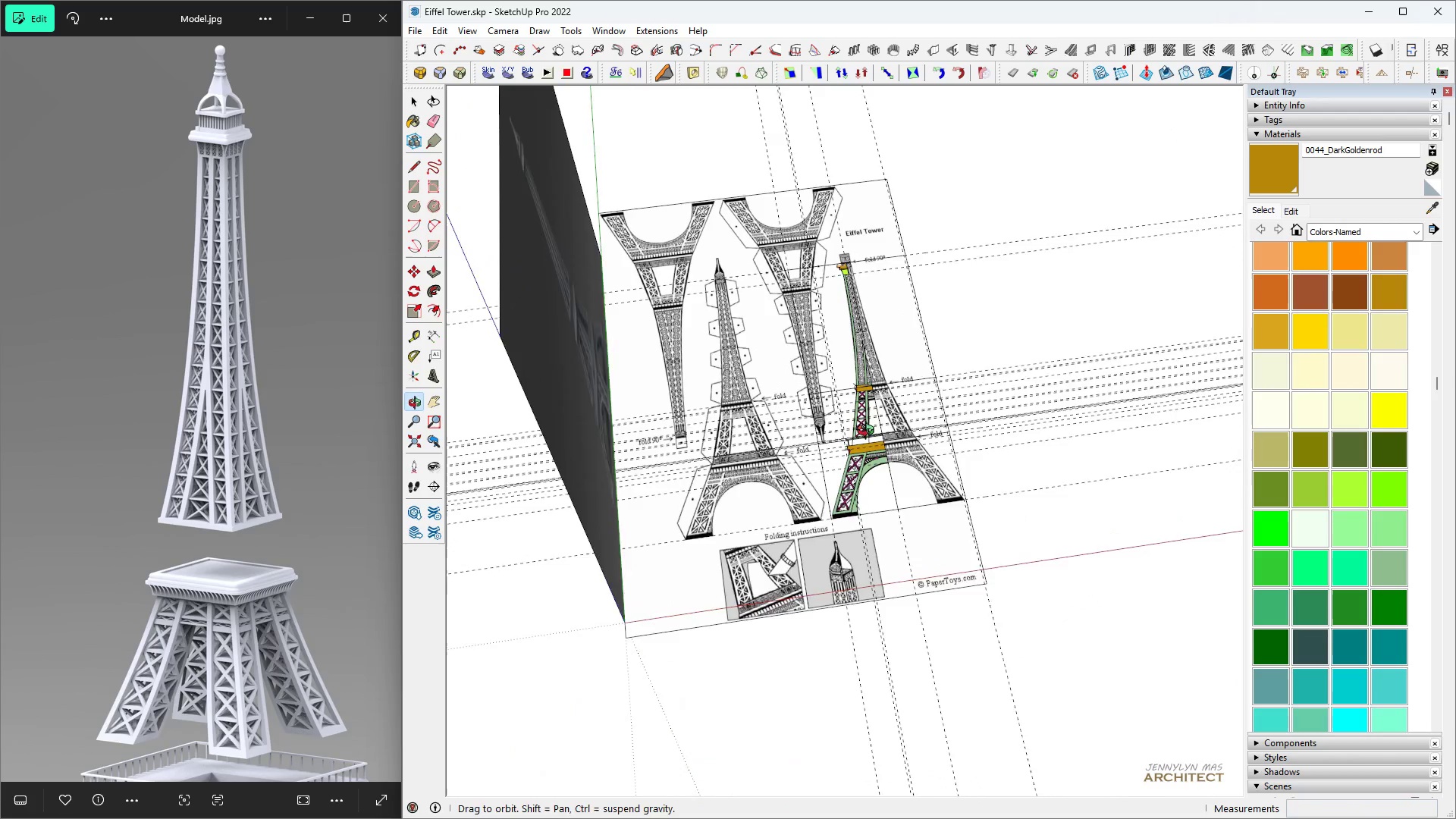 
scroll: coordinate [872, 369], scroll_direction: none, amount: 0.0
 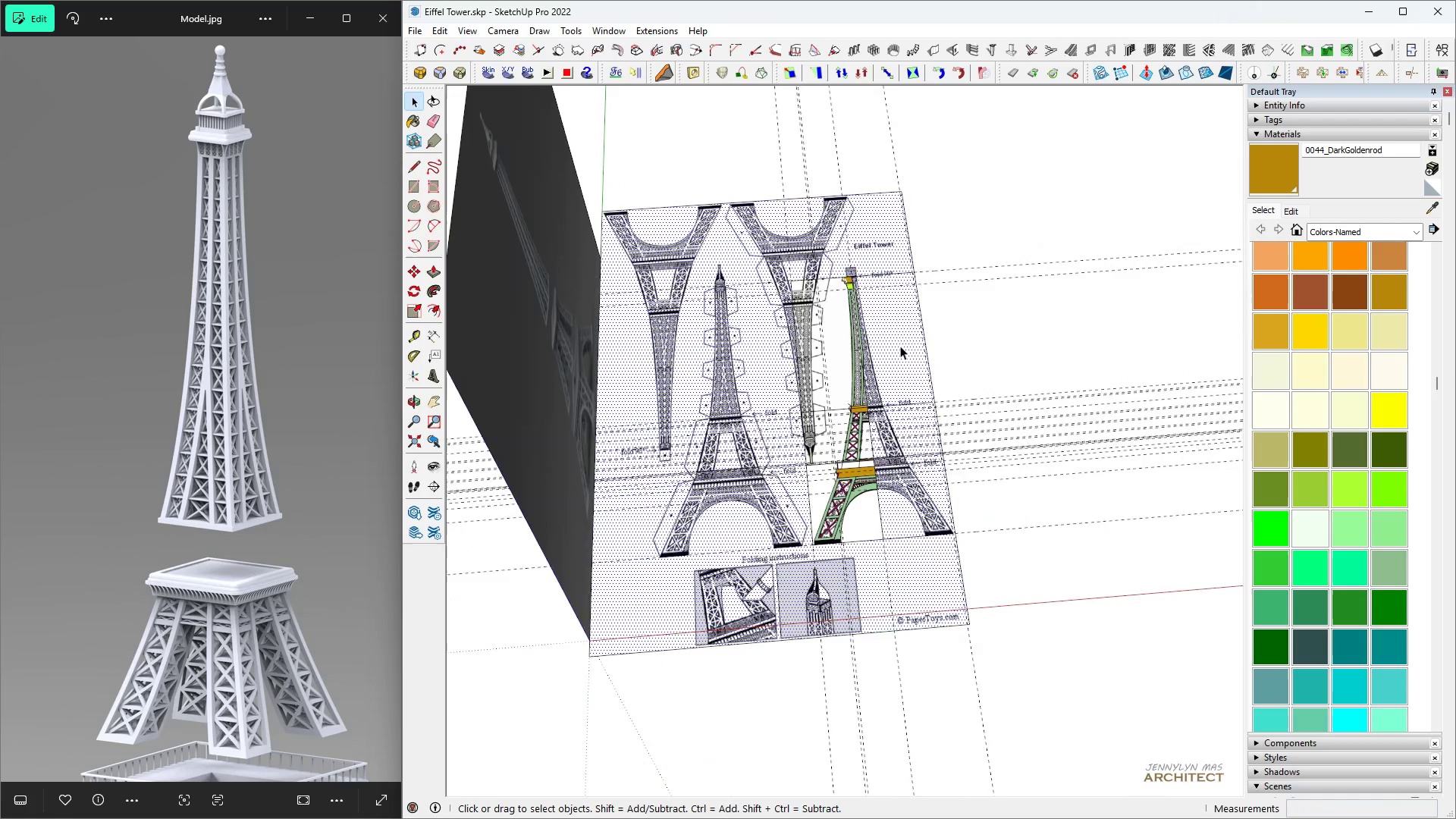 
scroll: coordinate [900, 346], scroll_direction: up, amount: 7.0
 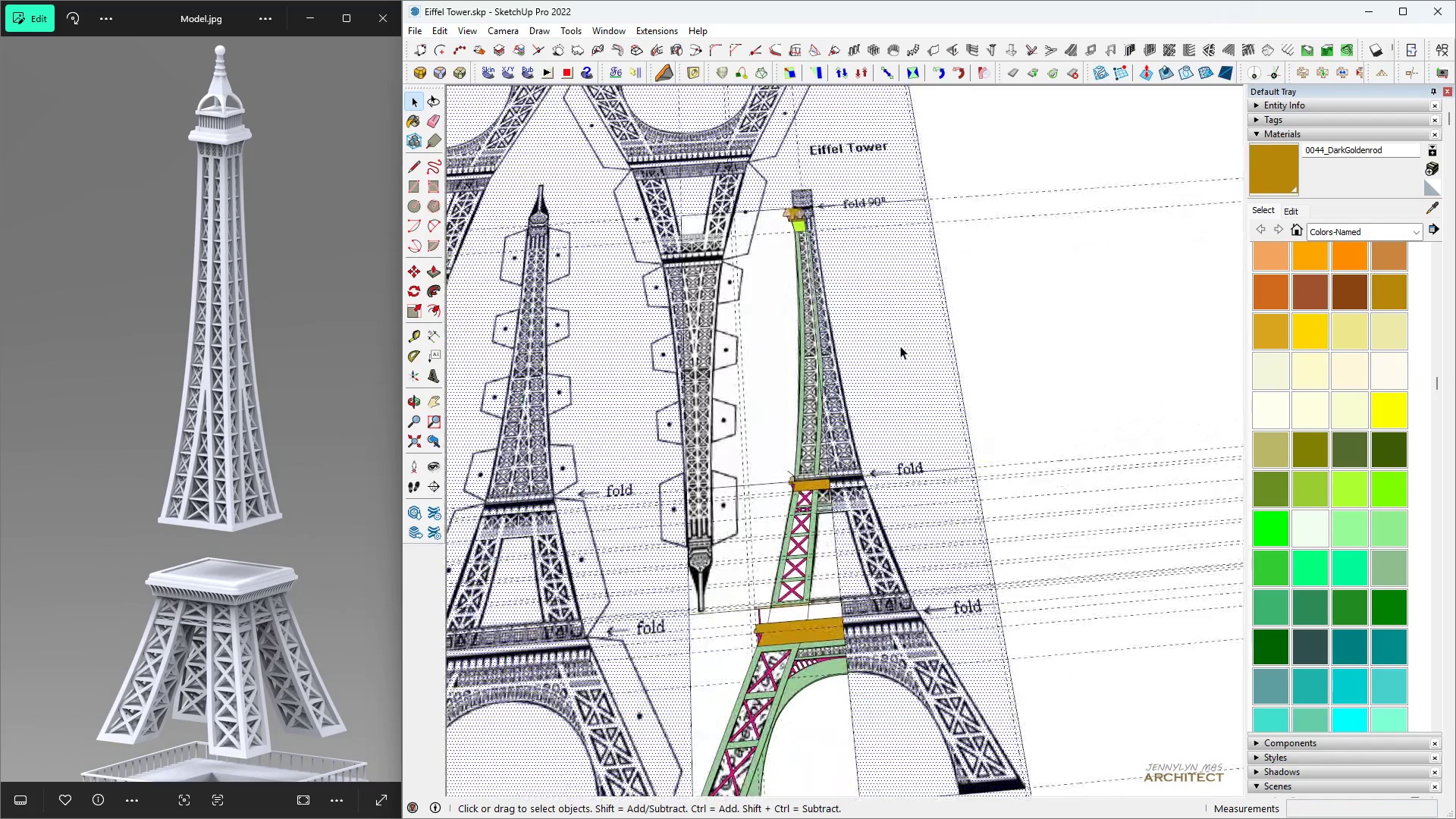 
double_click([900, 346])
 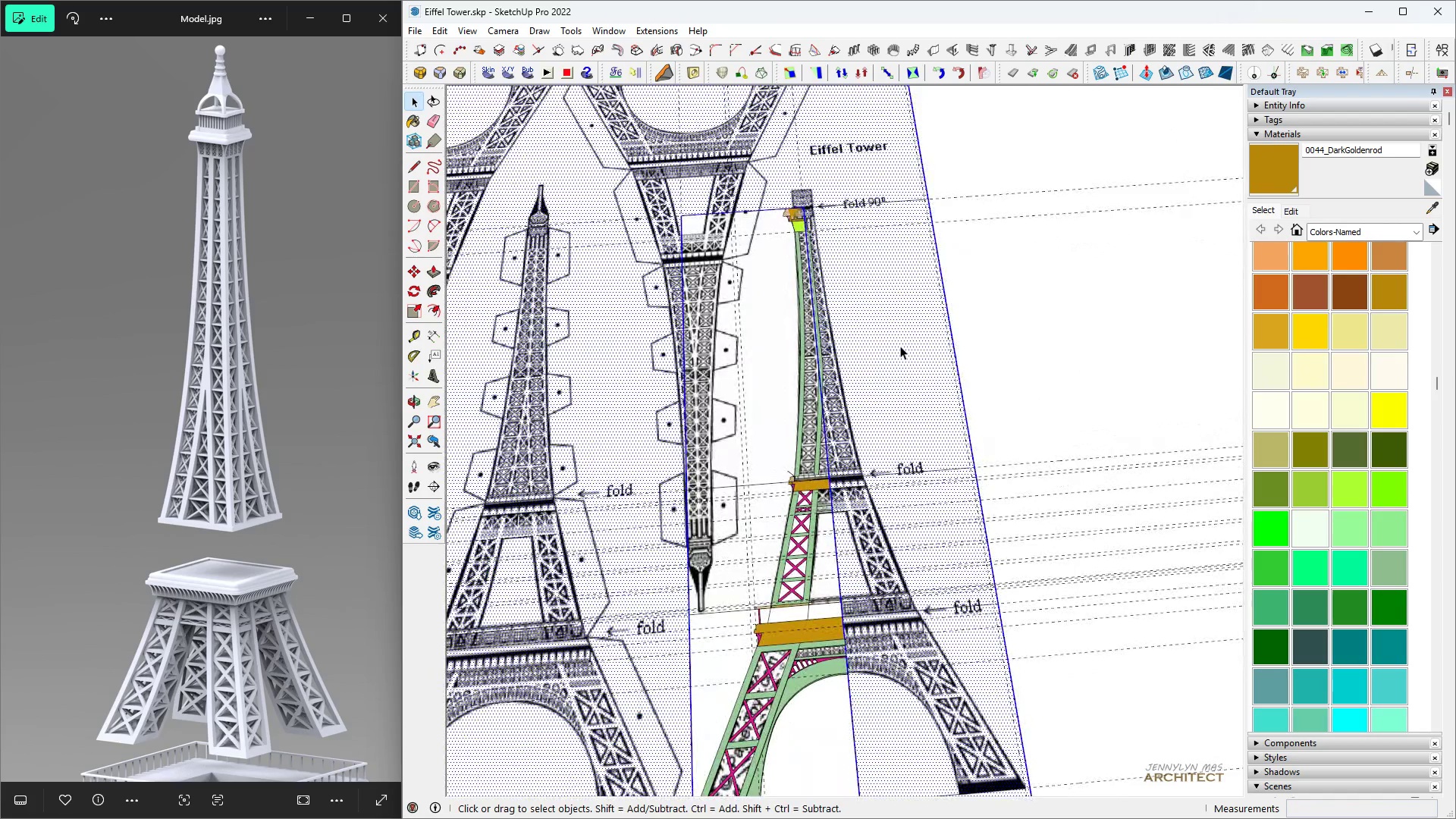 
triple_click([900, 346])
 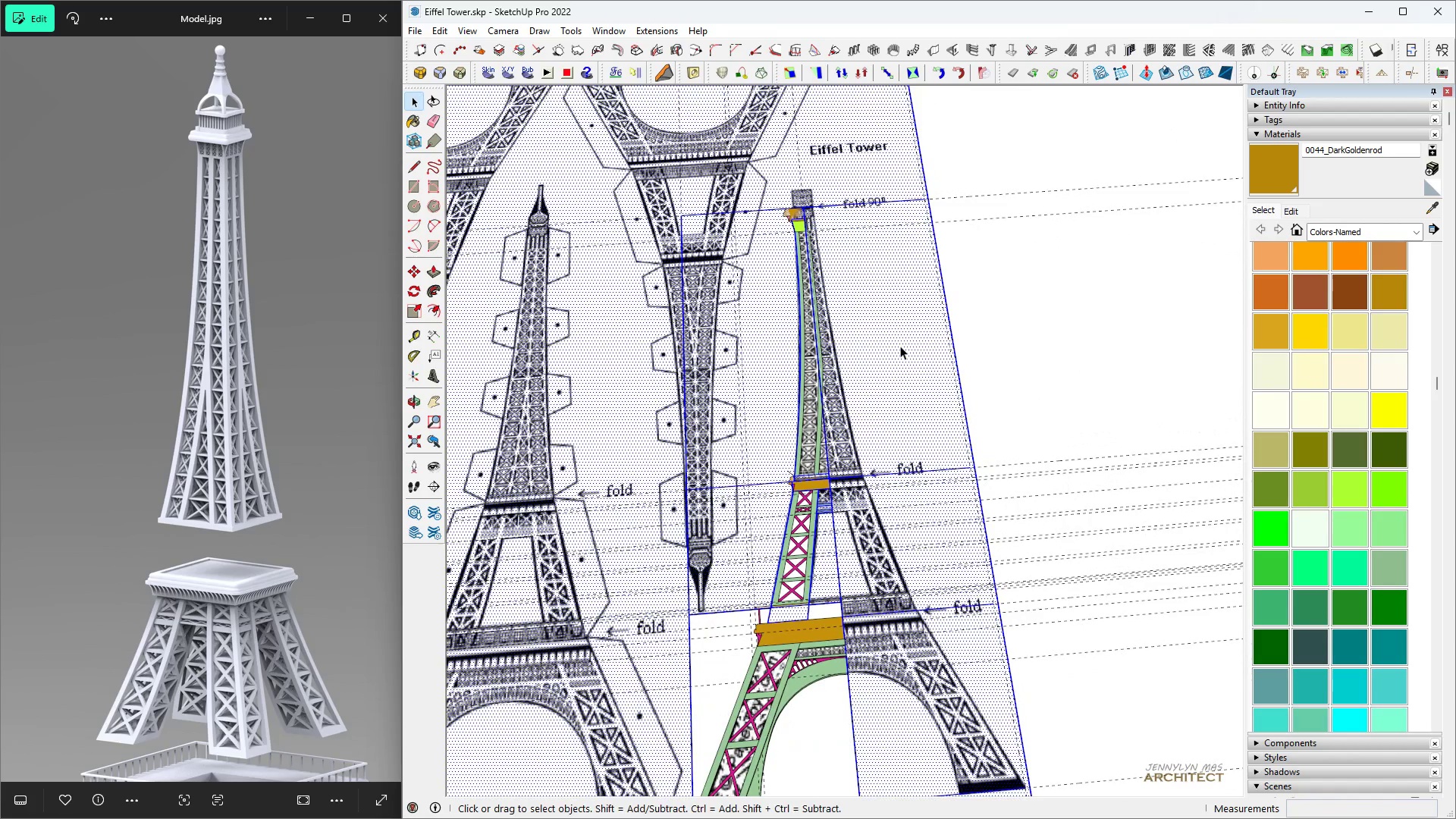 
triple_click([900, 346])
 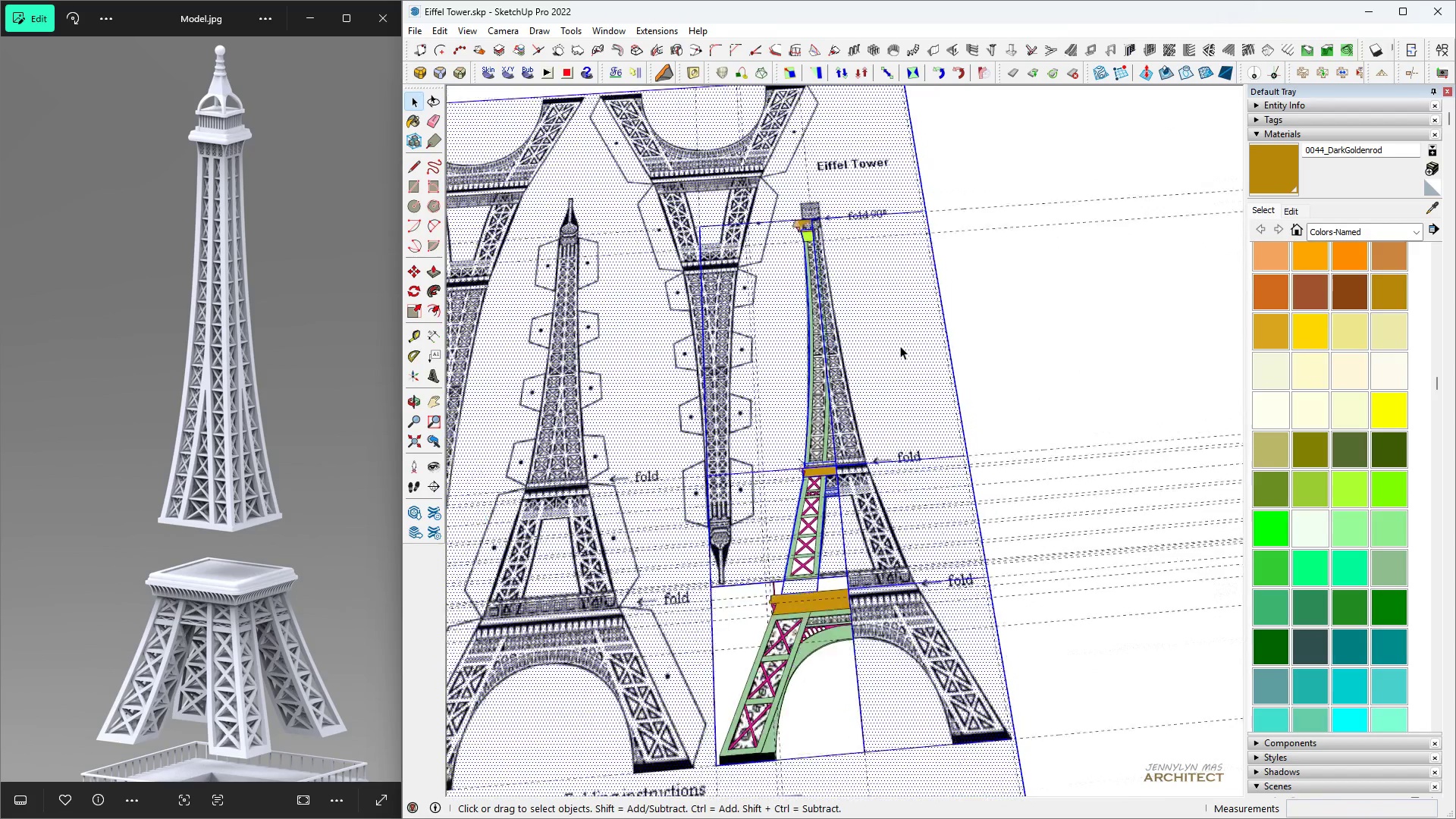 
scroll: coordinate [900, 346], scroll_direction: down, amount: 9.0
 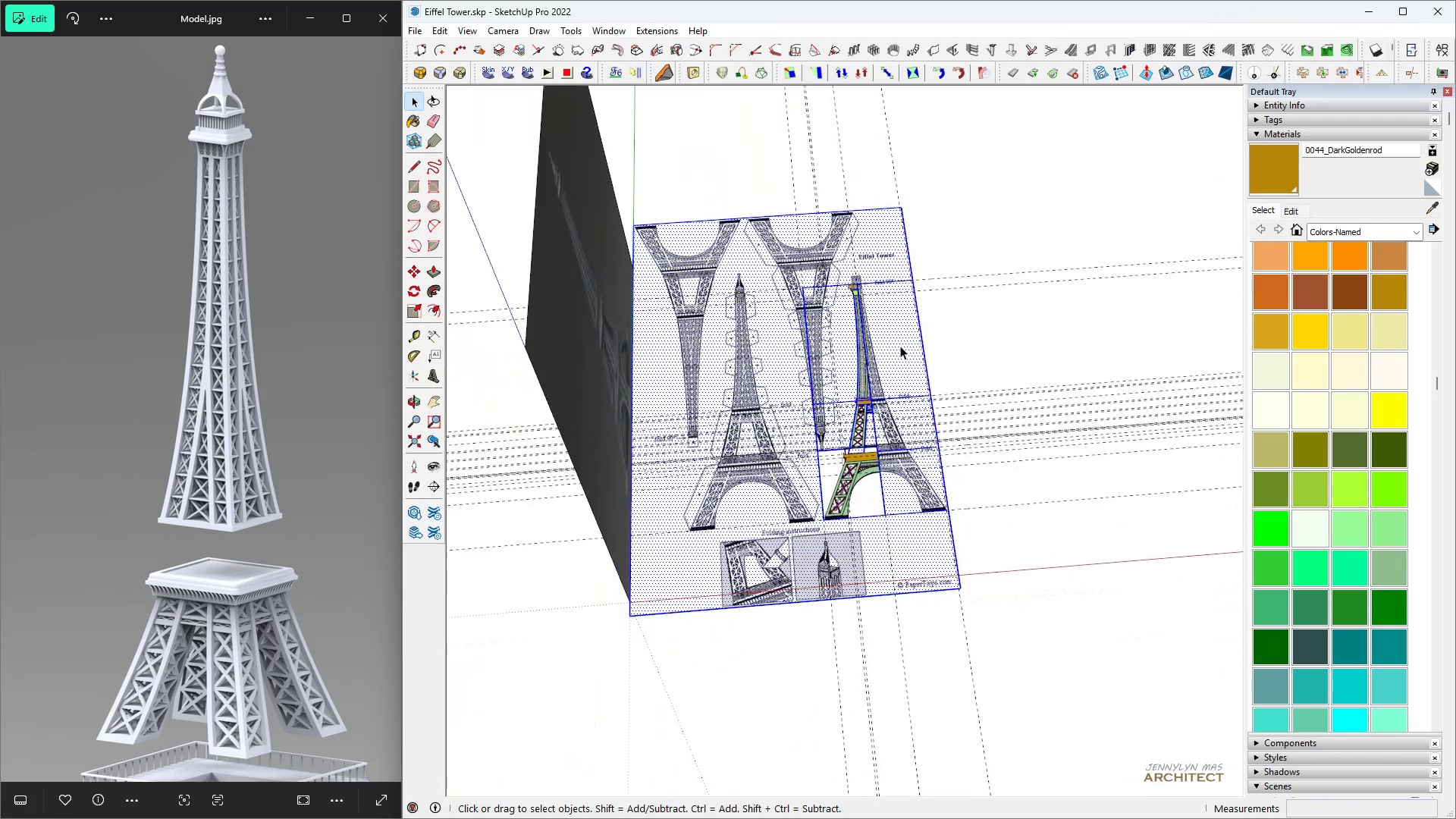 
key(Space)
 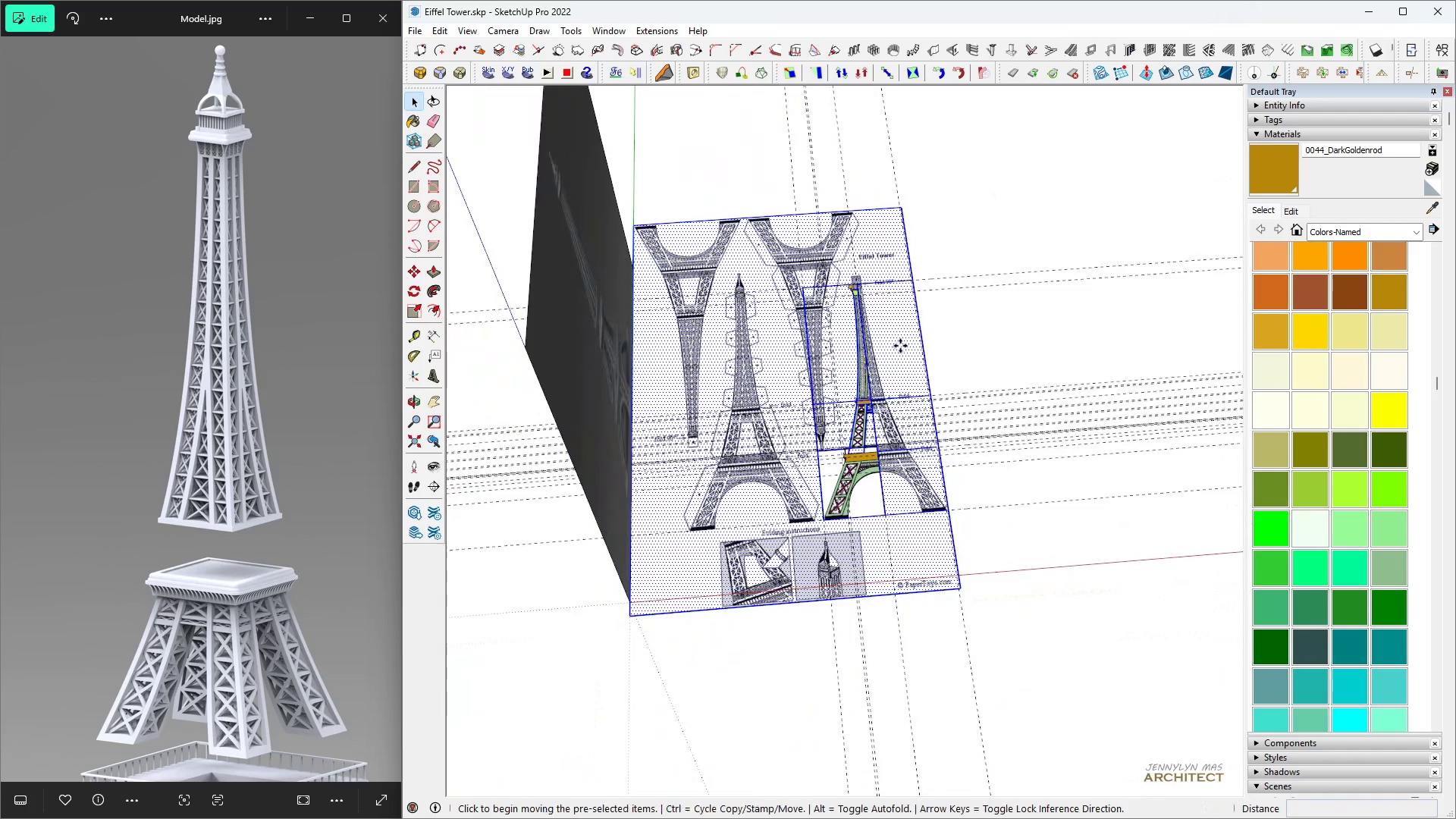 
key(M)
 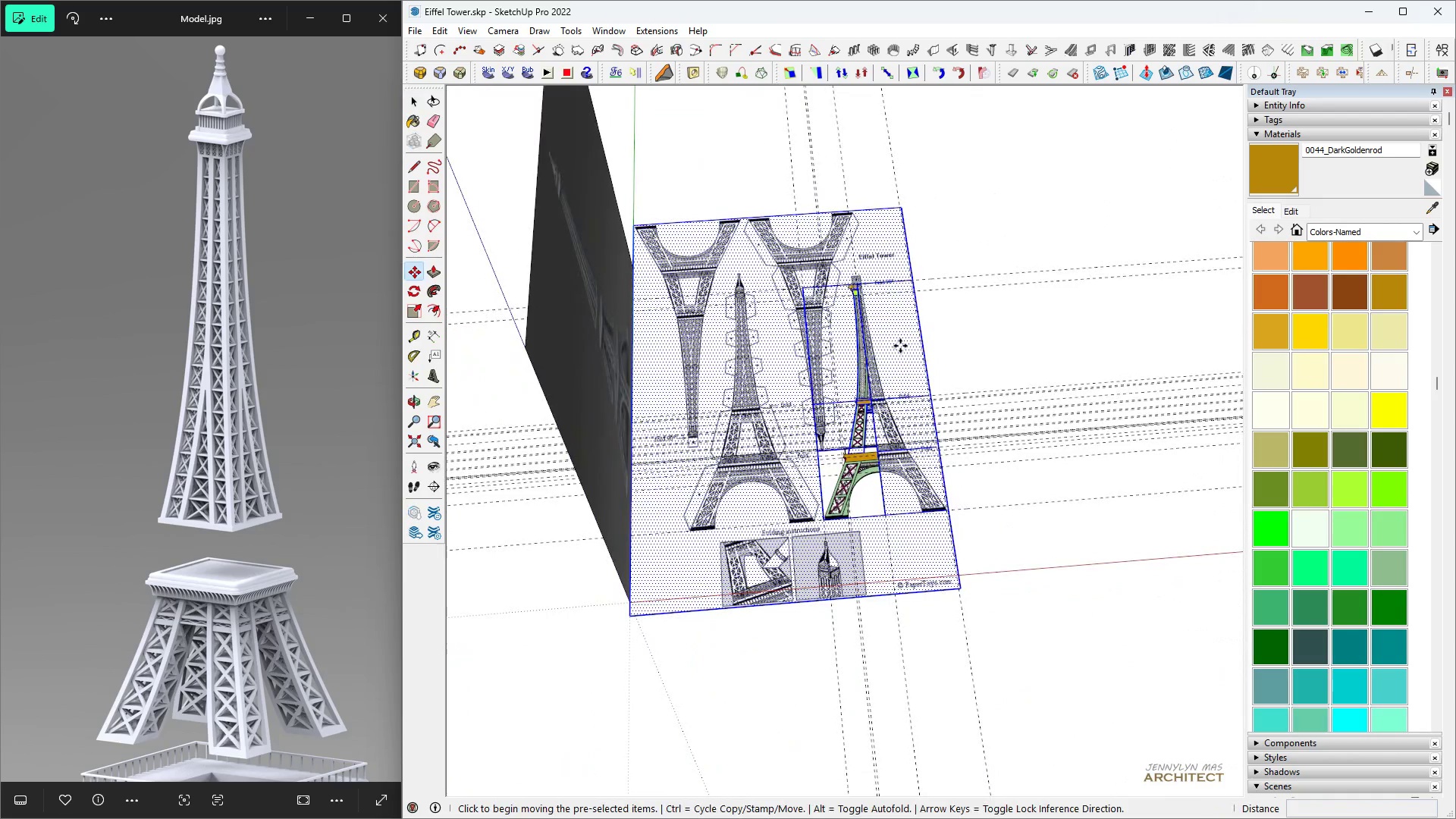 
left_click([900, 346])
 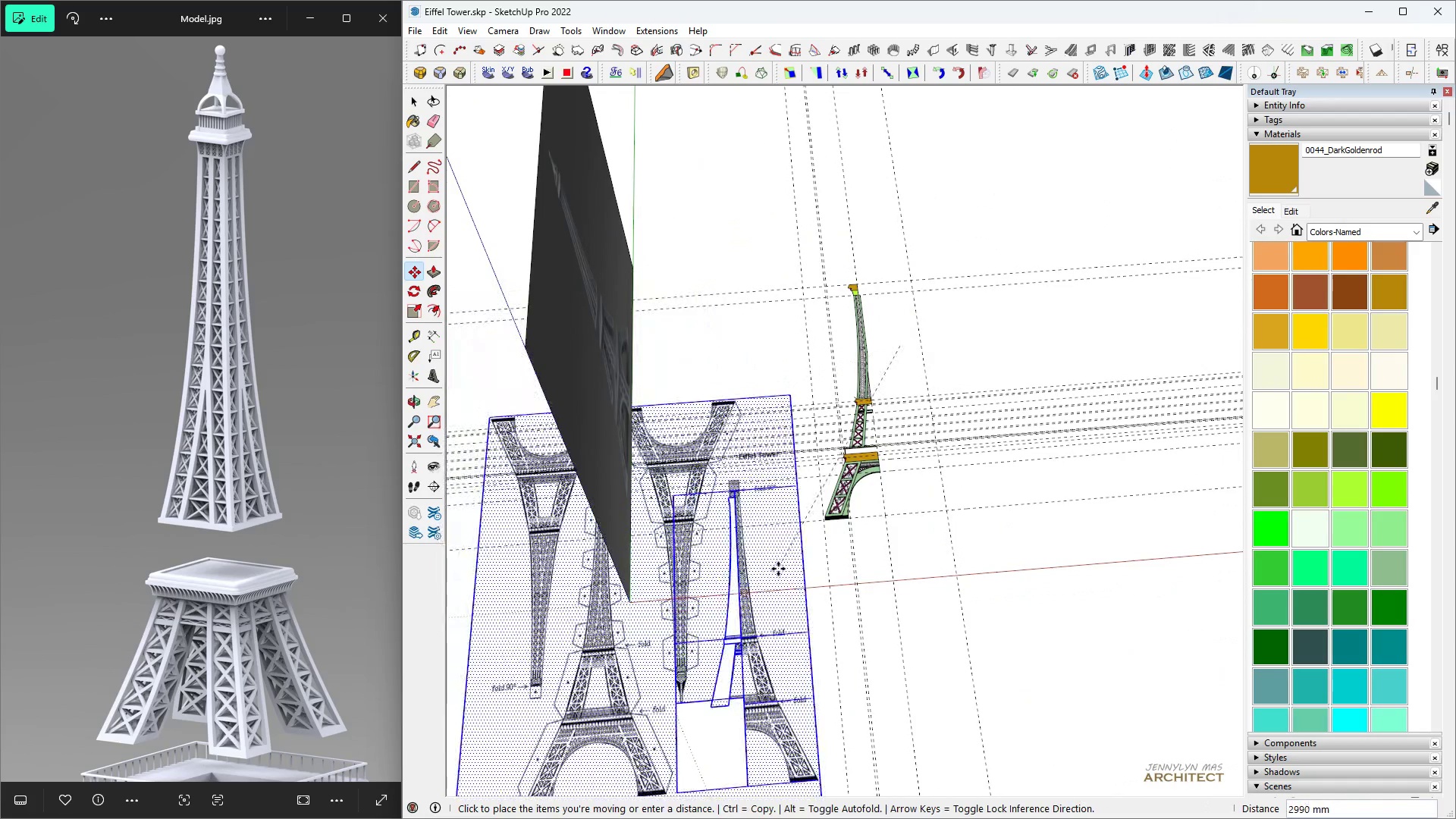 
scroll: coordinate [778, 569], scroll_direction: up, amount: 9.0
 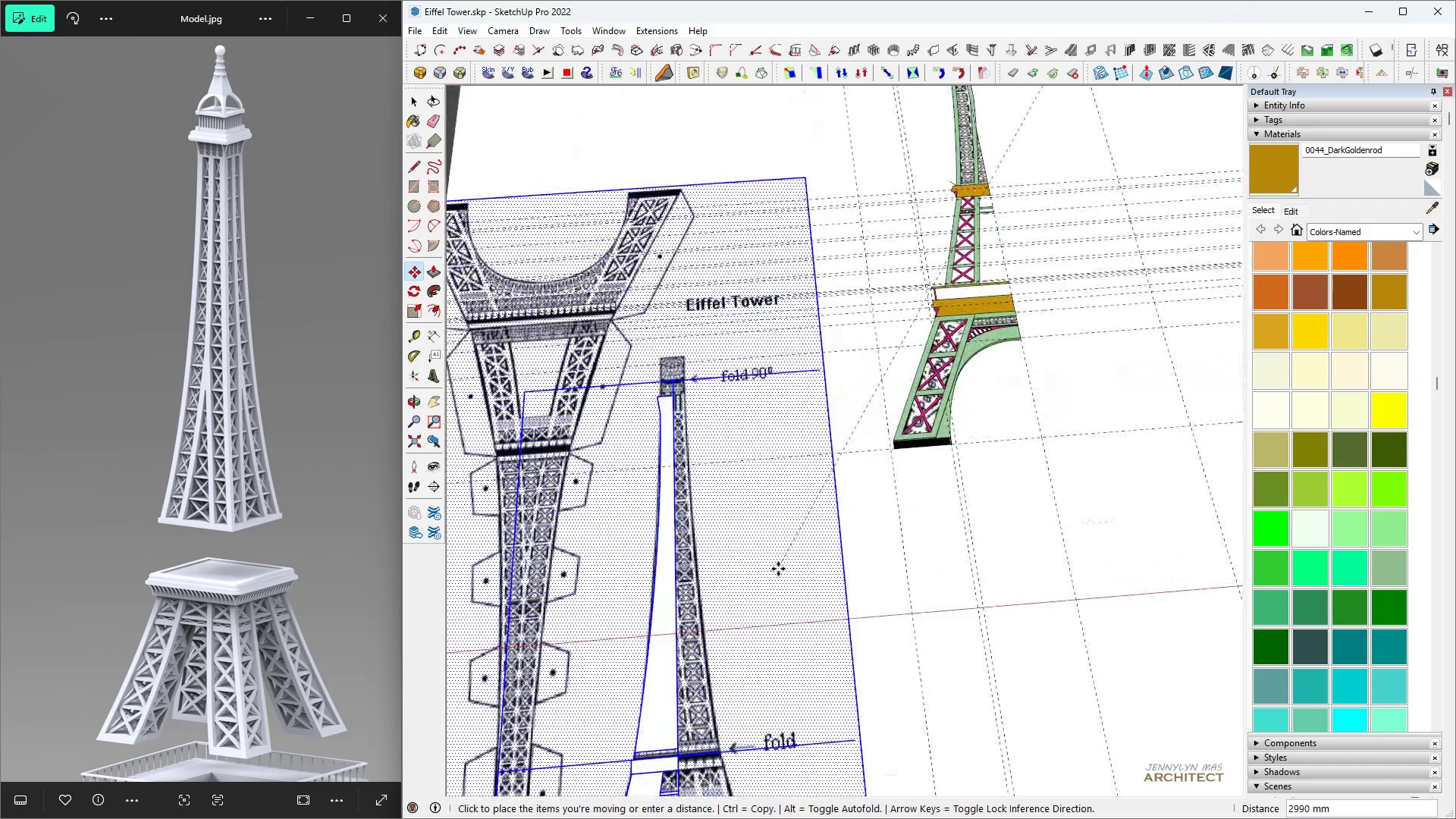 
type( hh )
 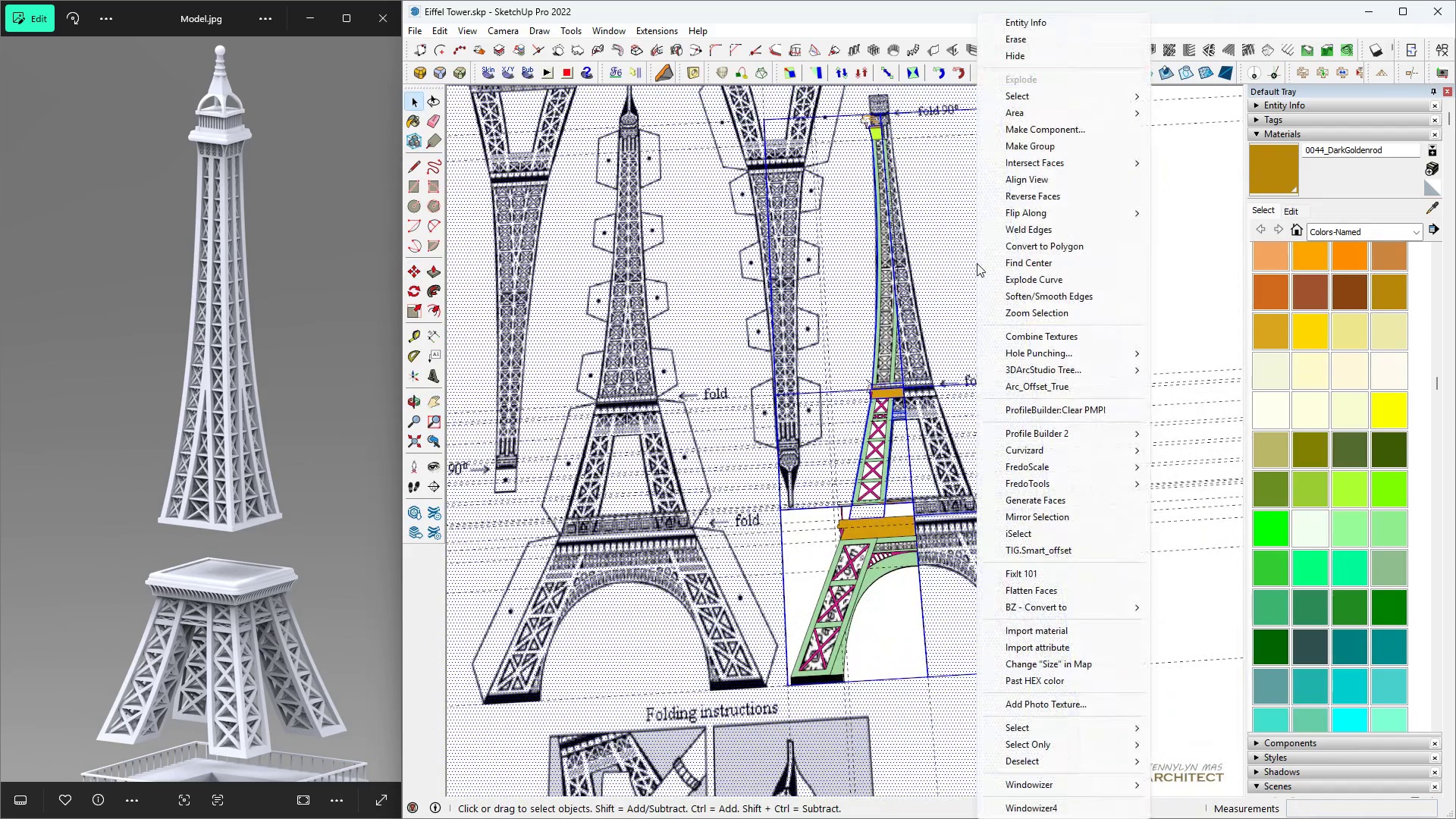 
scroll: coordinate [868, 447], scroll_direction: down, amount: 3.0
 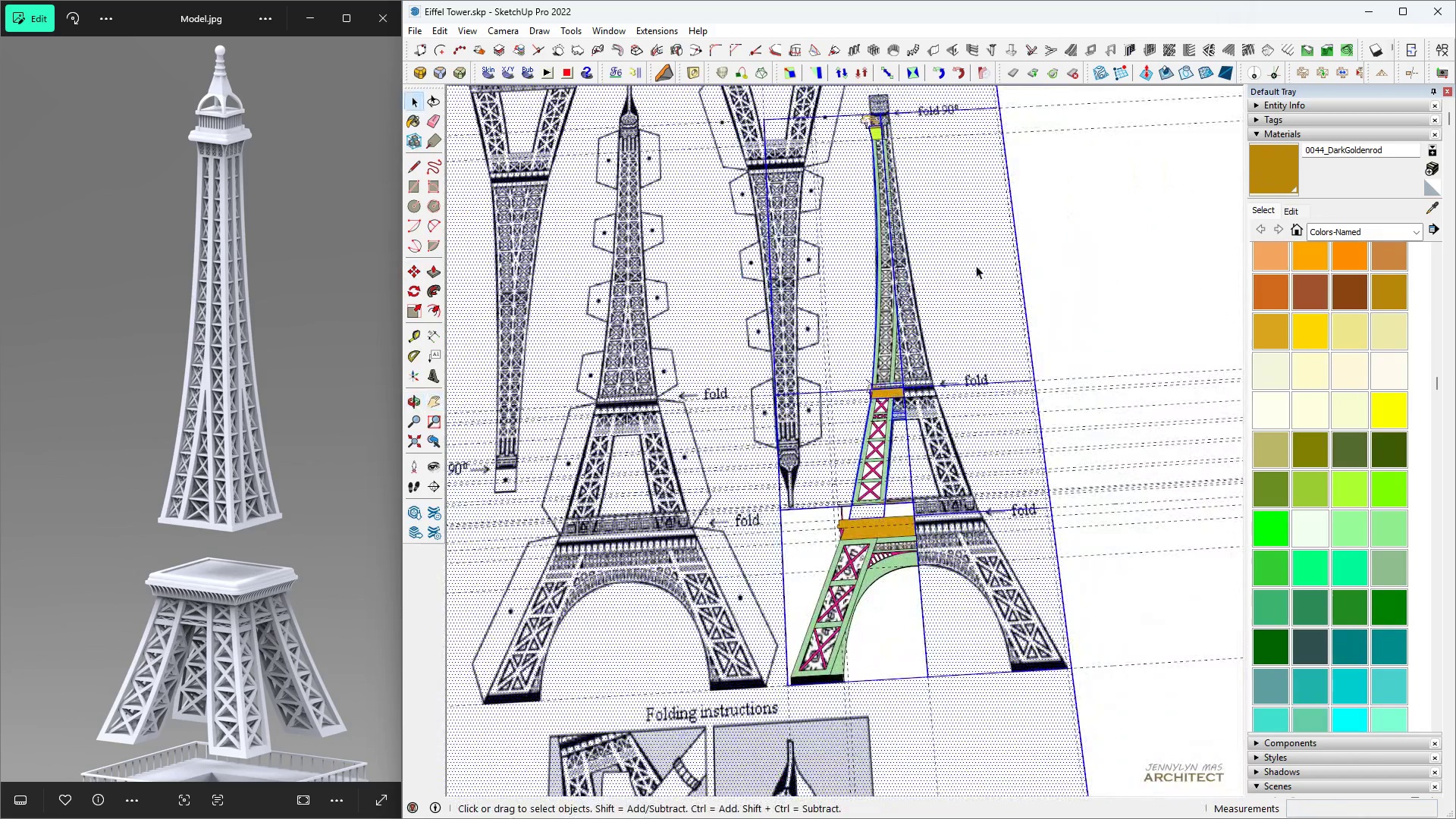 
right_click([977, 263])
 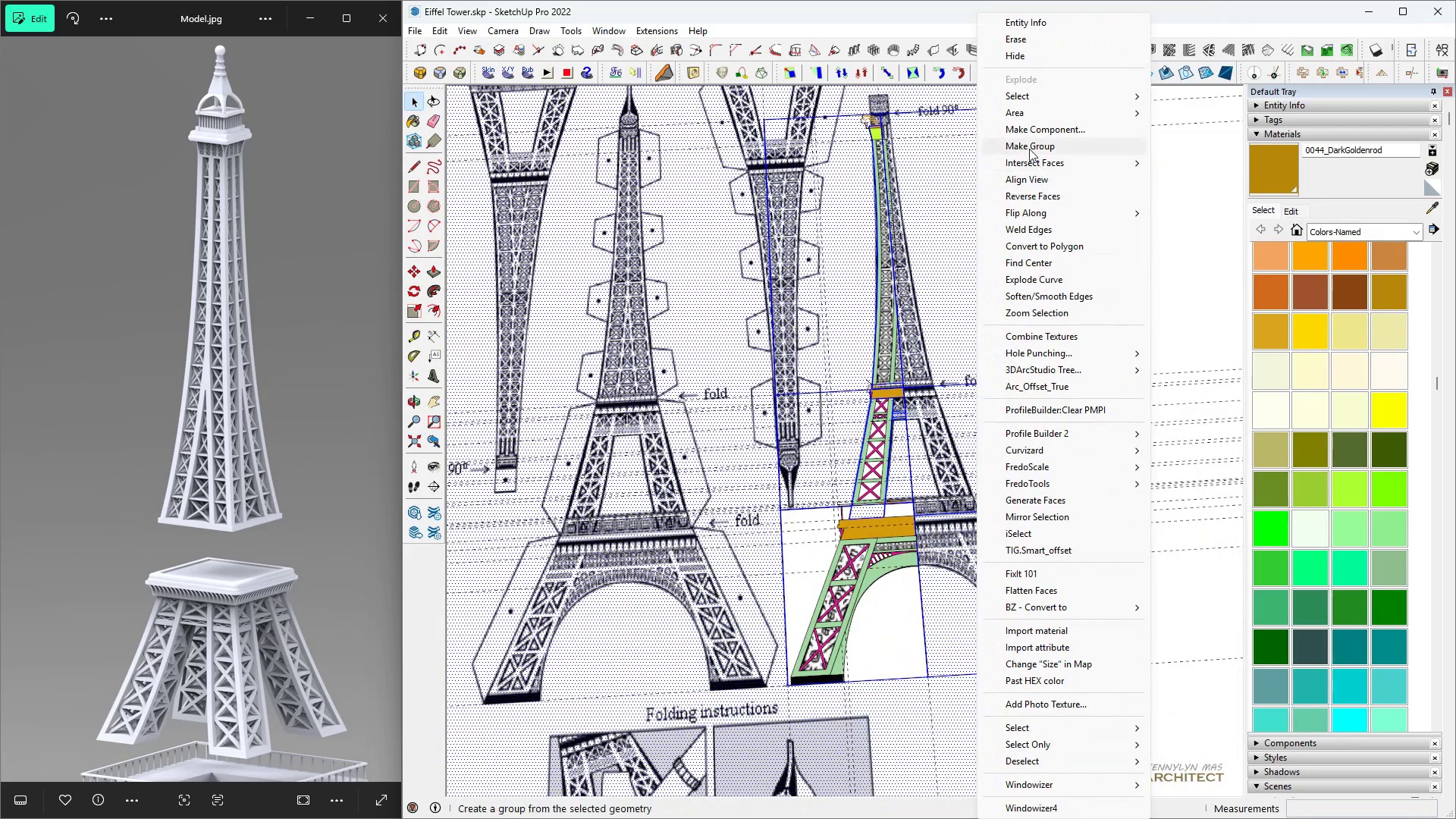 
left_click([1029, 149])
 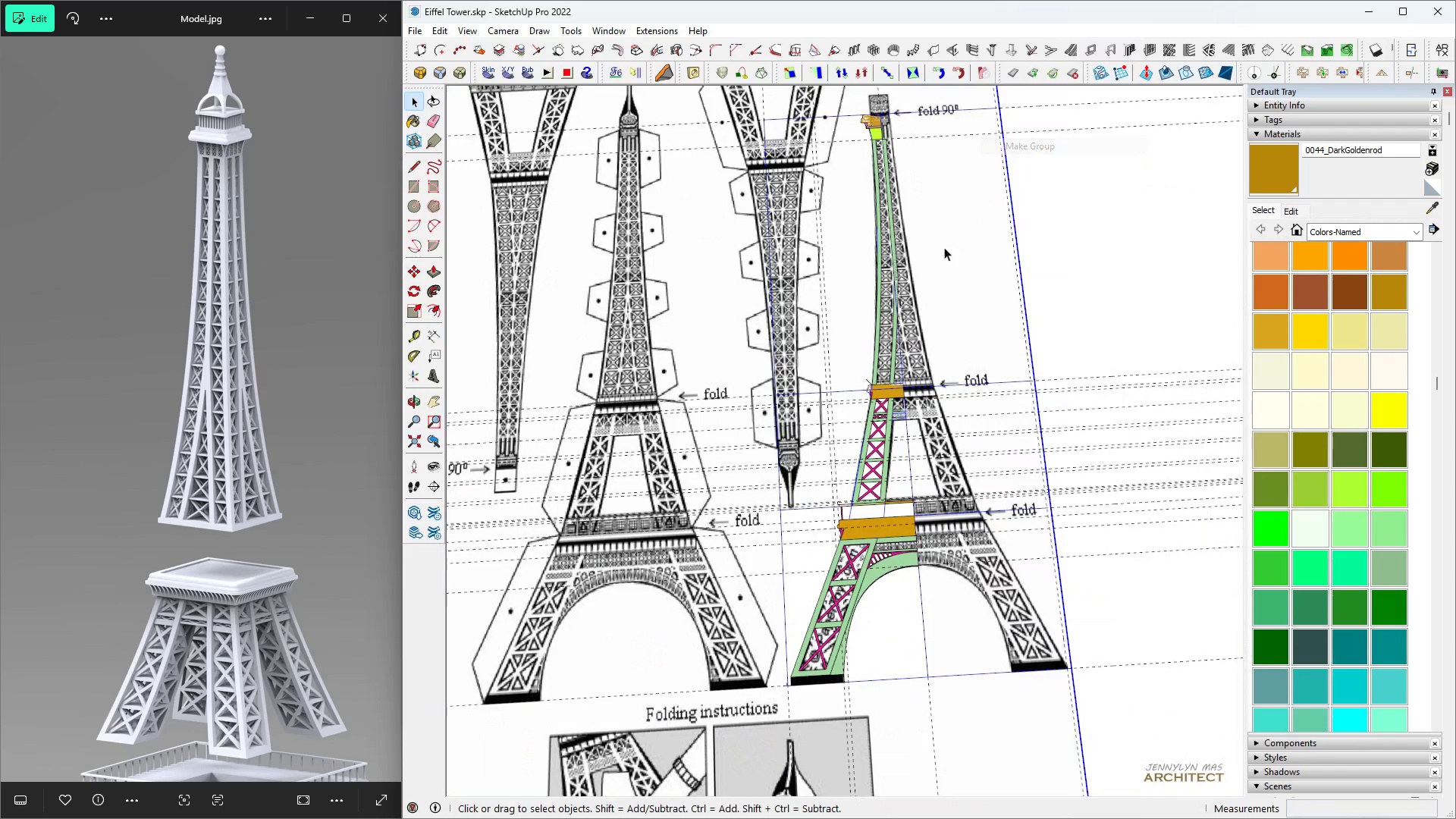 
scroll: coordinate [764, 469], scroll_direction: down, amount: 5.0
 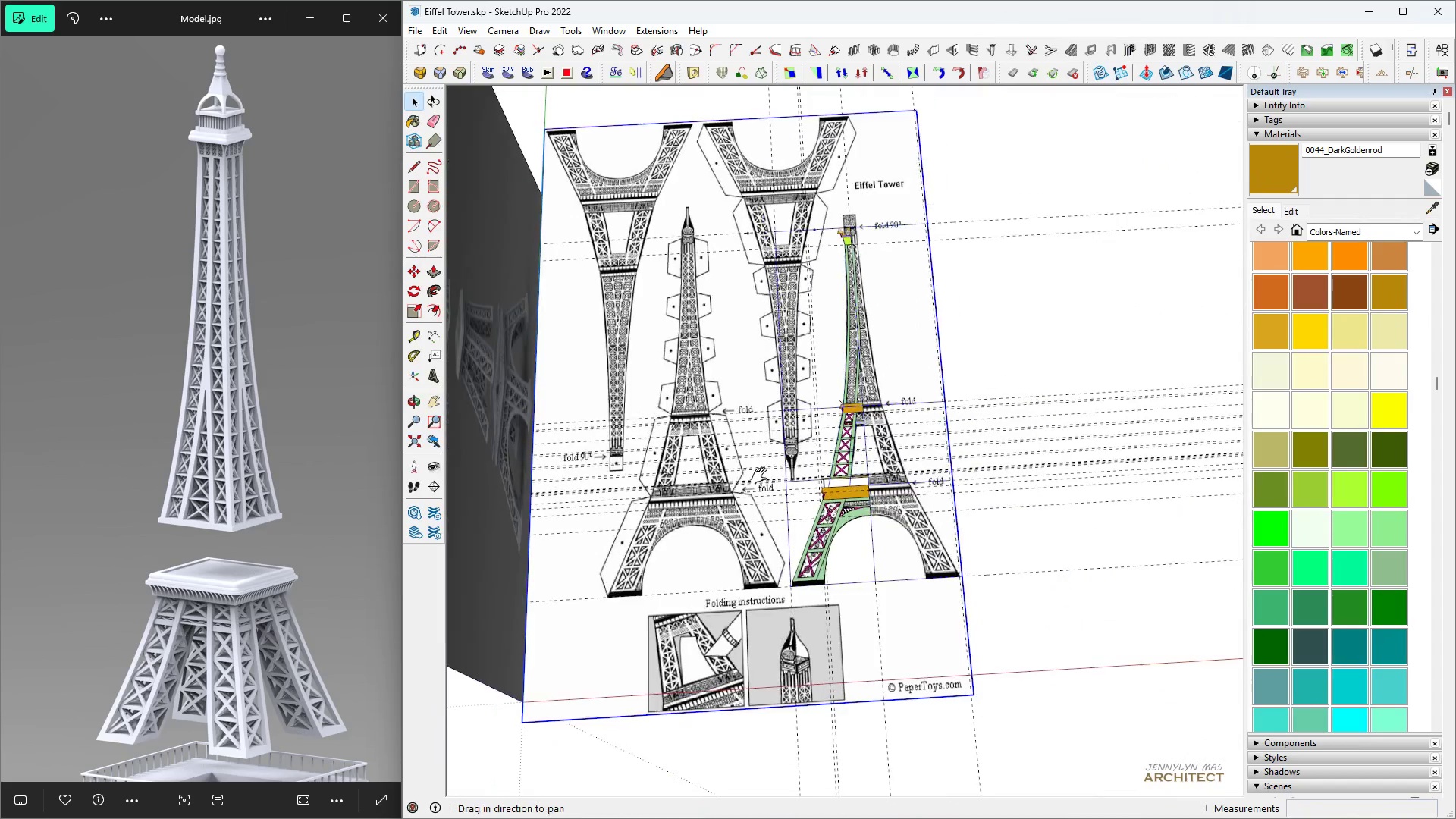 
key(H)
 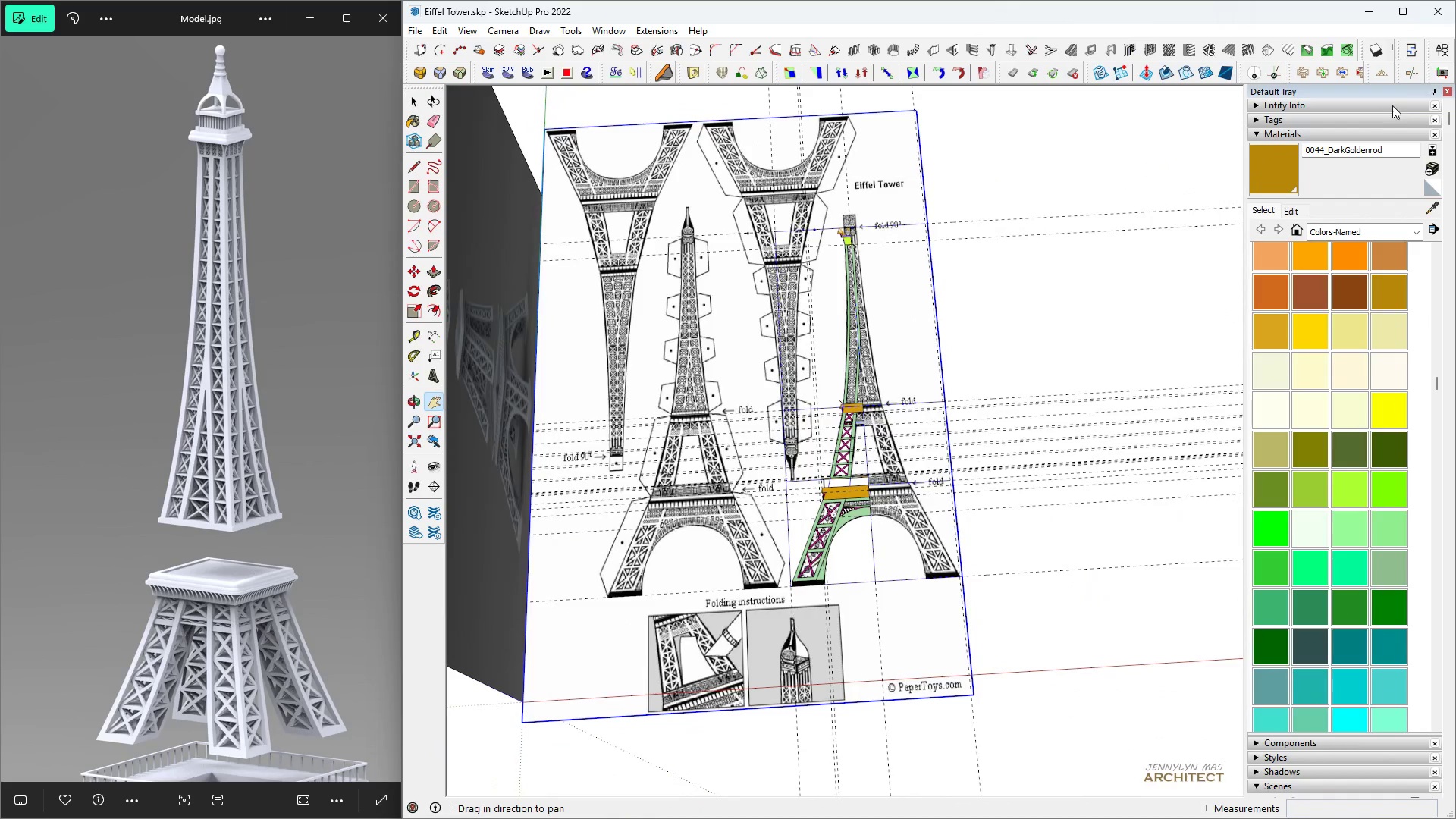 
scroll: coordinate [1395, 105], scroll_direction: up, amount: 4.0
 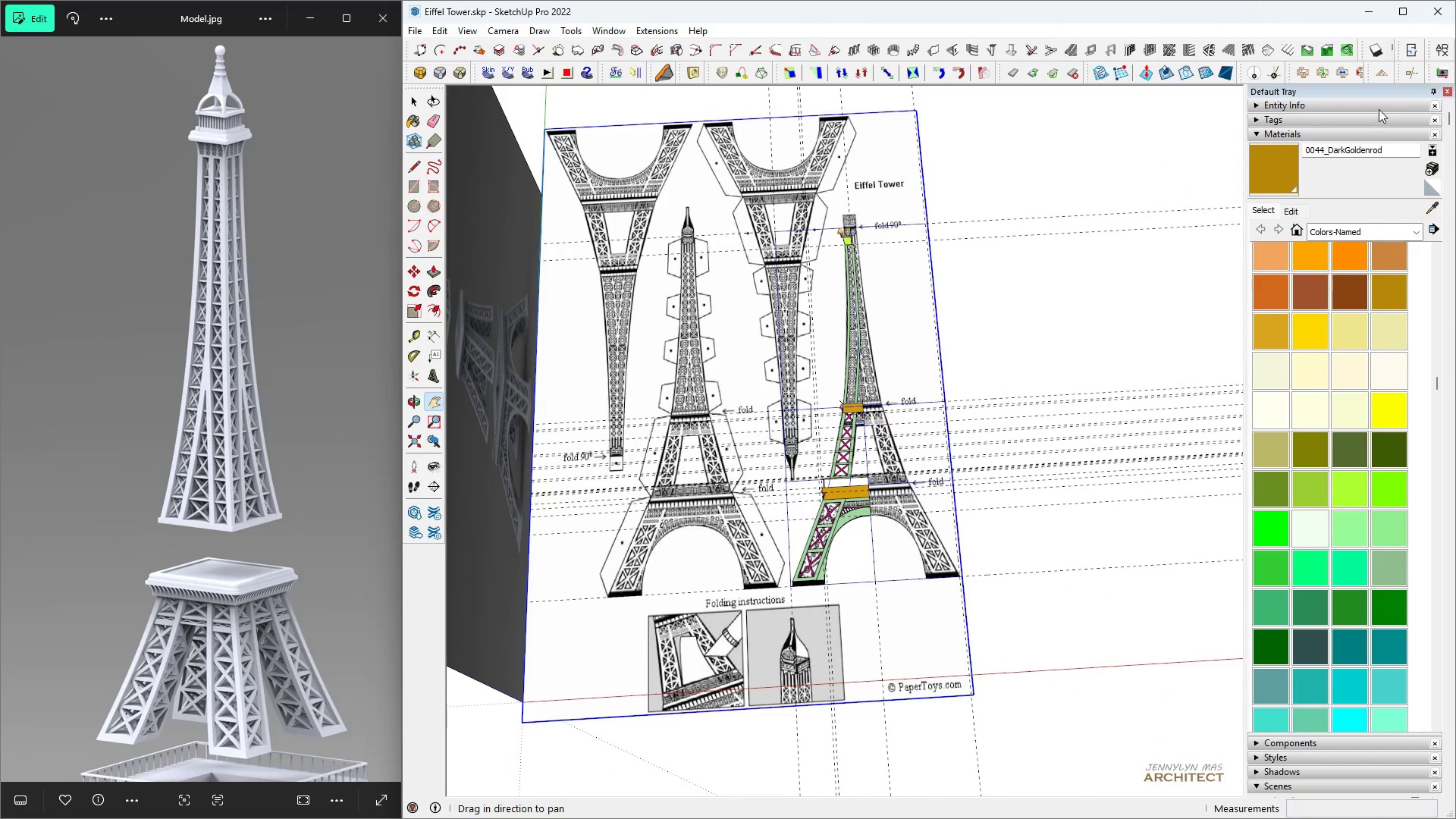 
left_click([1378, 109])
 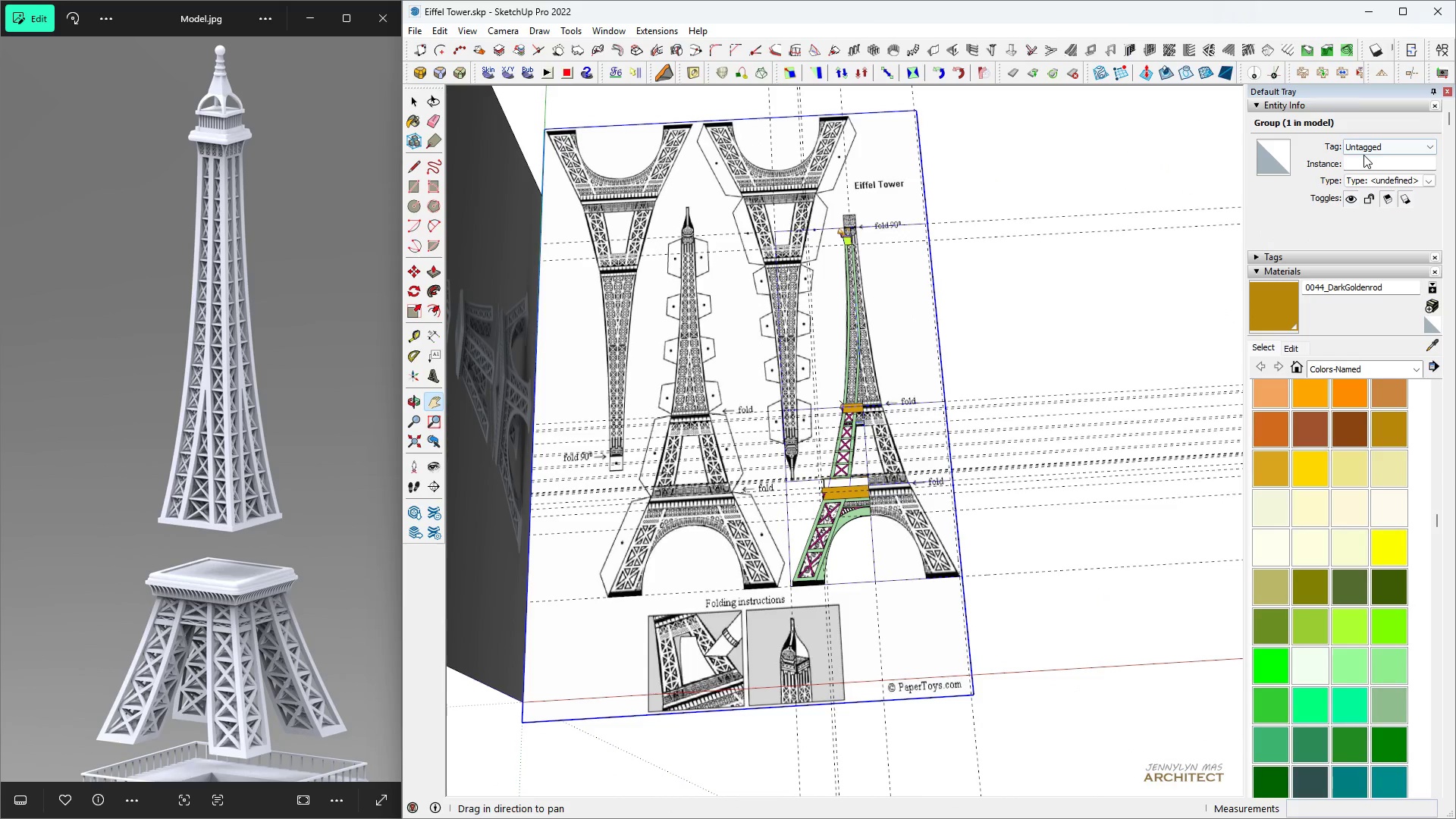 
left_click([1363, 155])
 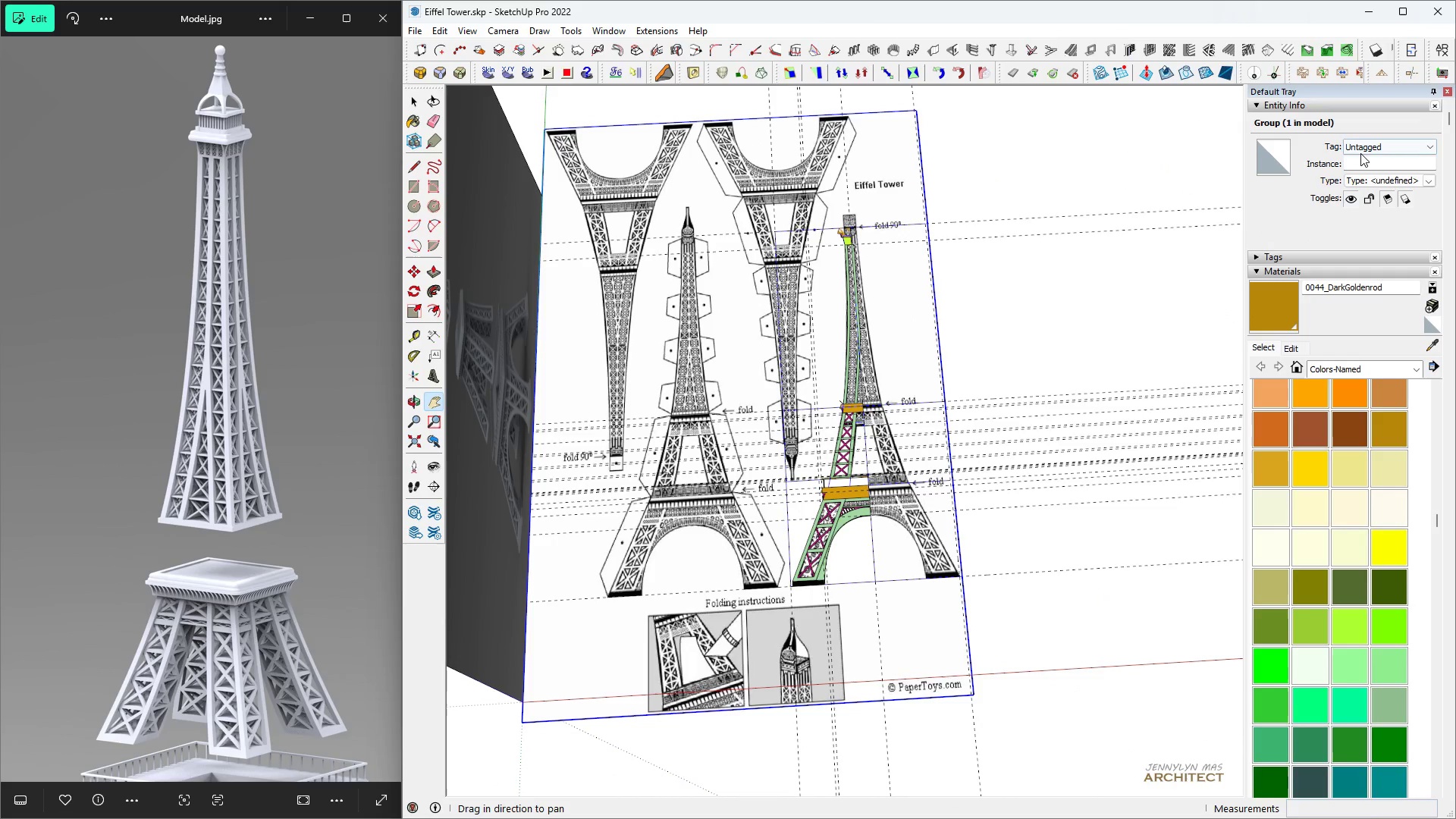 
left_click([1359, 151])
 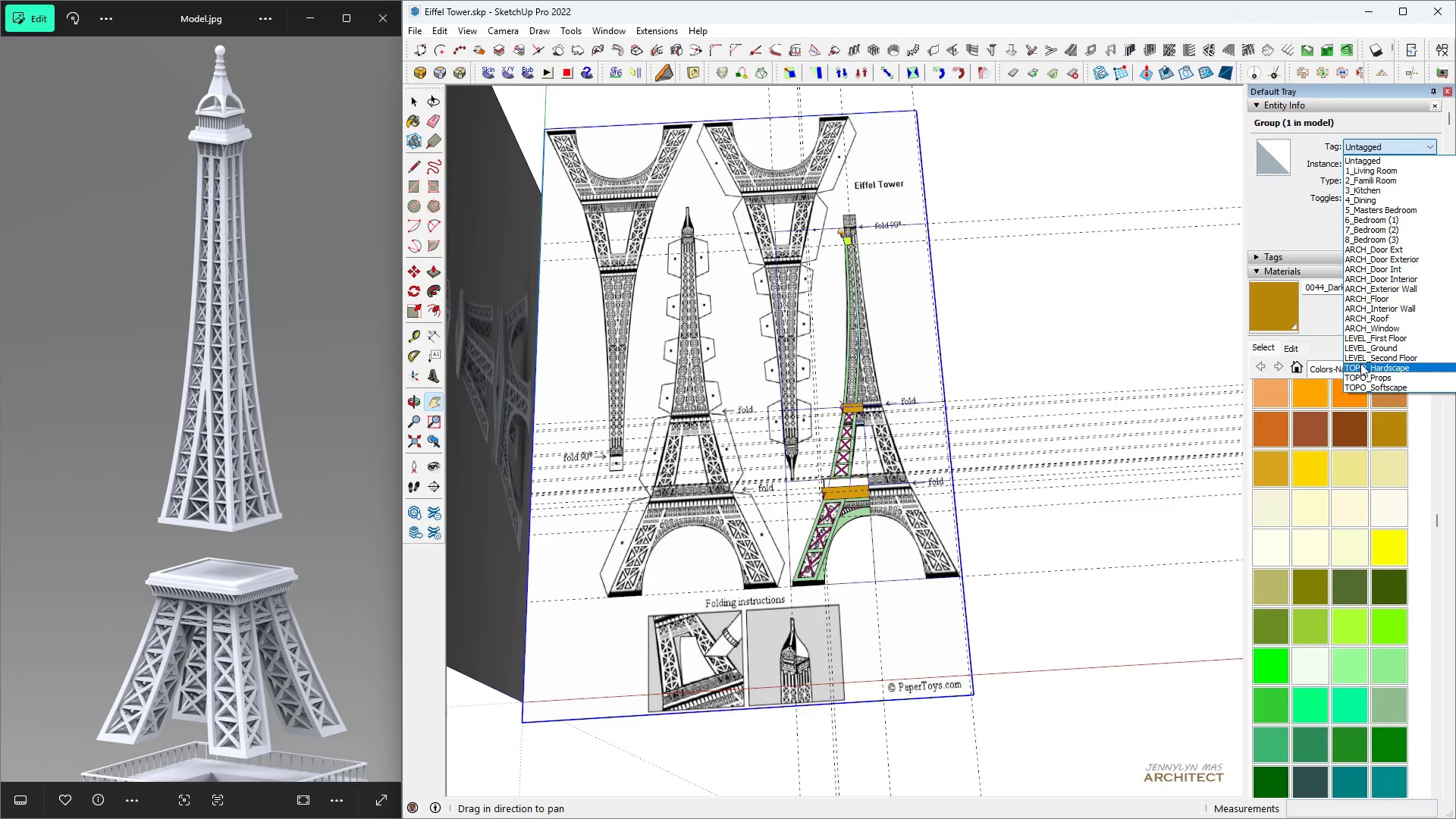 
left_click([1361, 373])
 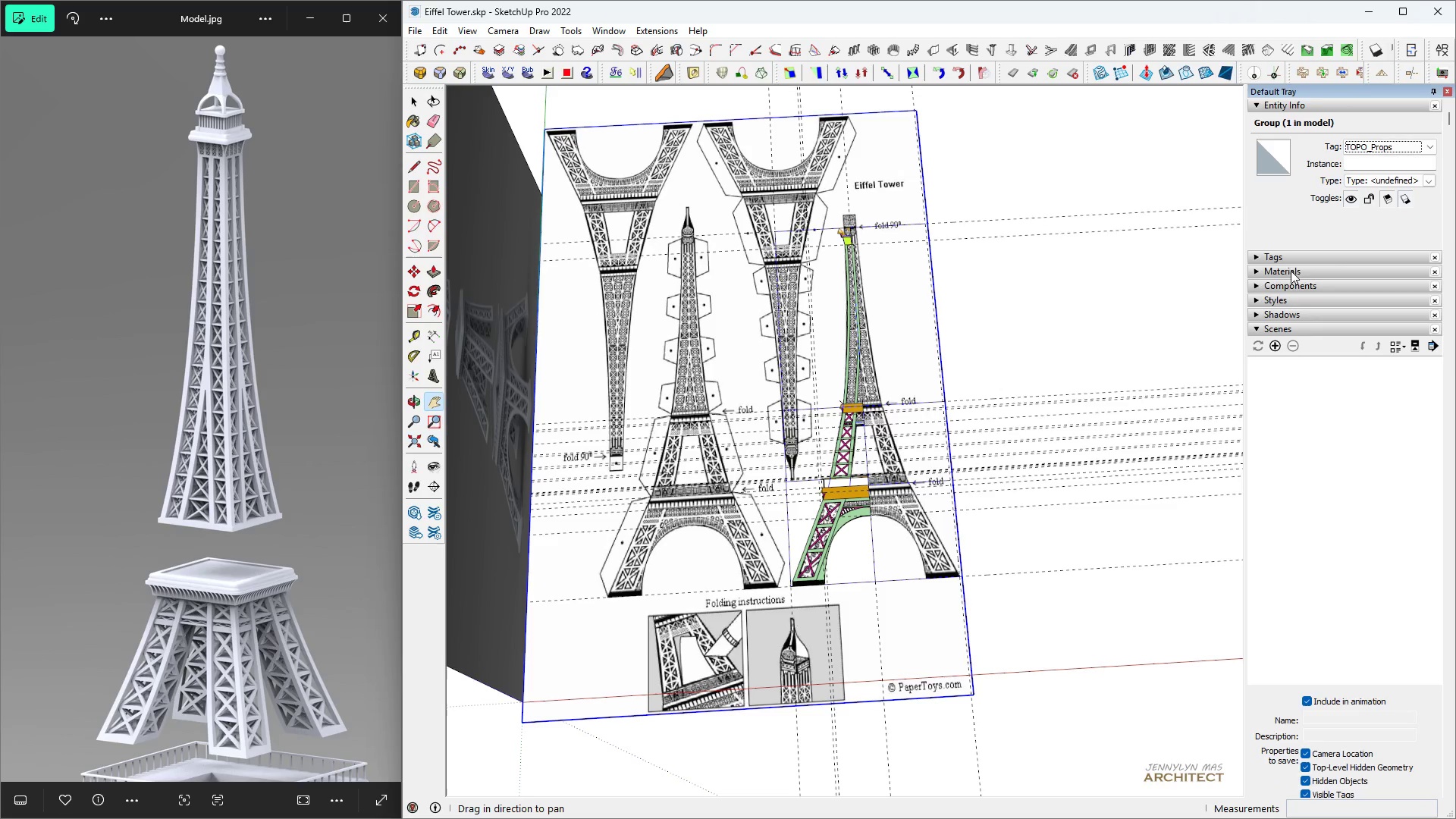 
double_click([1288, 262])
 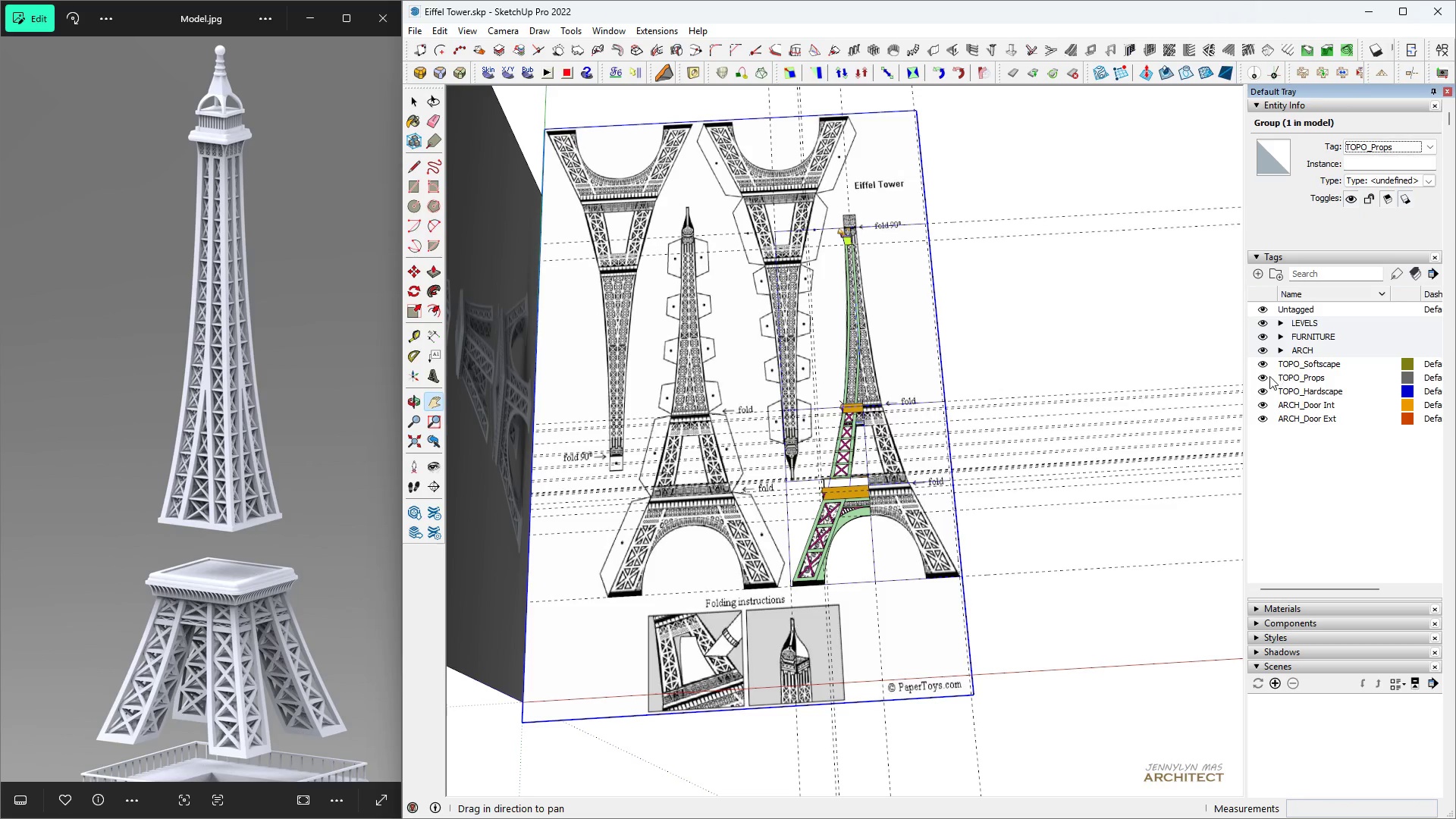 
left_click([1258, 380])
 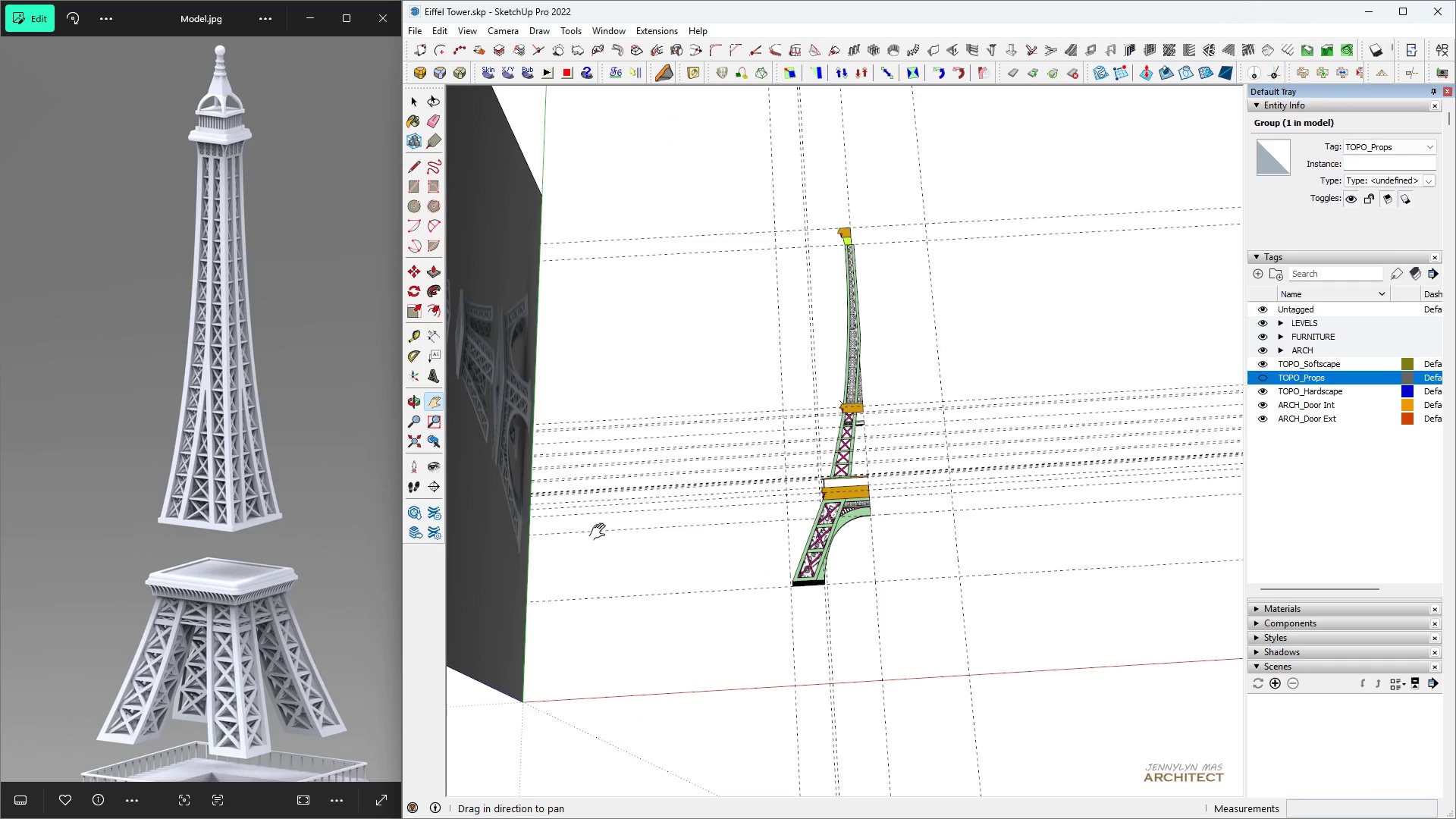 
scroll: coordinate [863, 439], scroll_direction: down, amount: 2.0
 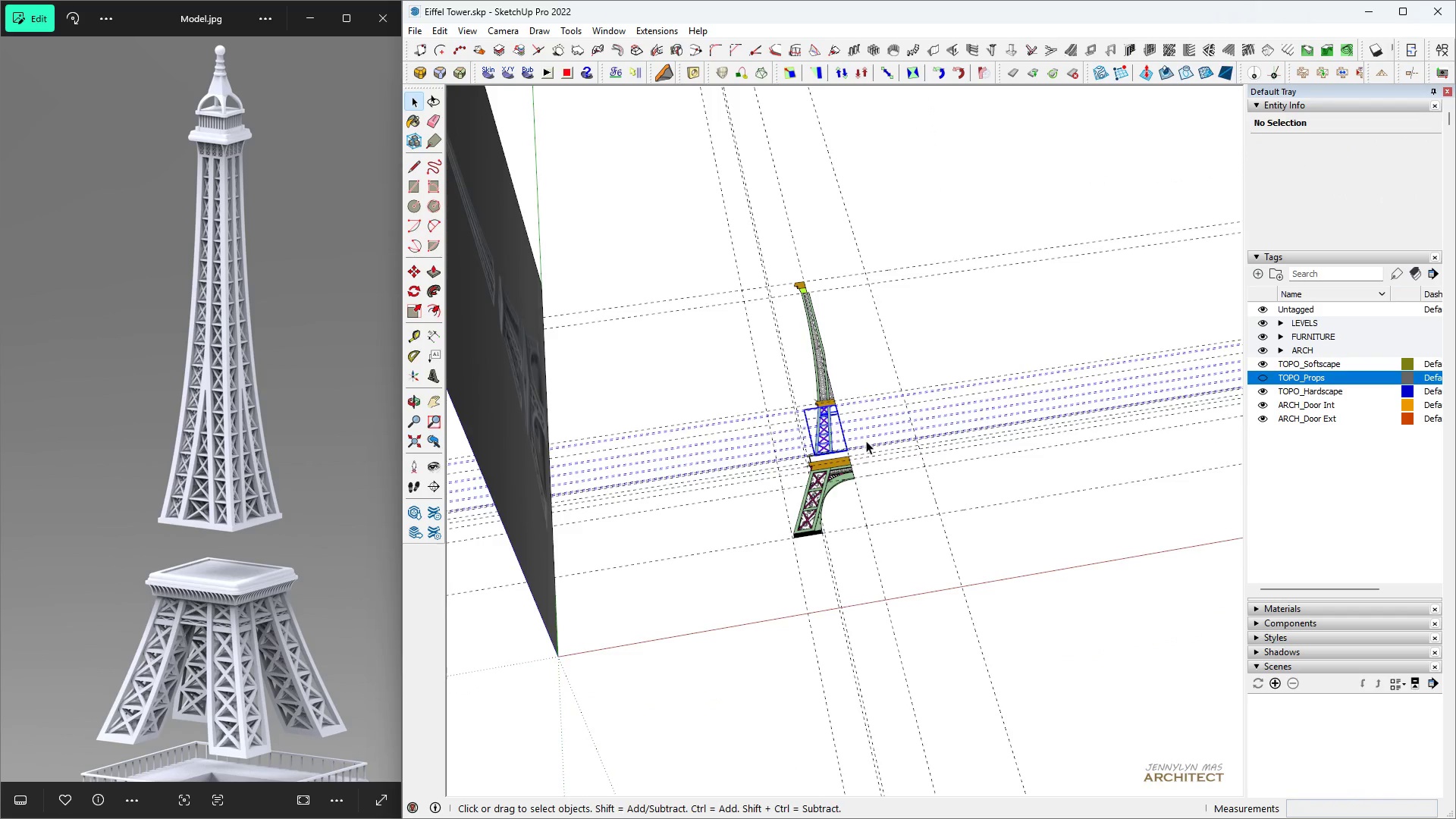 
key(Space)
 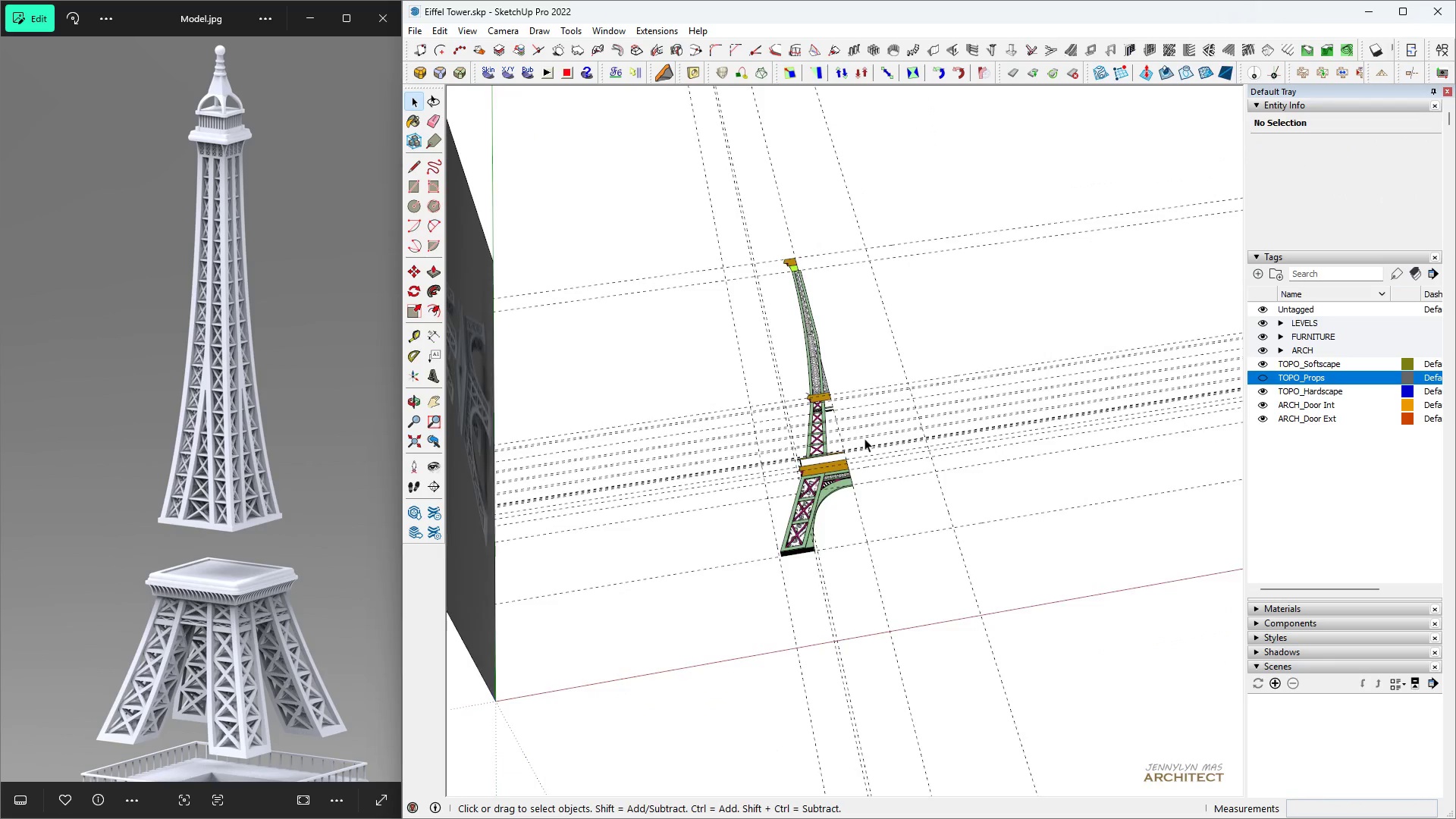 
left_click([864, 440])
 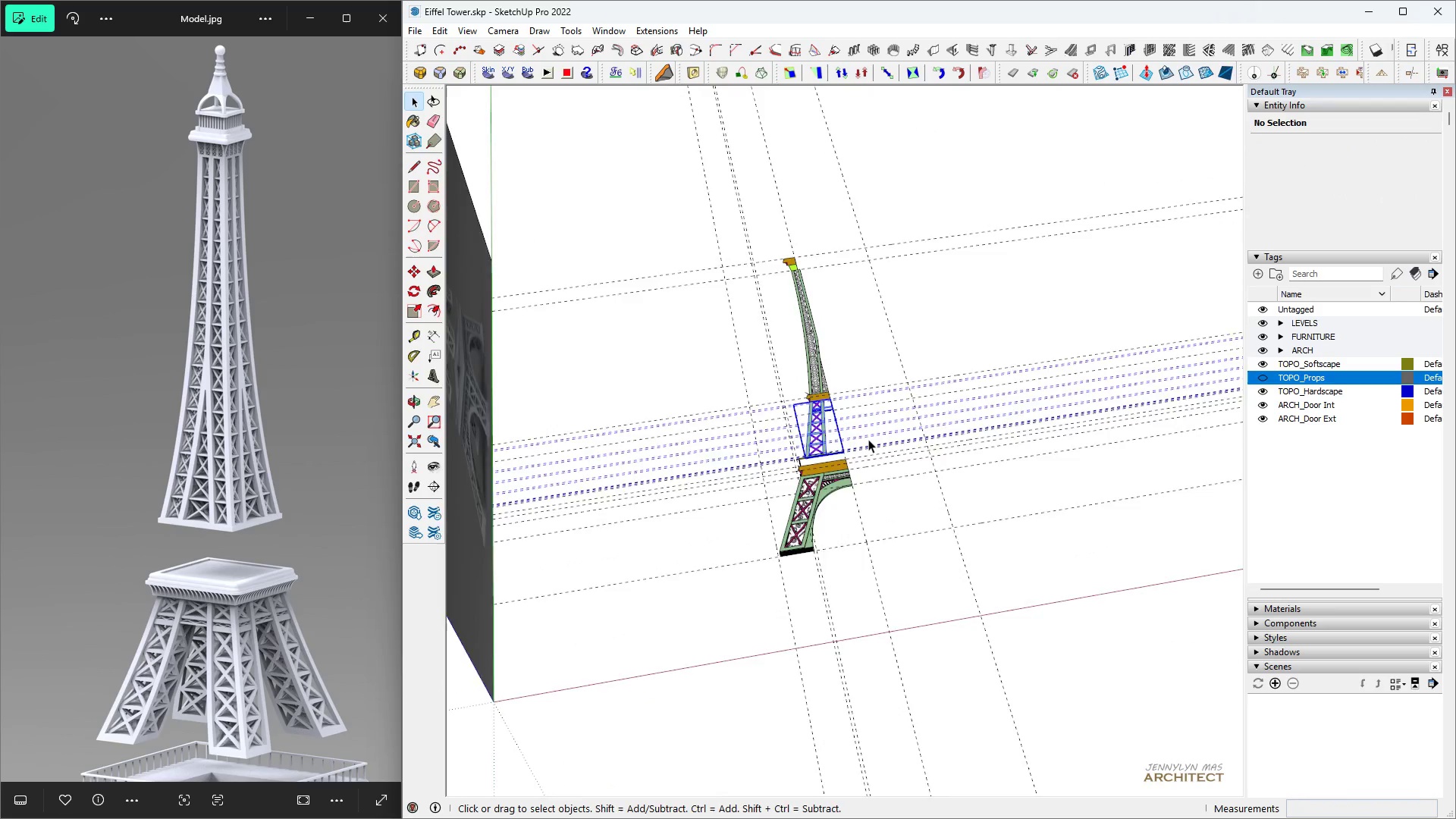 
scroll: coordinate [869, 438], scroll_direction: up, amount: 5.0
 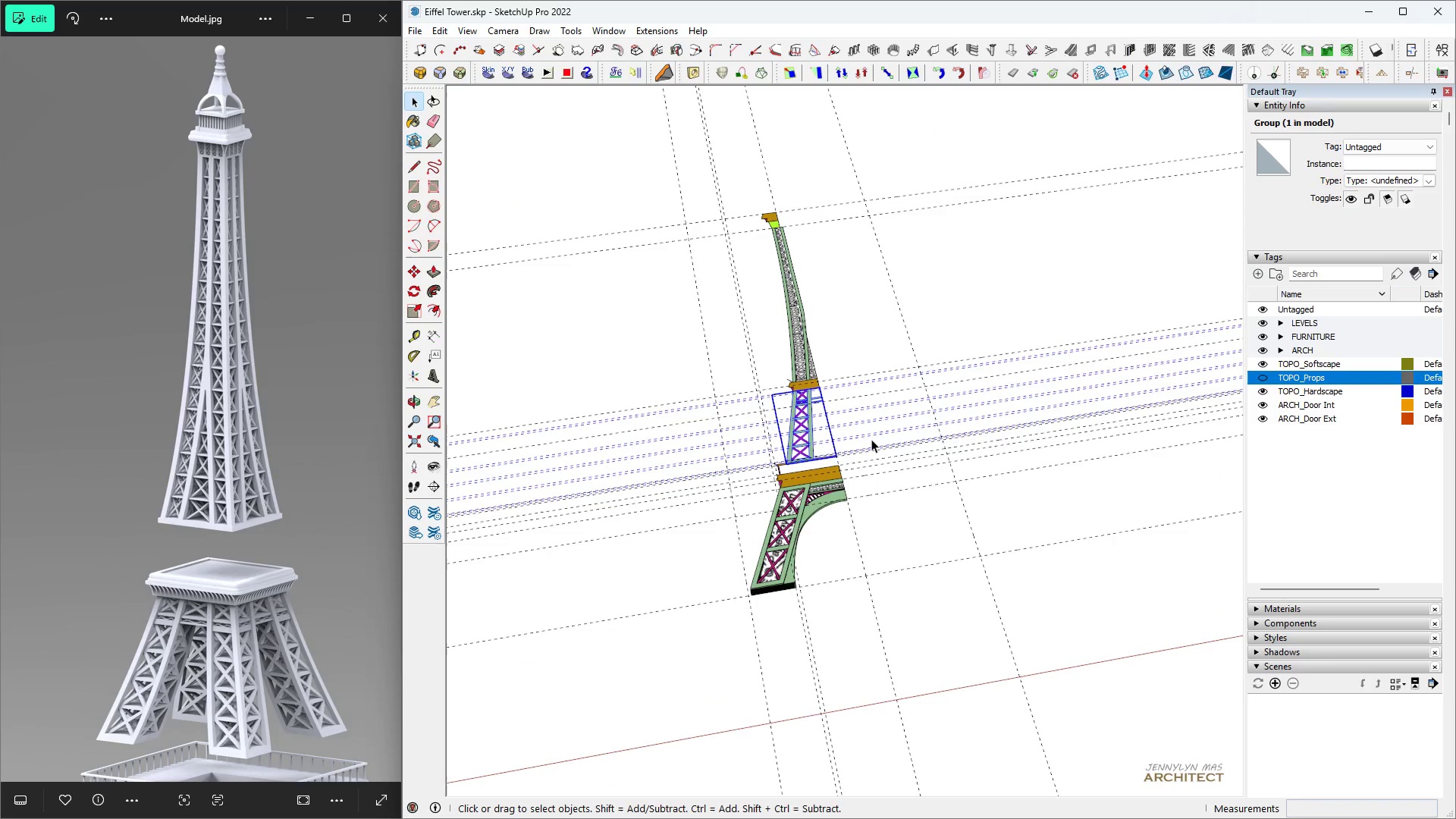 
double_click([871, 439])
 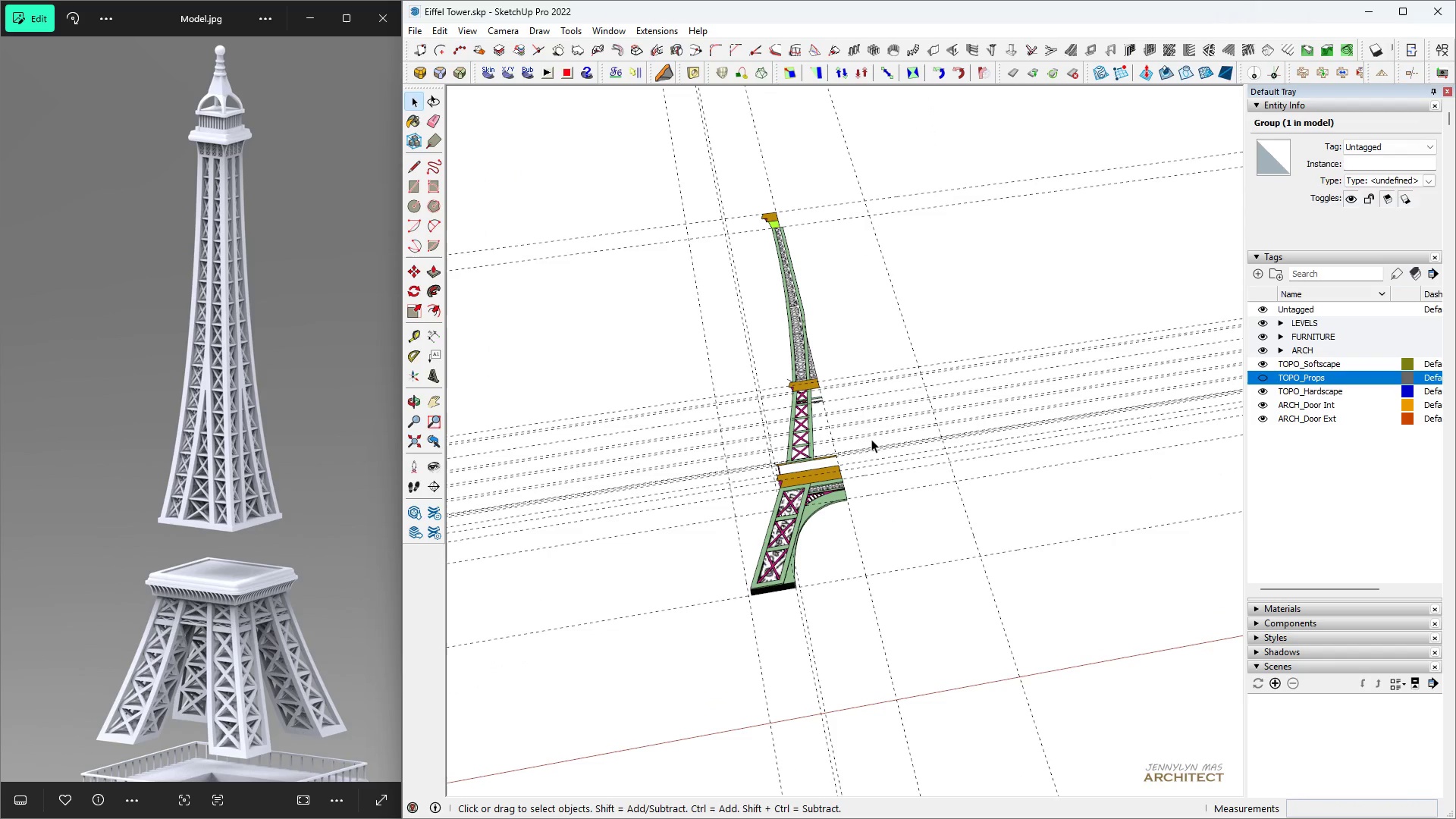 
triple_click([871, 439])
 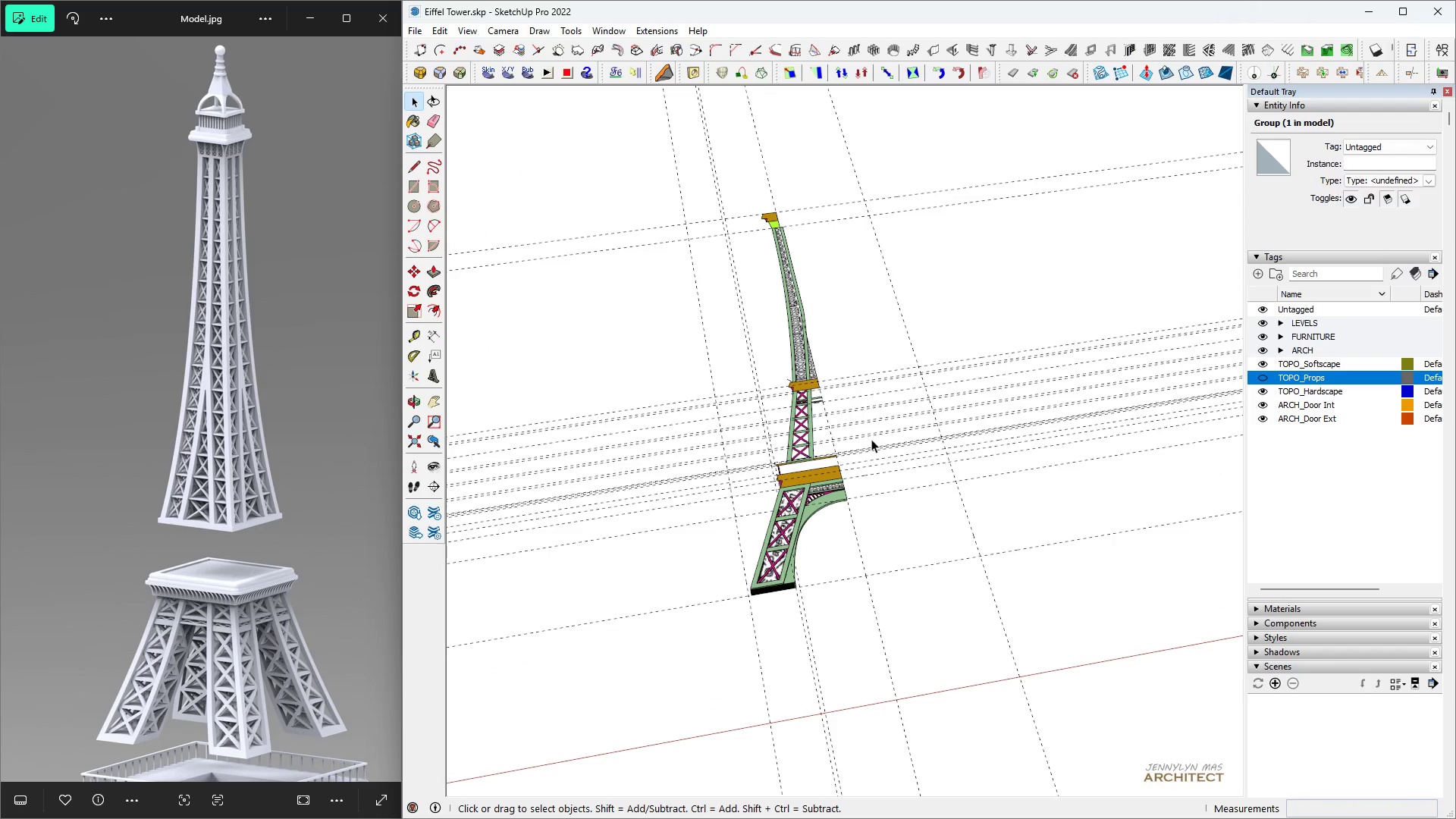 
triple_click([871, 439])
 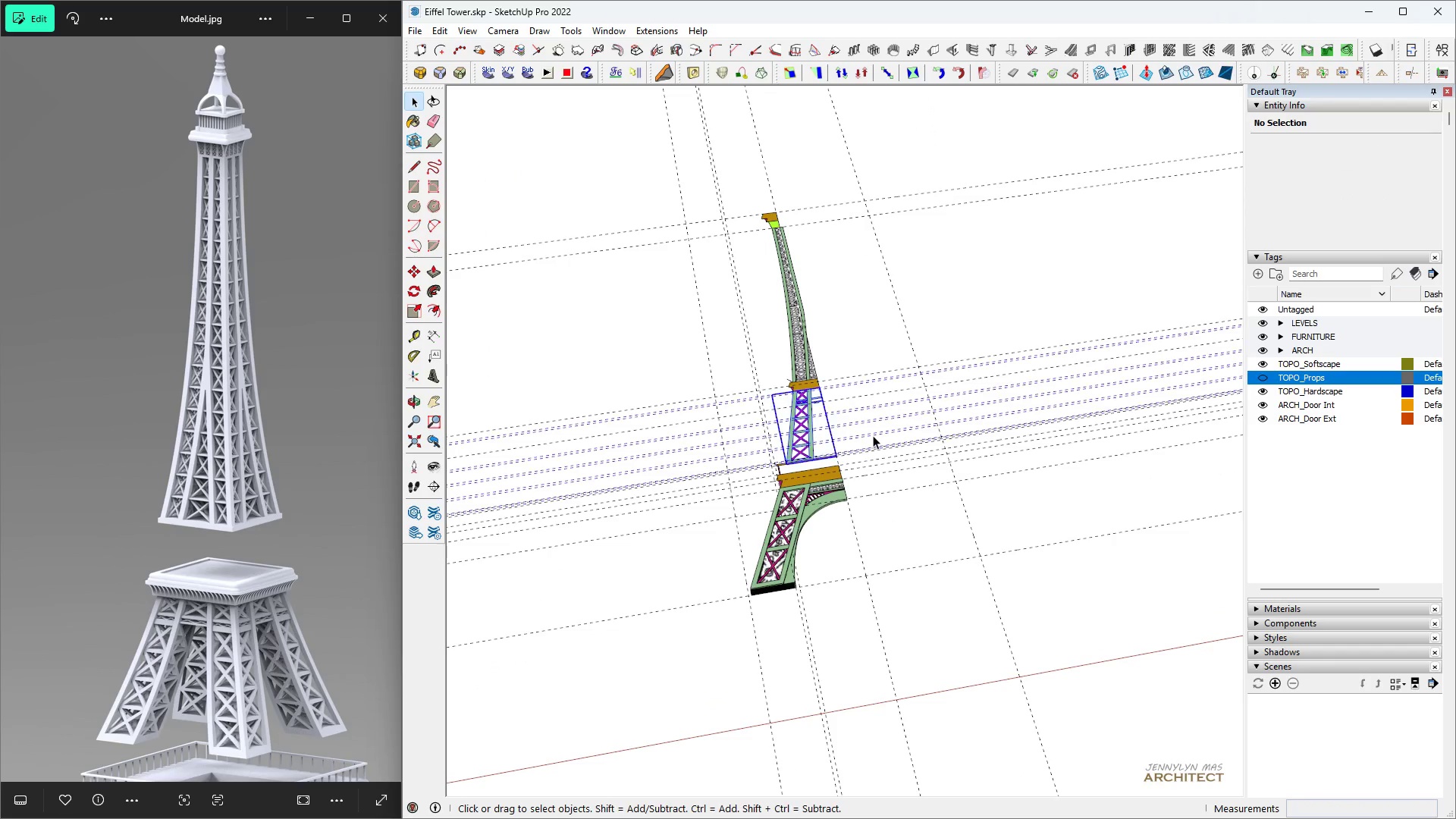 
triple_click([873, 435])
 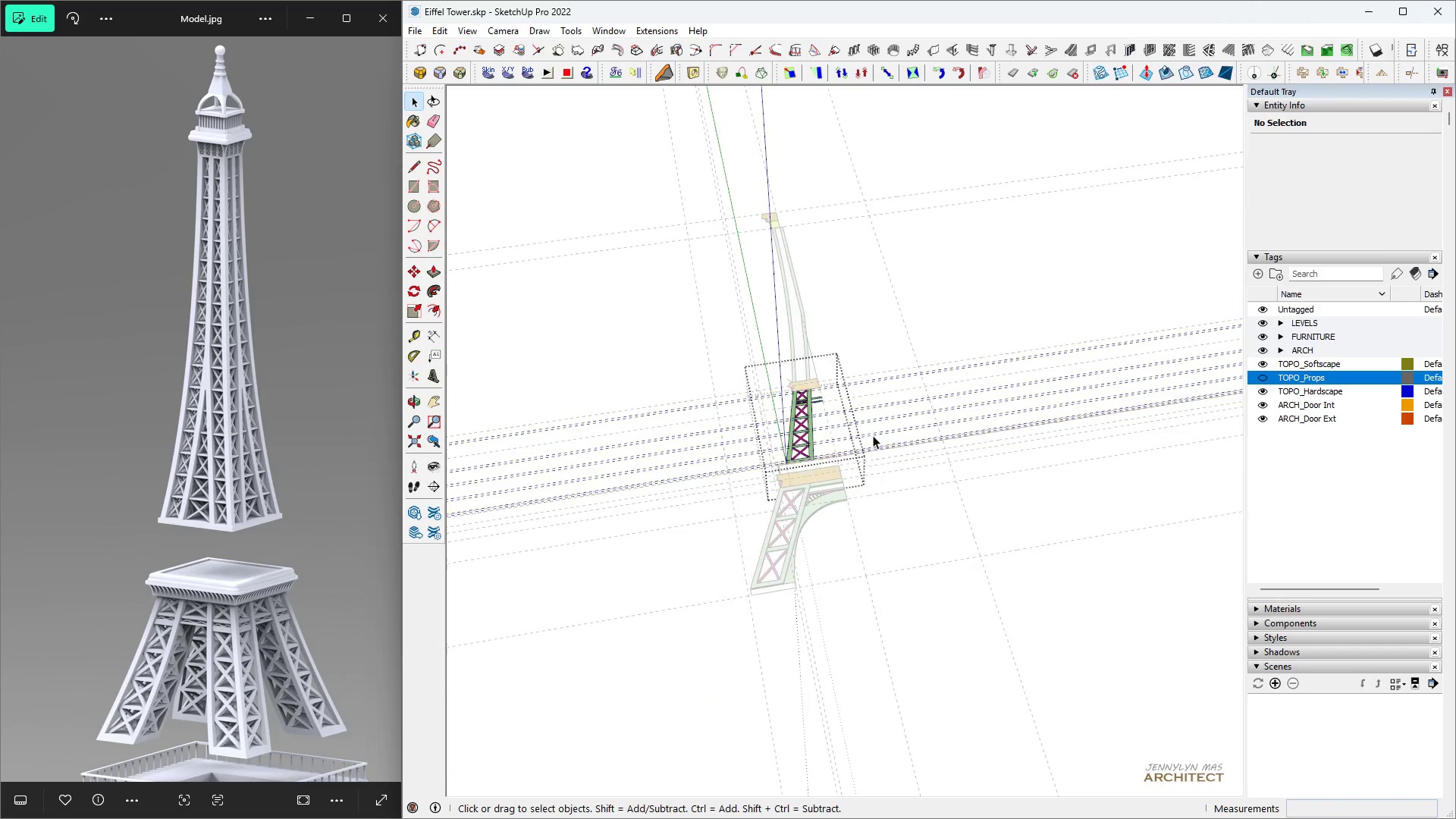 
triple_click([873, 435])
 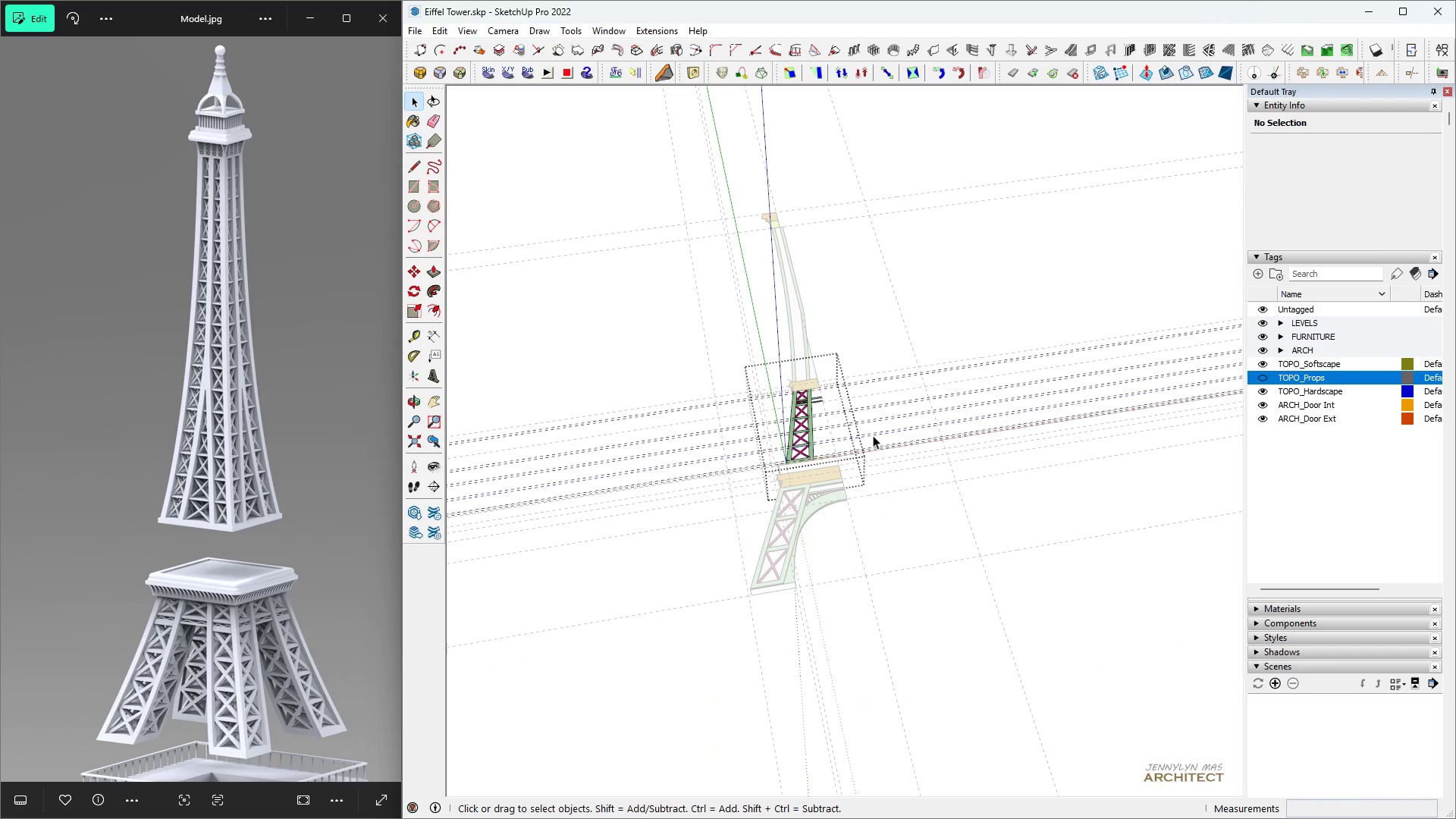 
triple_click([873, 435])
 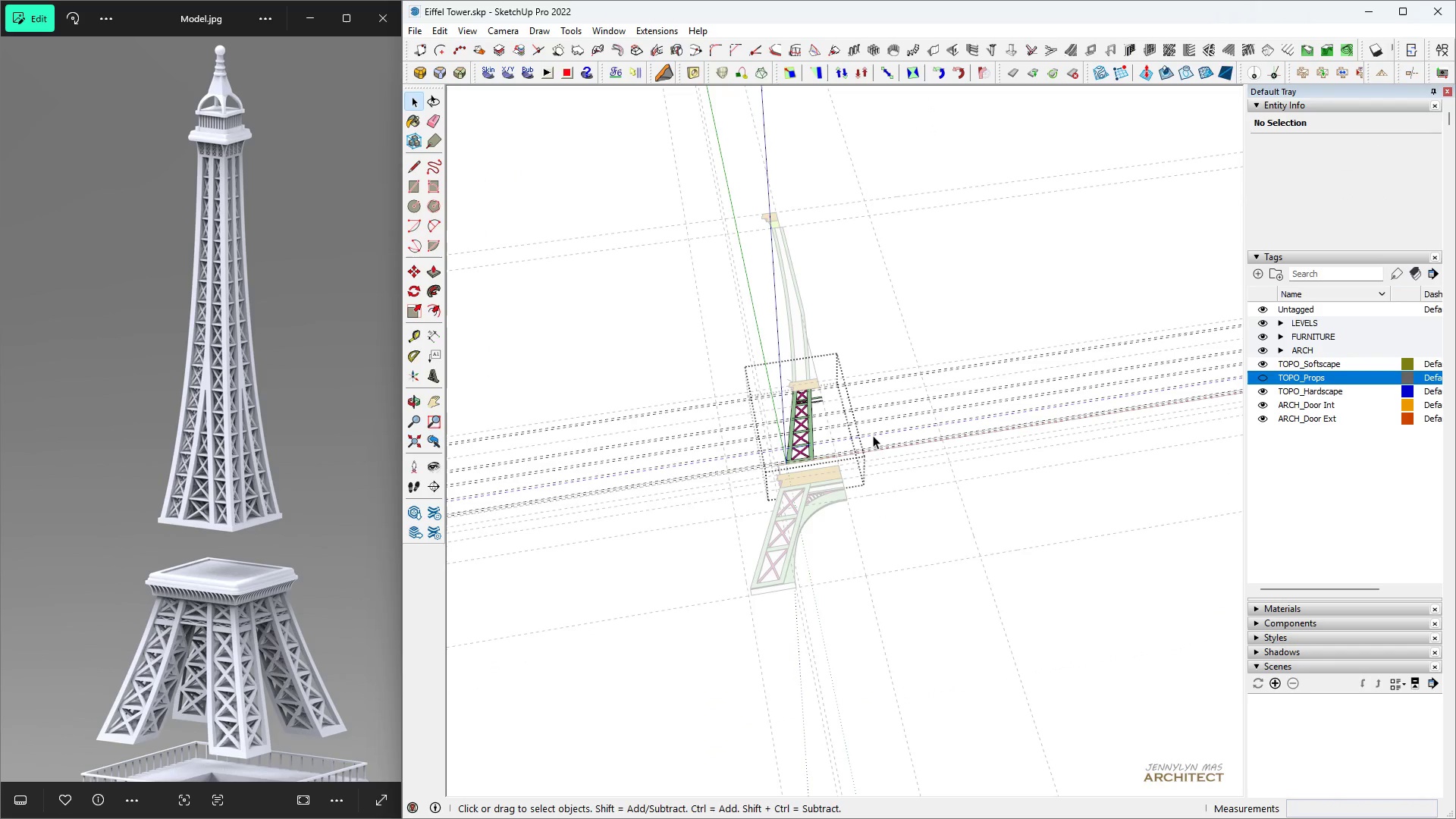 
triple_click([873, 435])
 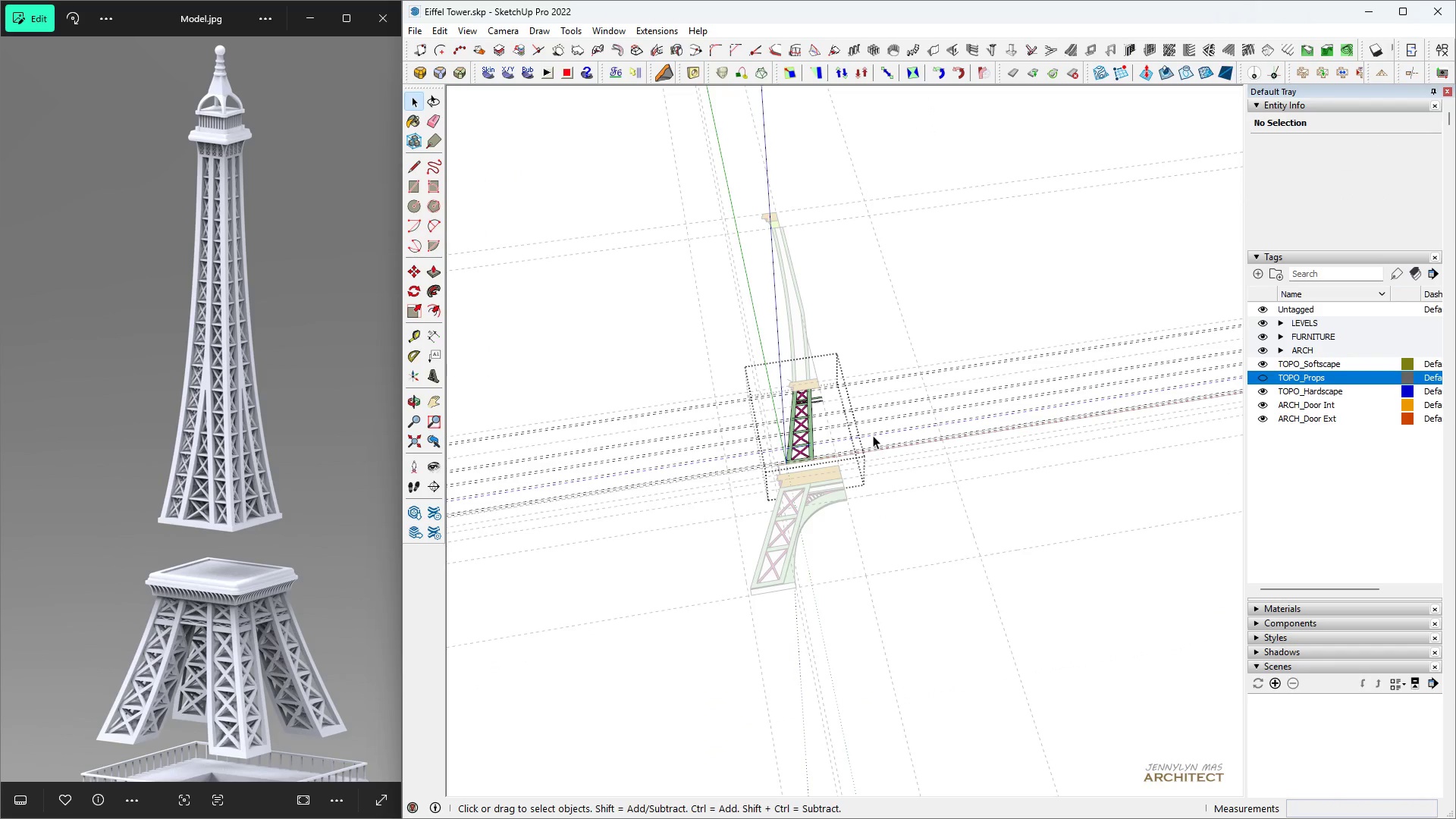 
triple_click([873, 435])
 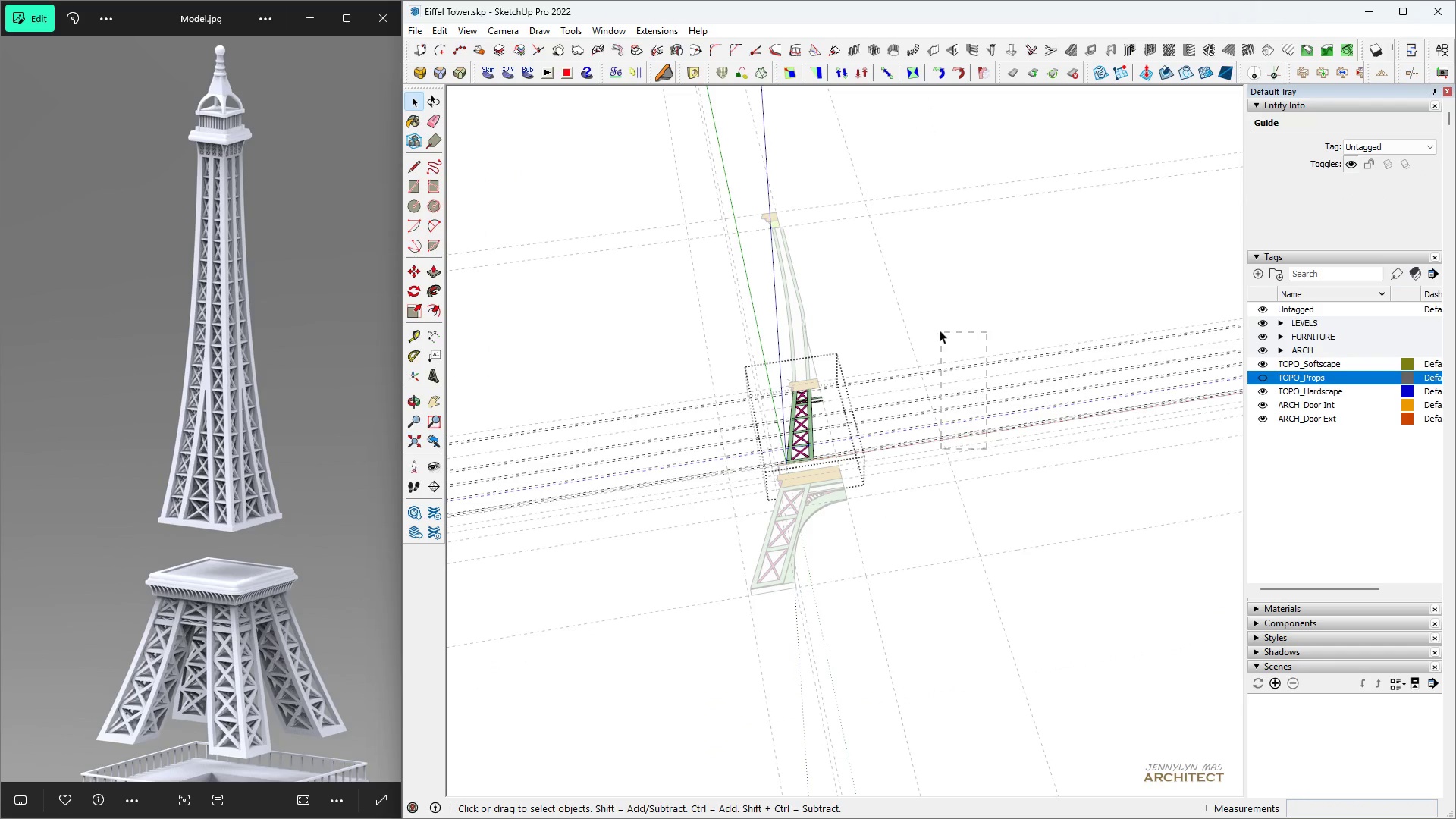 
scroll: coordinate [918, 358], scroll_direction: up, amount: 5.0
 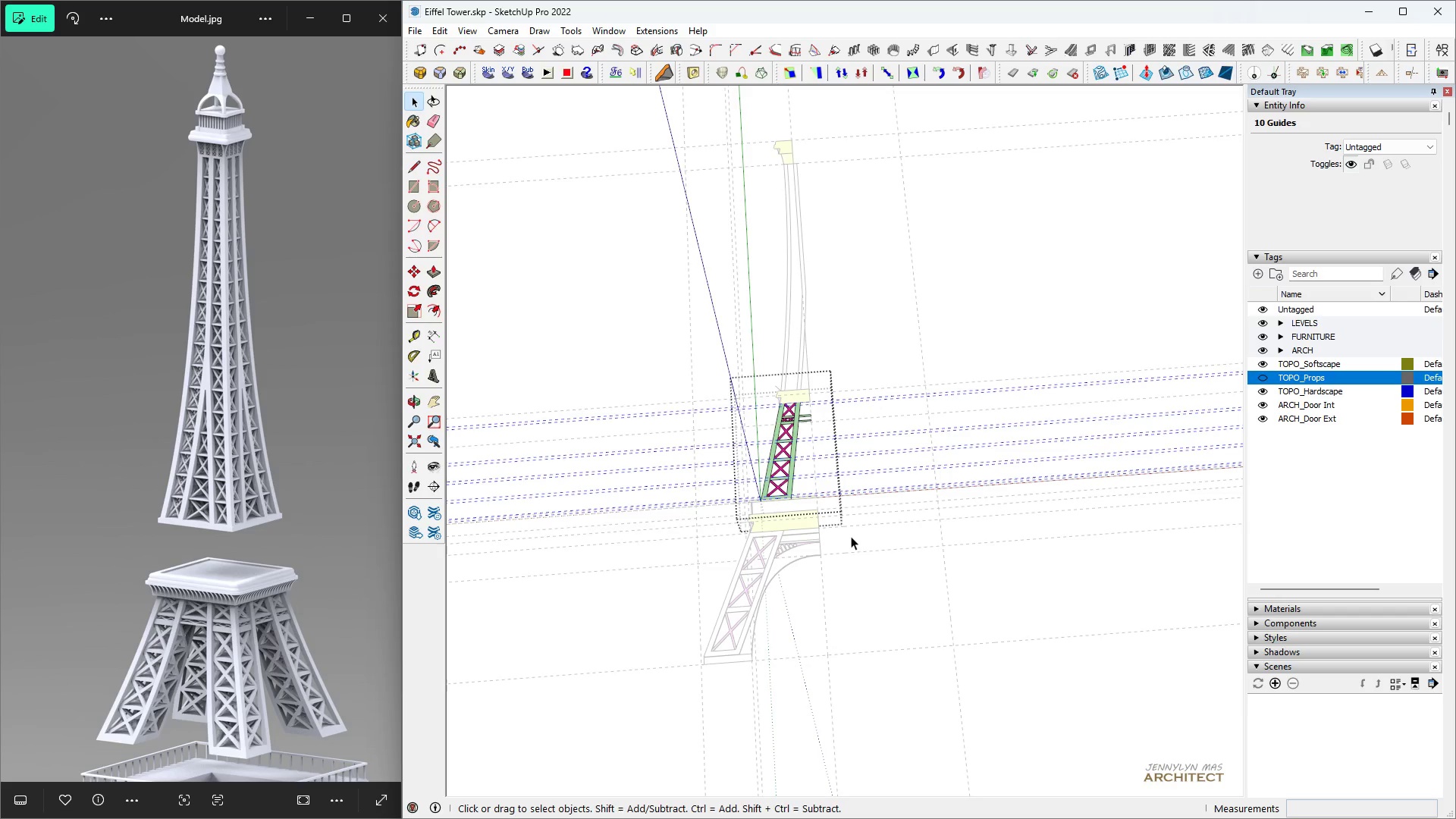 
key(Delete)
 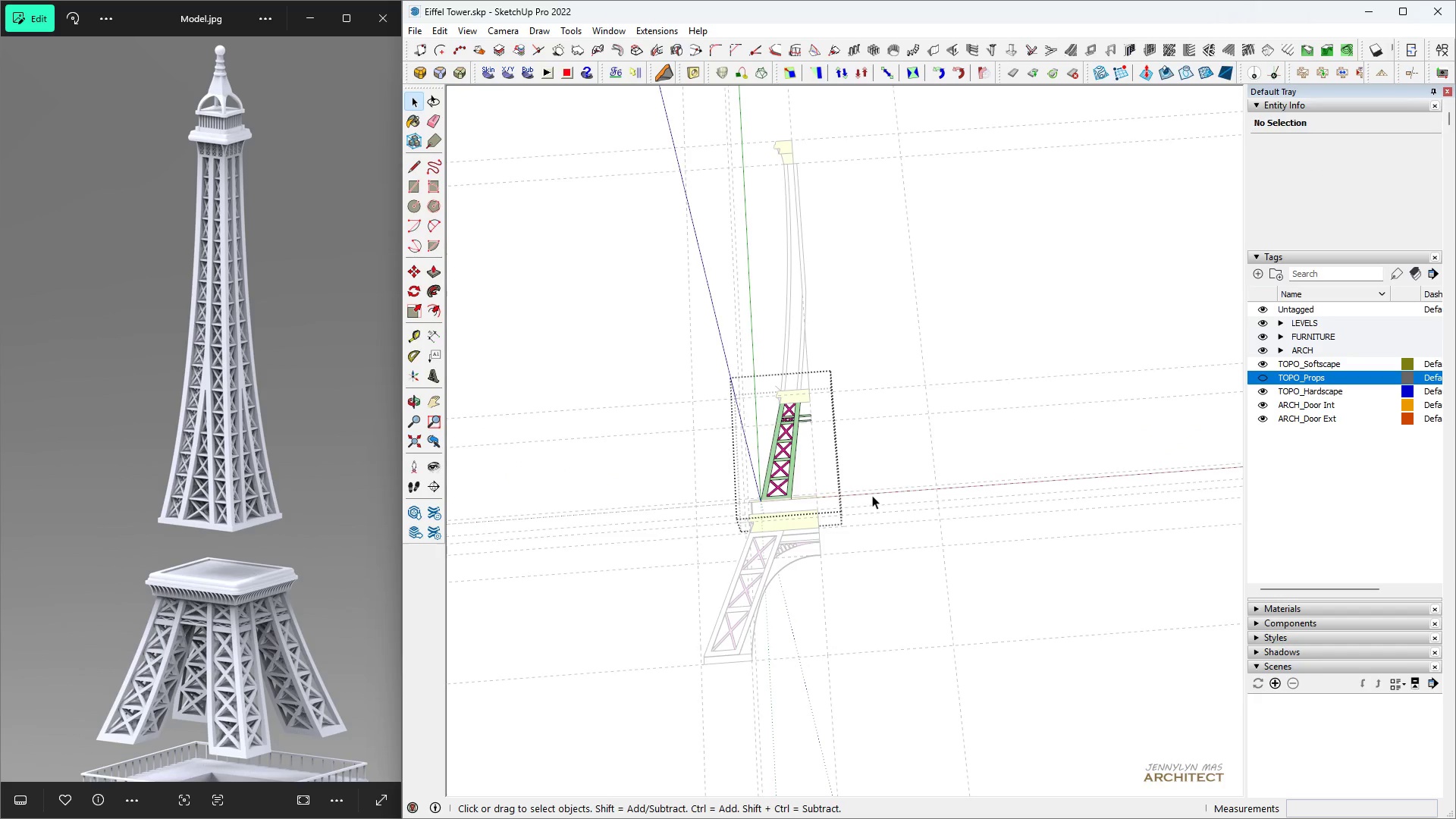 
key(Escape)
 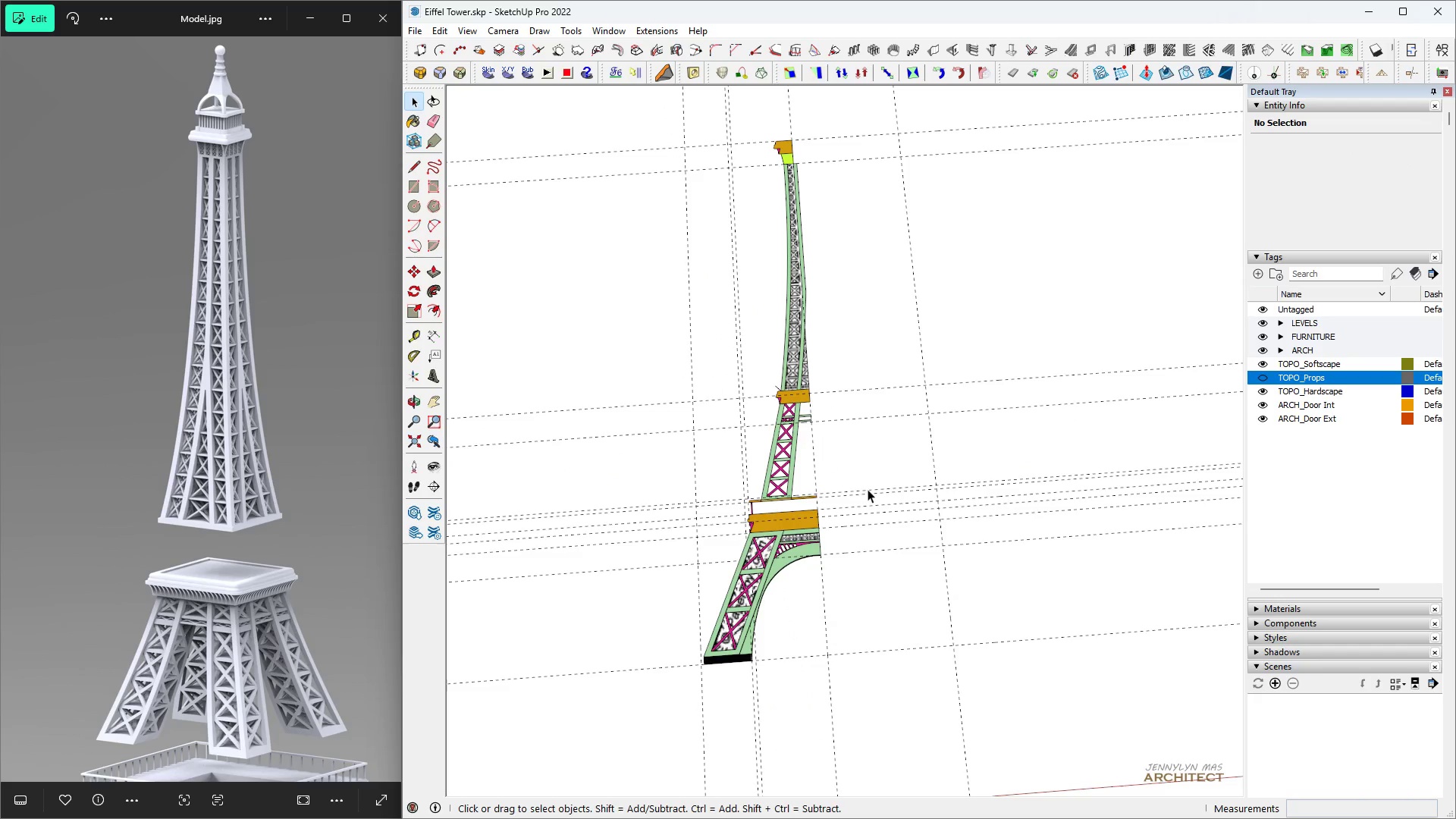 
double_click([868, 489])
 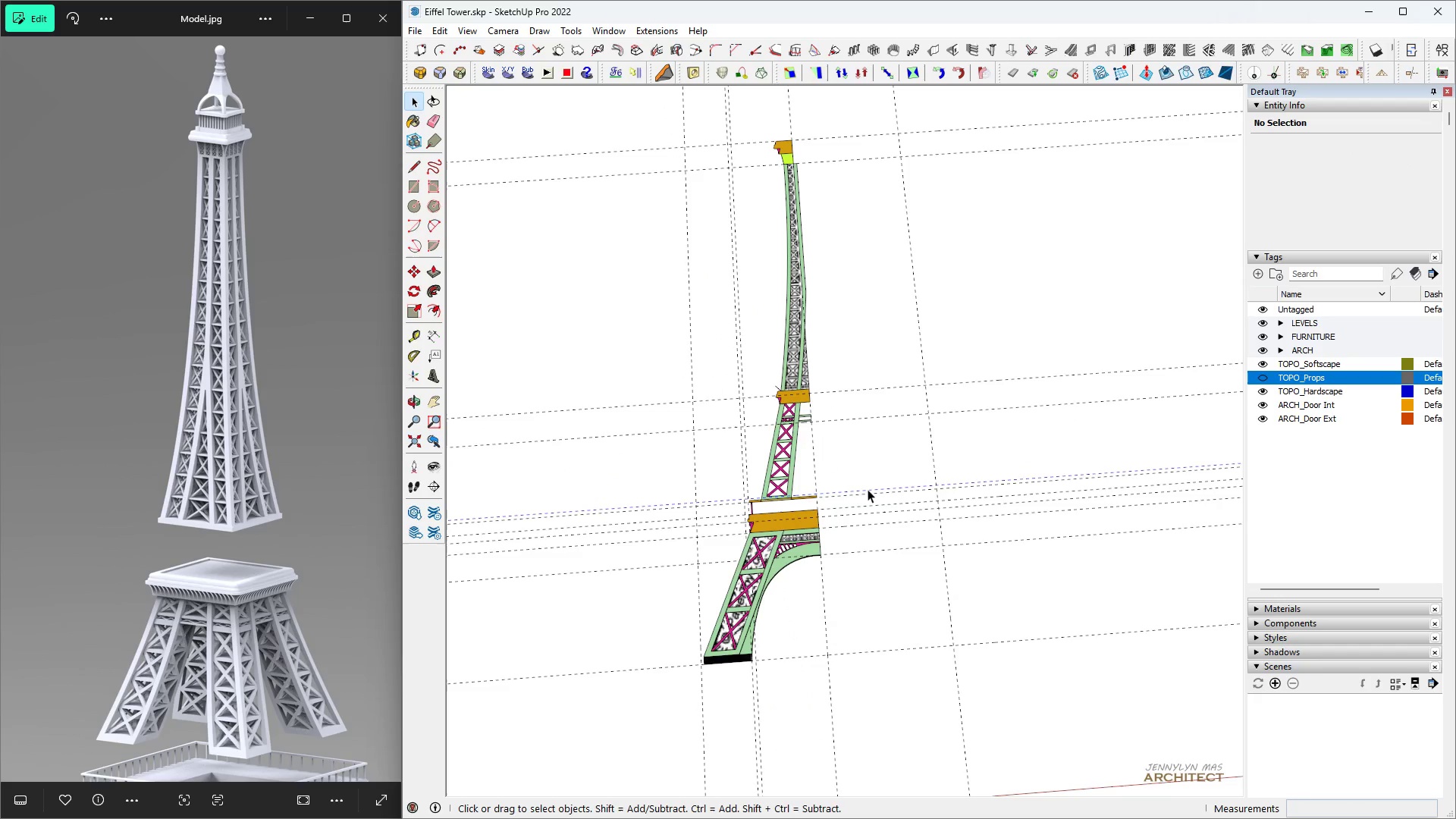 
triple_click([868, 489])
 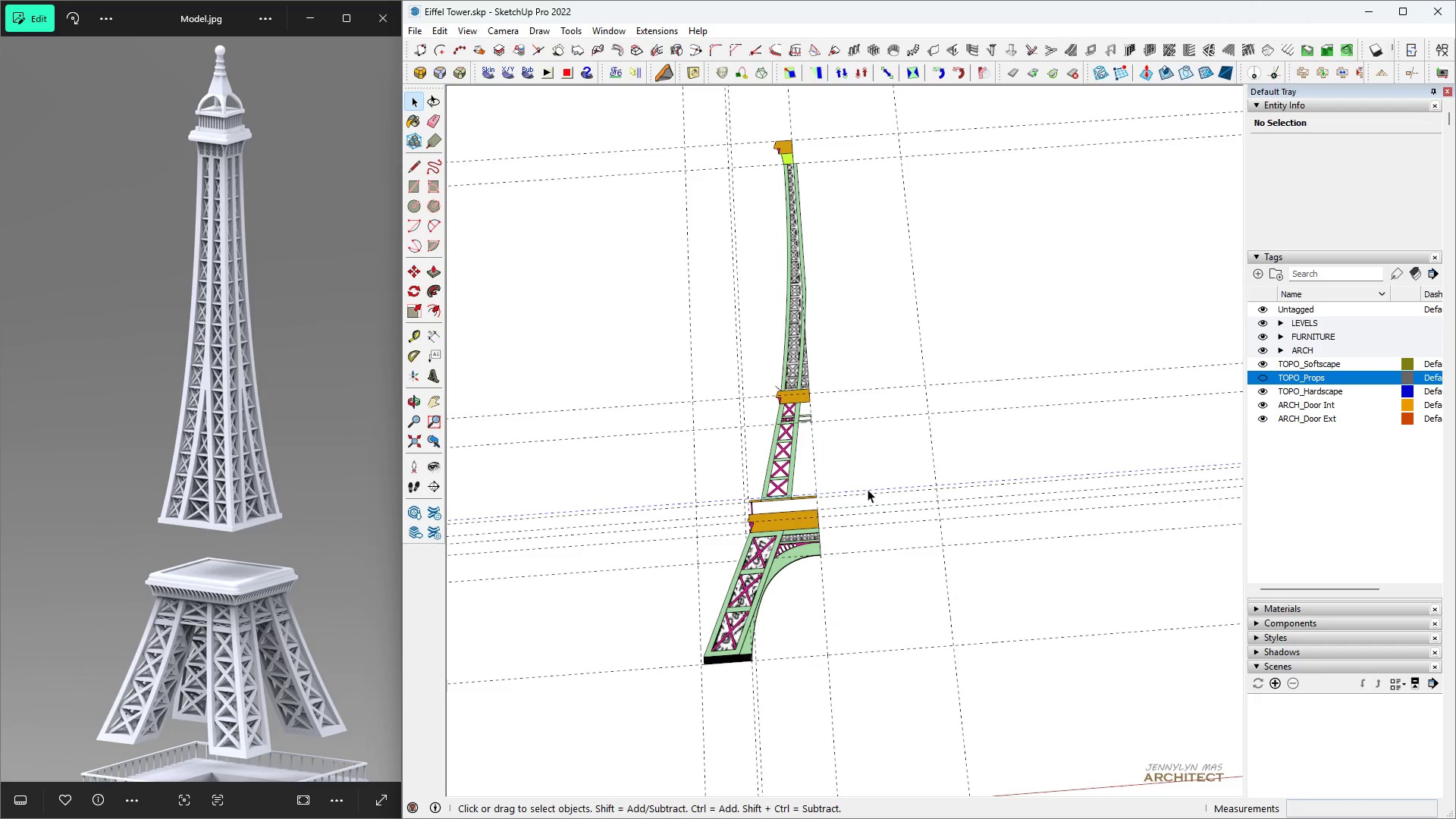 
triple_click([868, 489])
 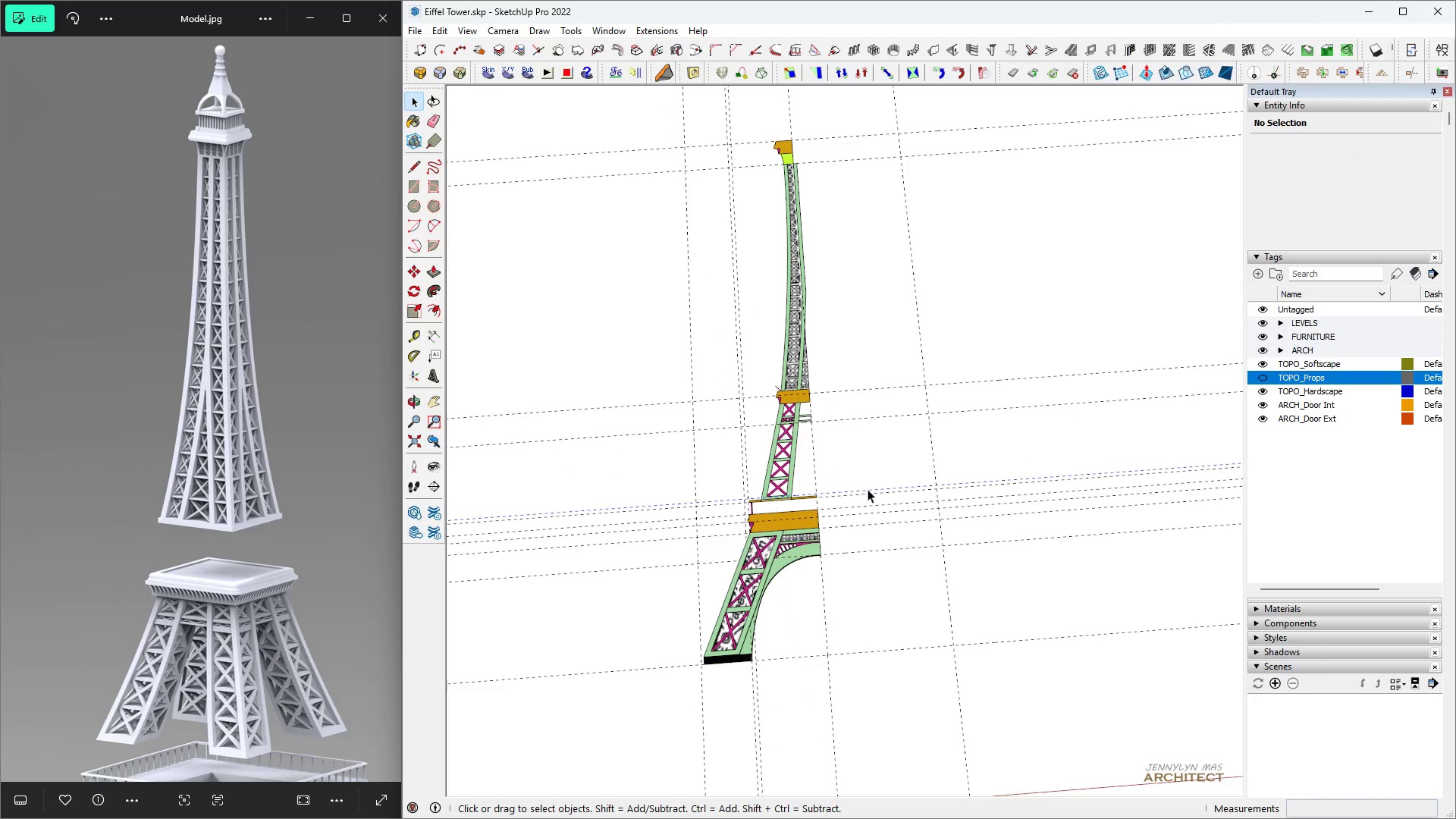 
triple_click([868, 489])
 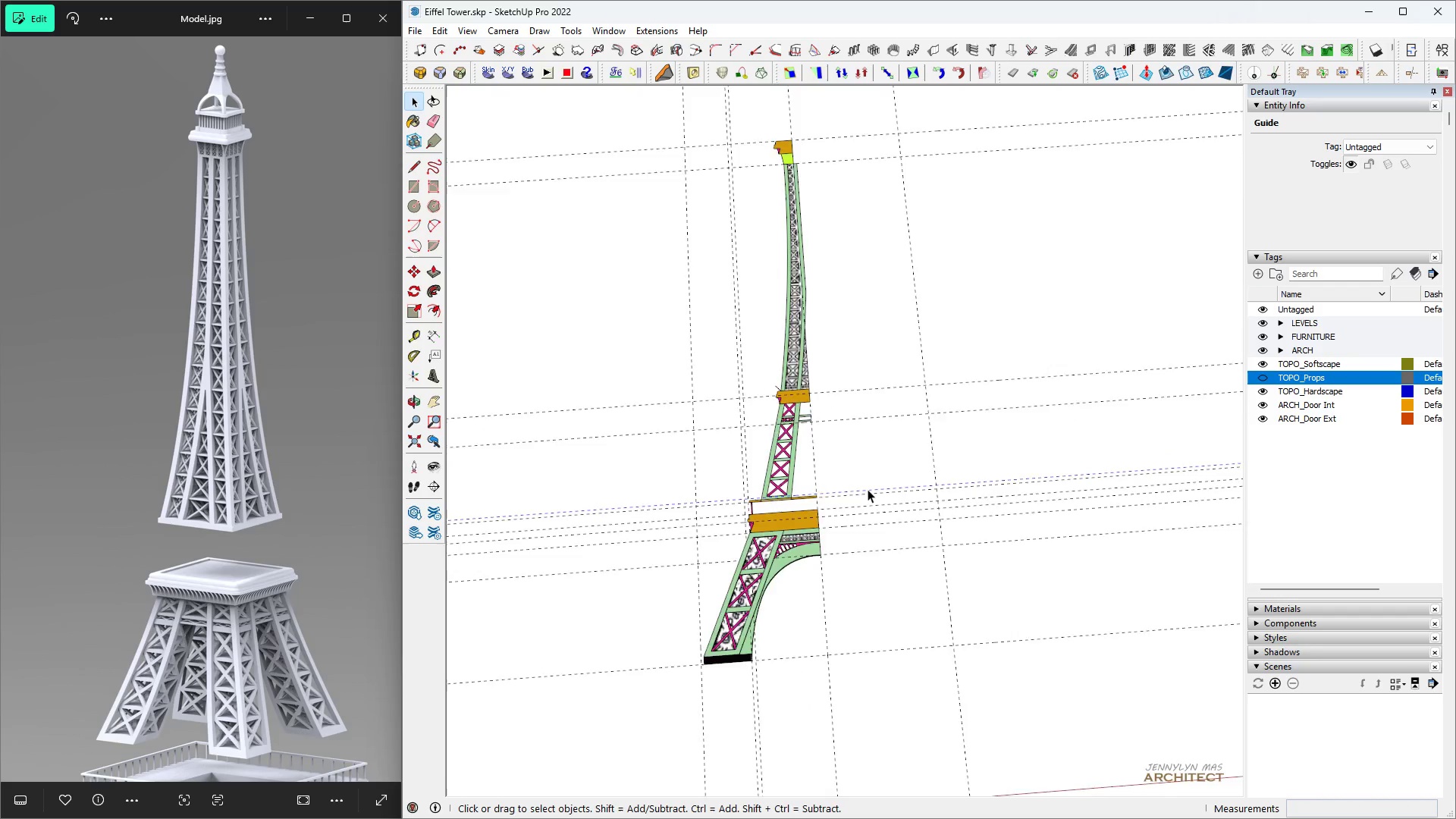 
scroll: coordinate [868, 489], scroll_direction: down, amount: 4.0
 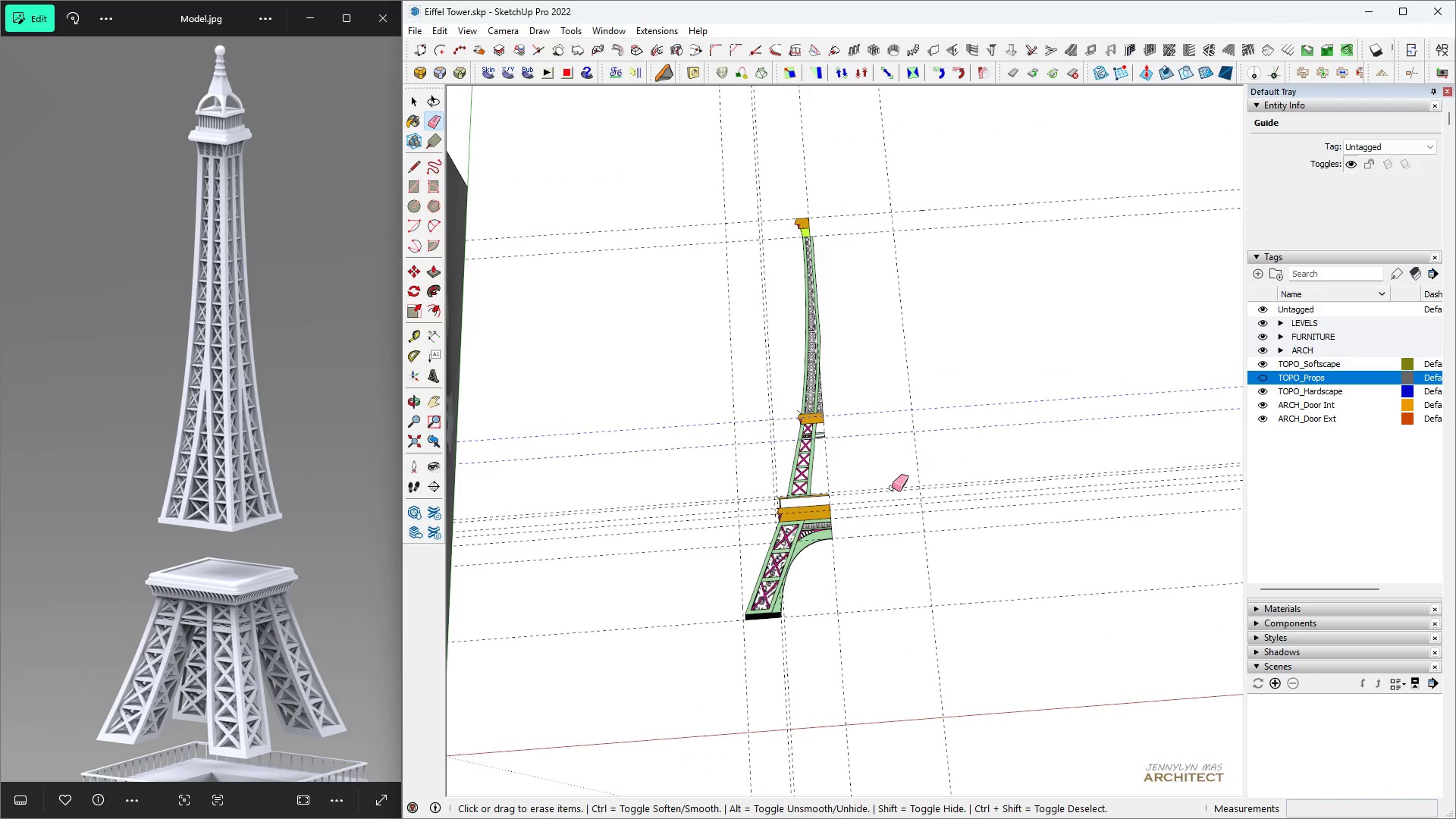 
key(Space)
 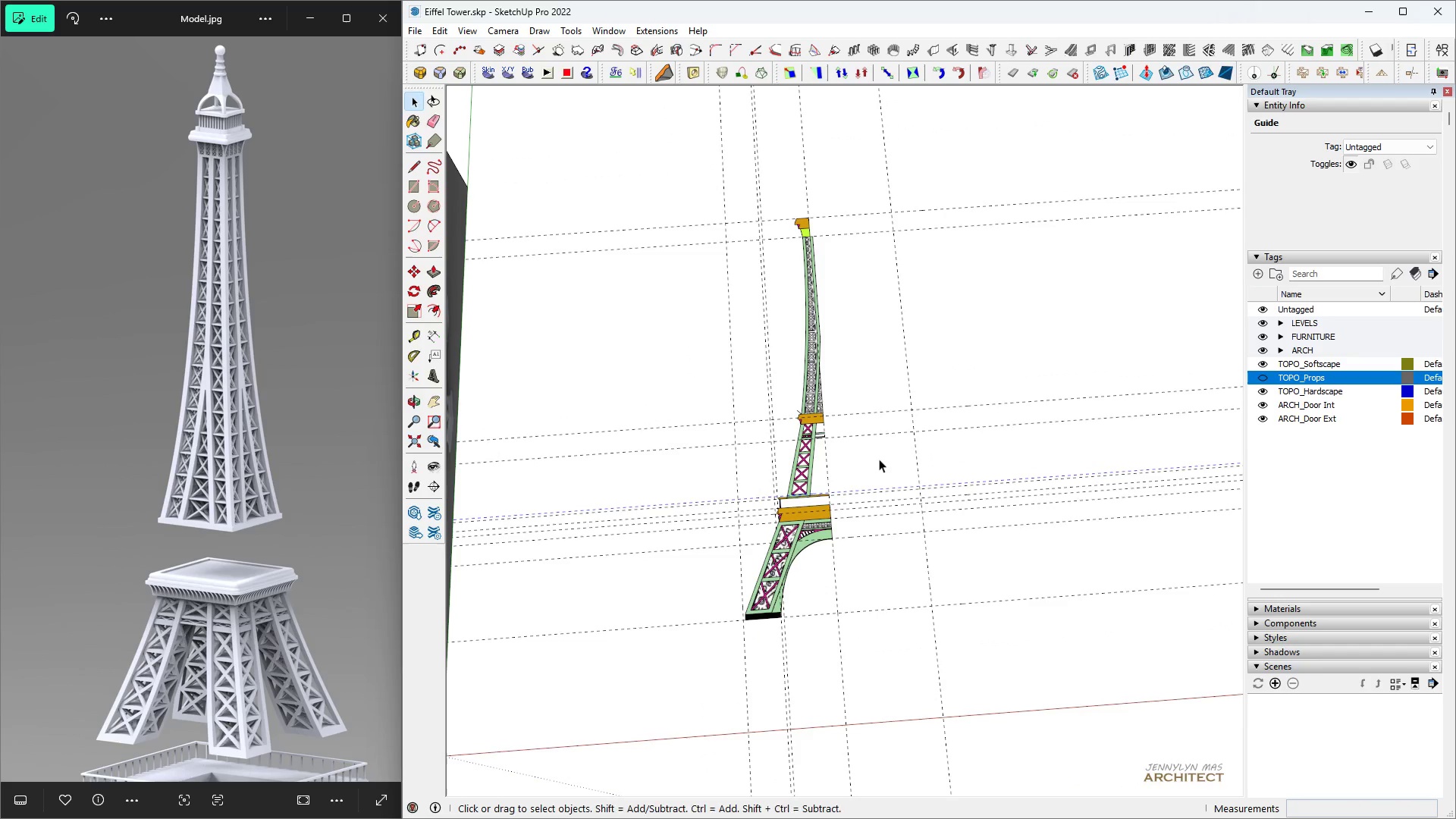 
key(E)
 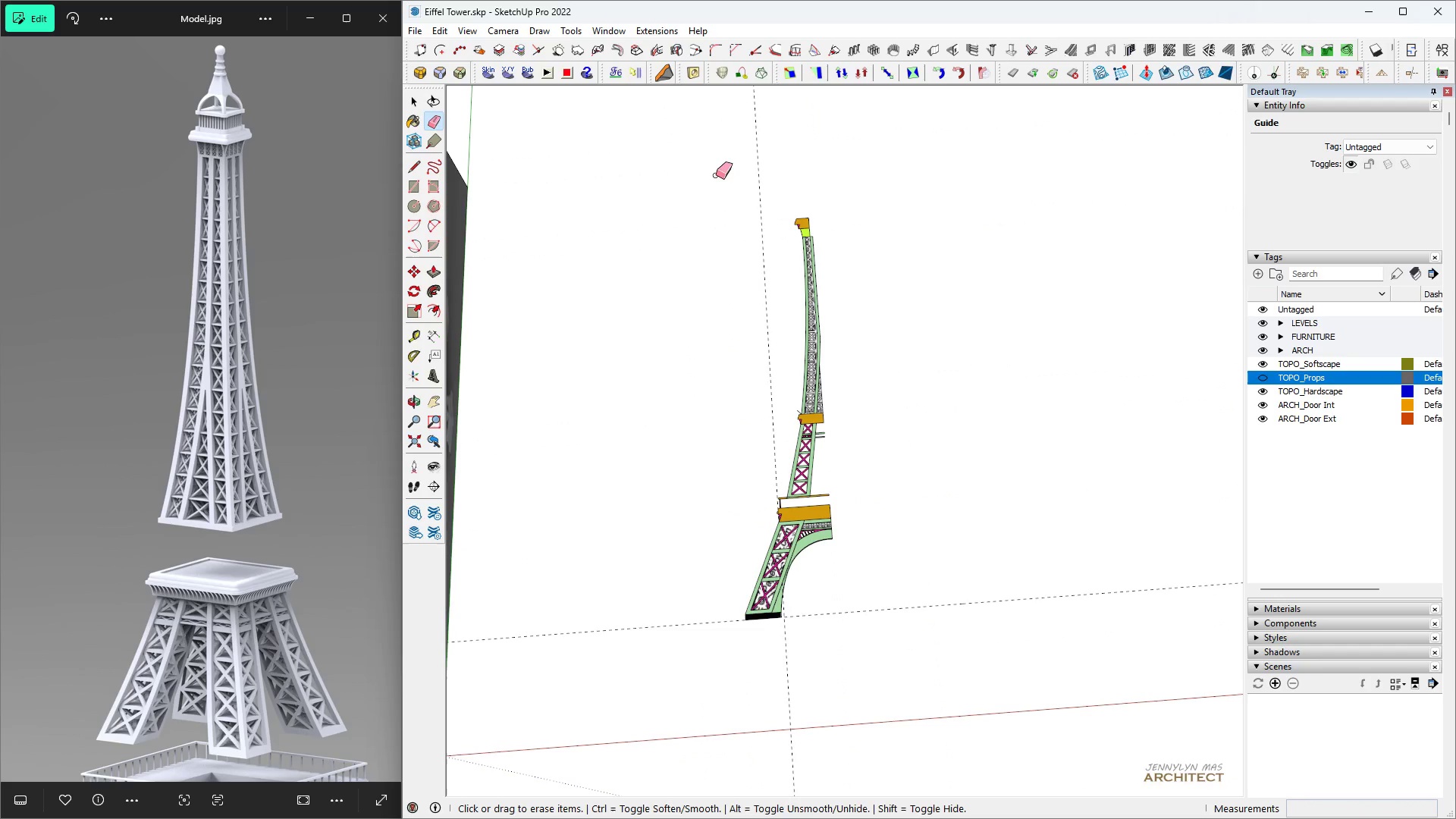 
wait(5.46)
 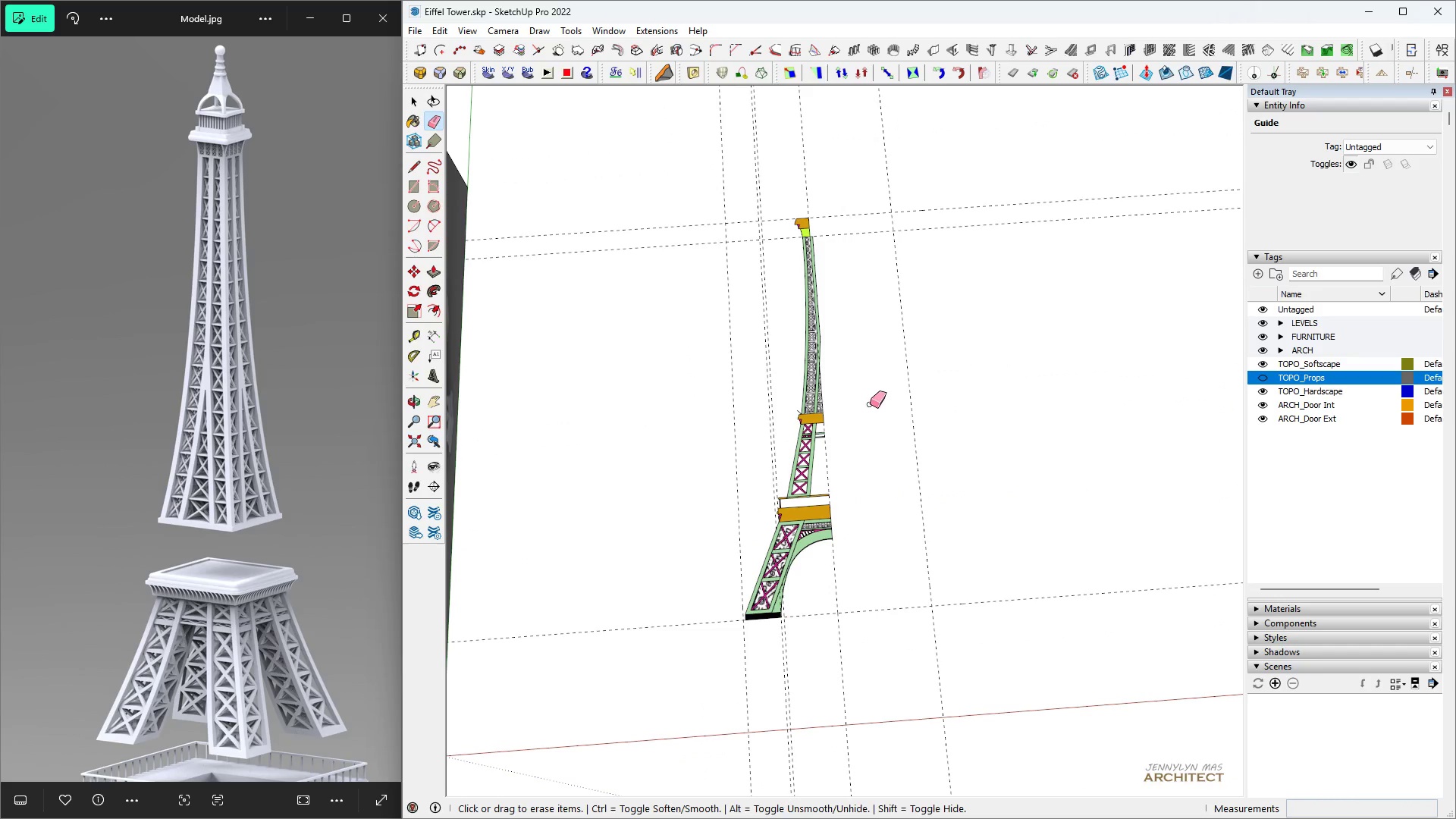 
key(Space)
 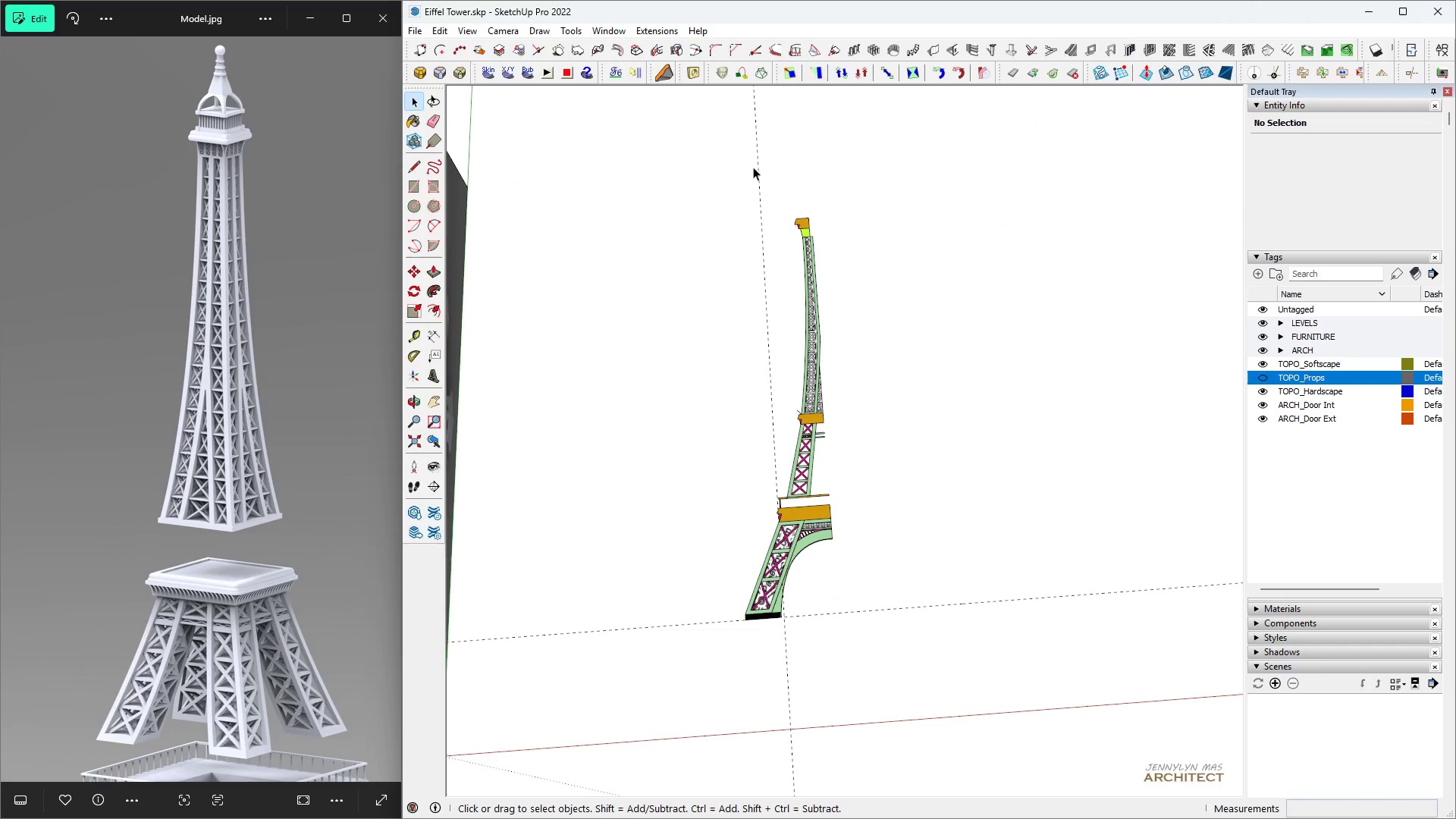 
double_click([753, 167])
 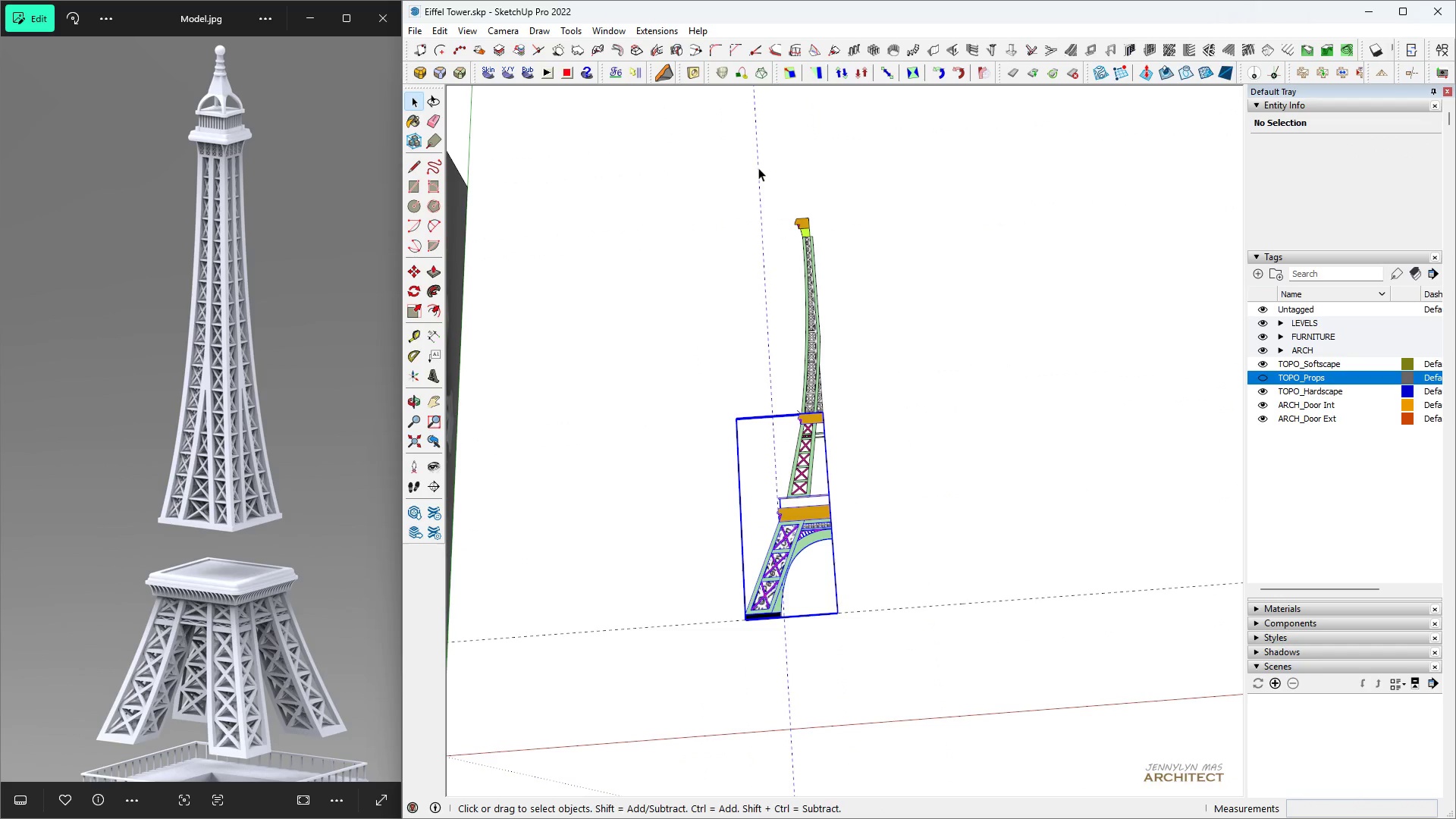 
triple_click([758, 168])
 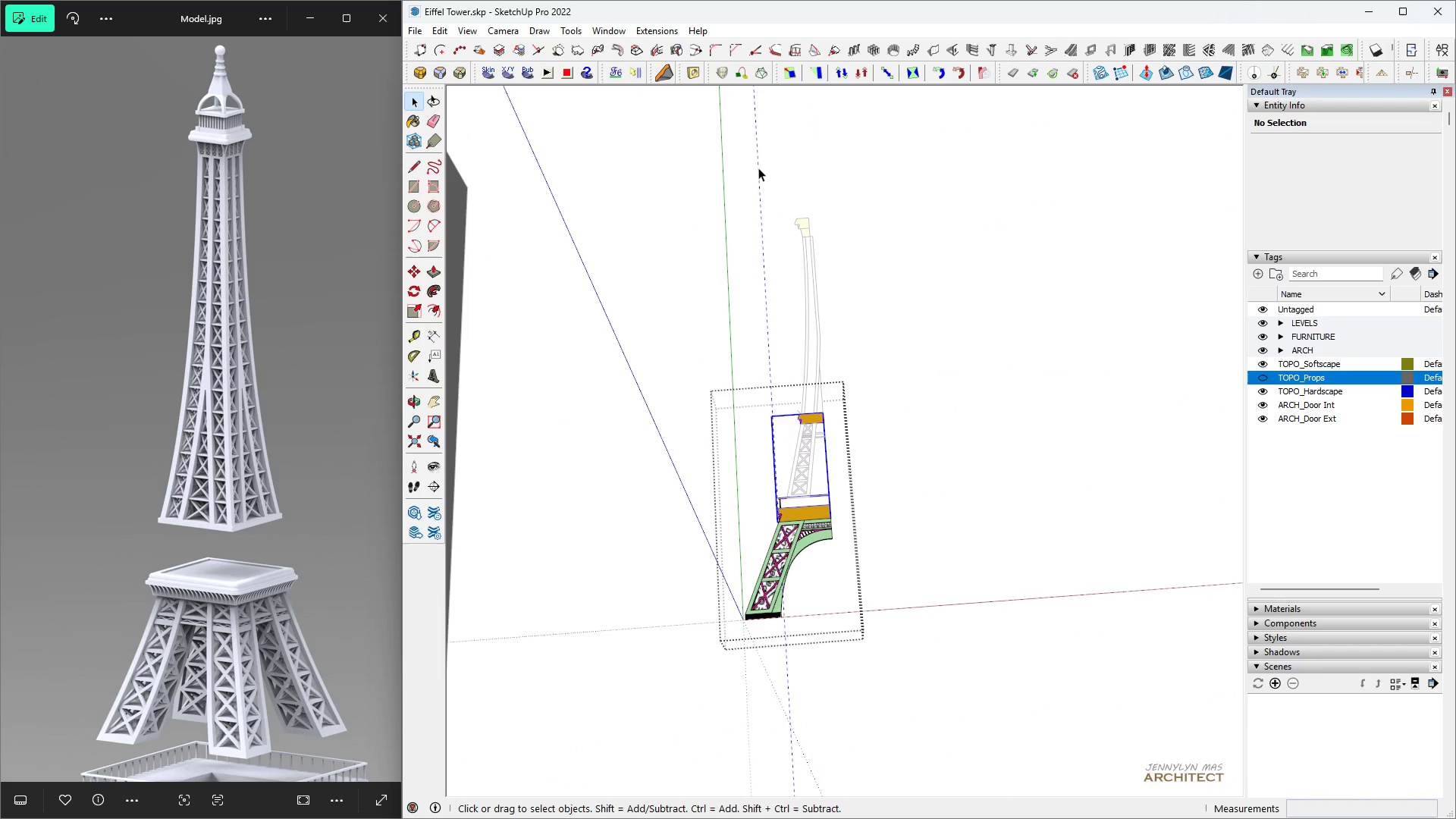 
triple_click([758, 168])
 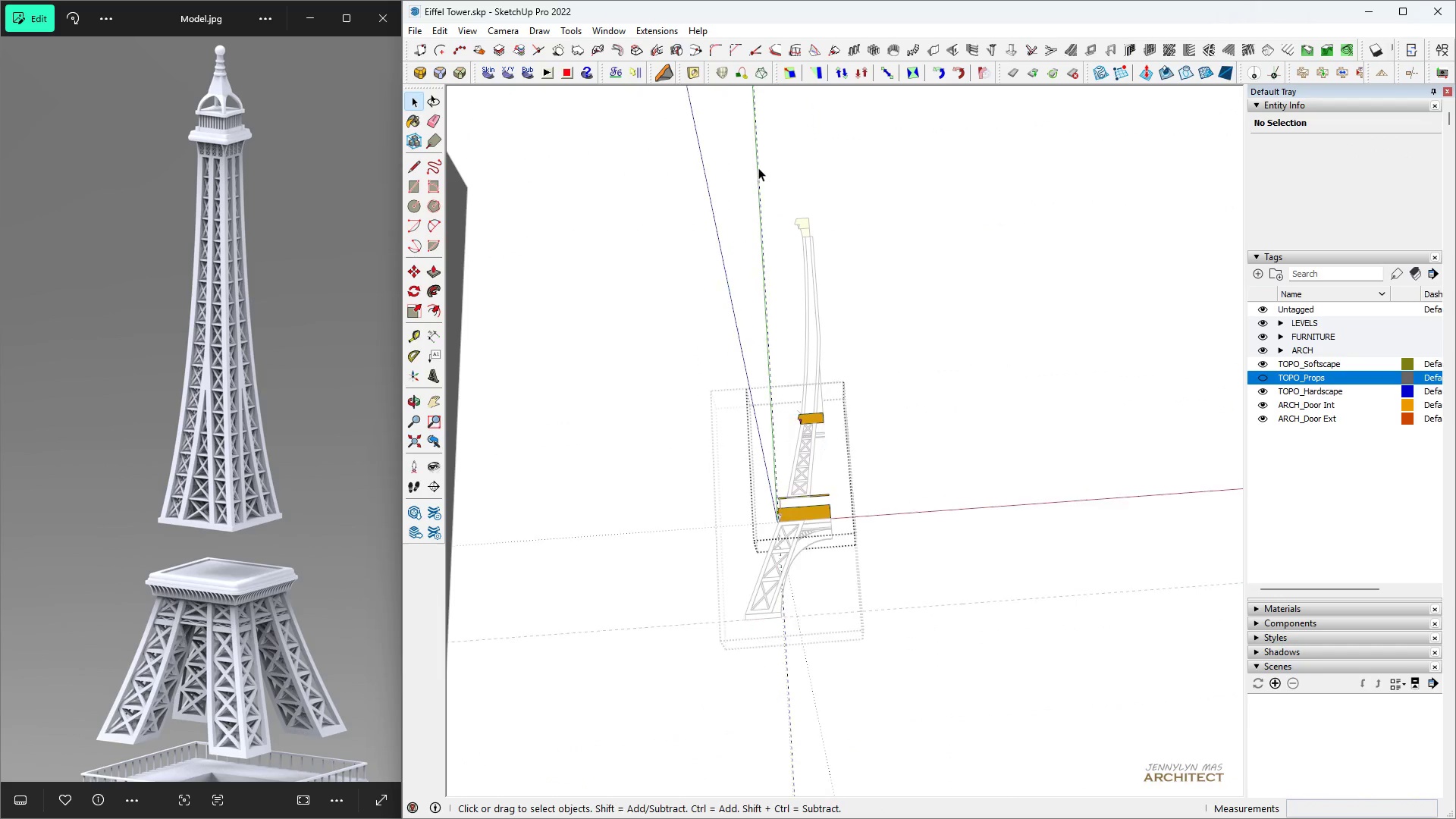 
triple_click([758, 168])
 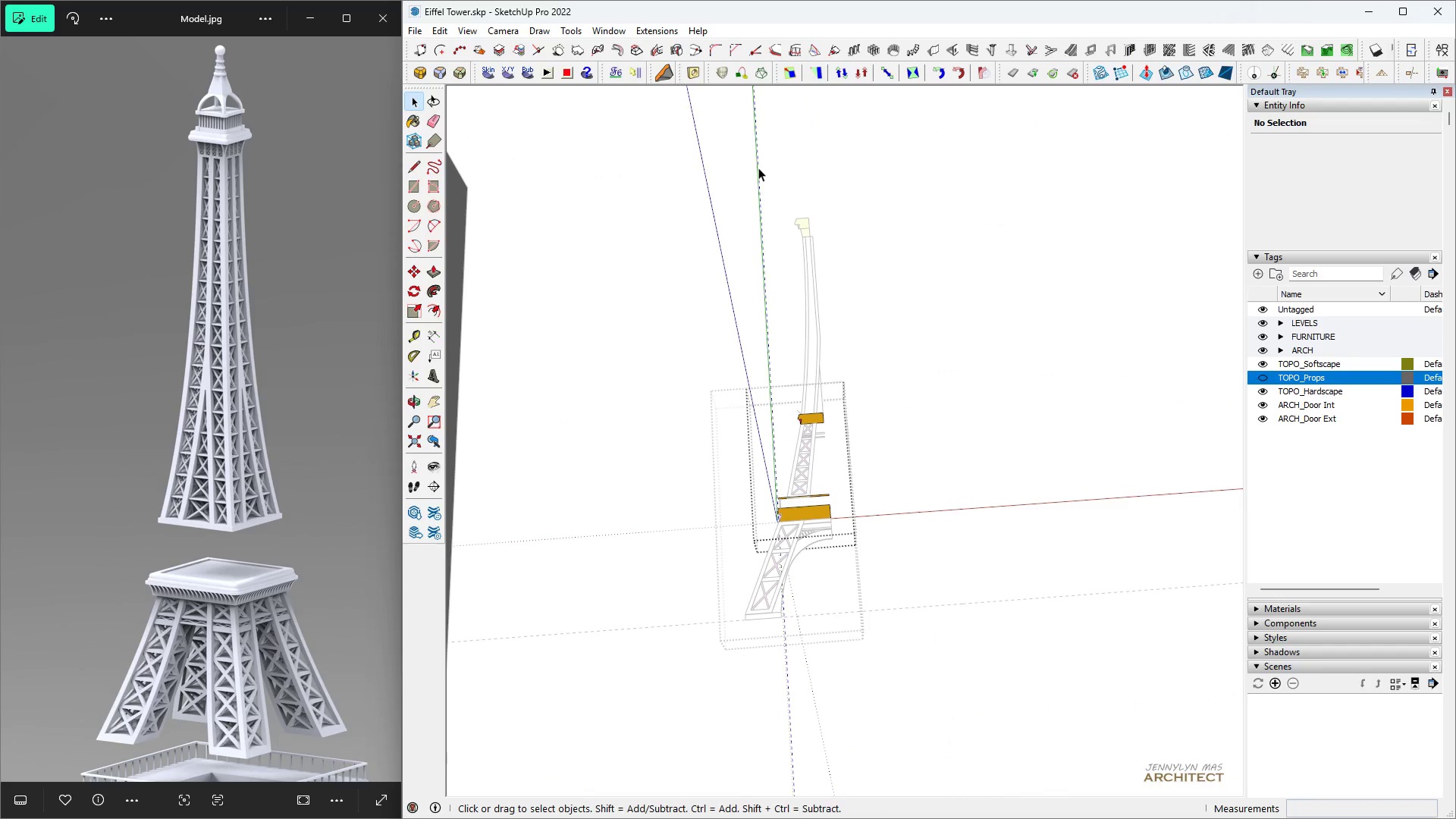 
triple_click([758, 168])
 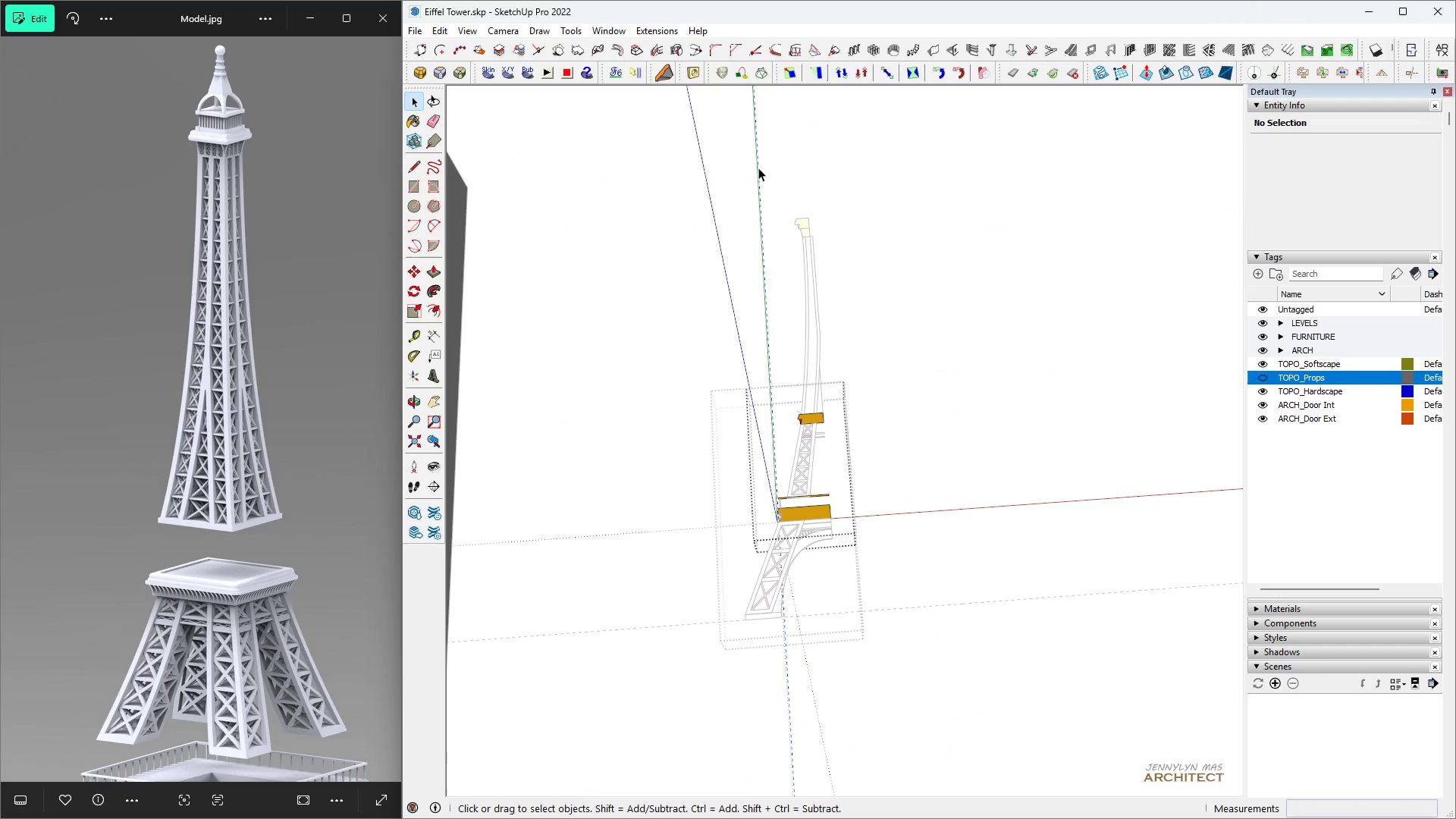 
triple_click([758, 168])
 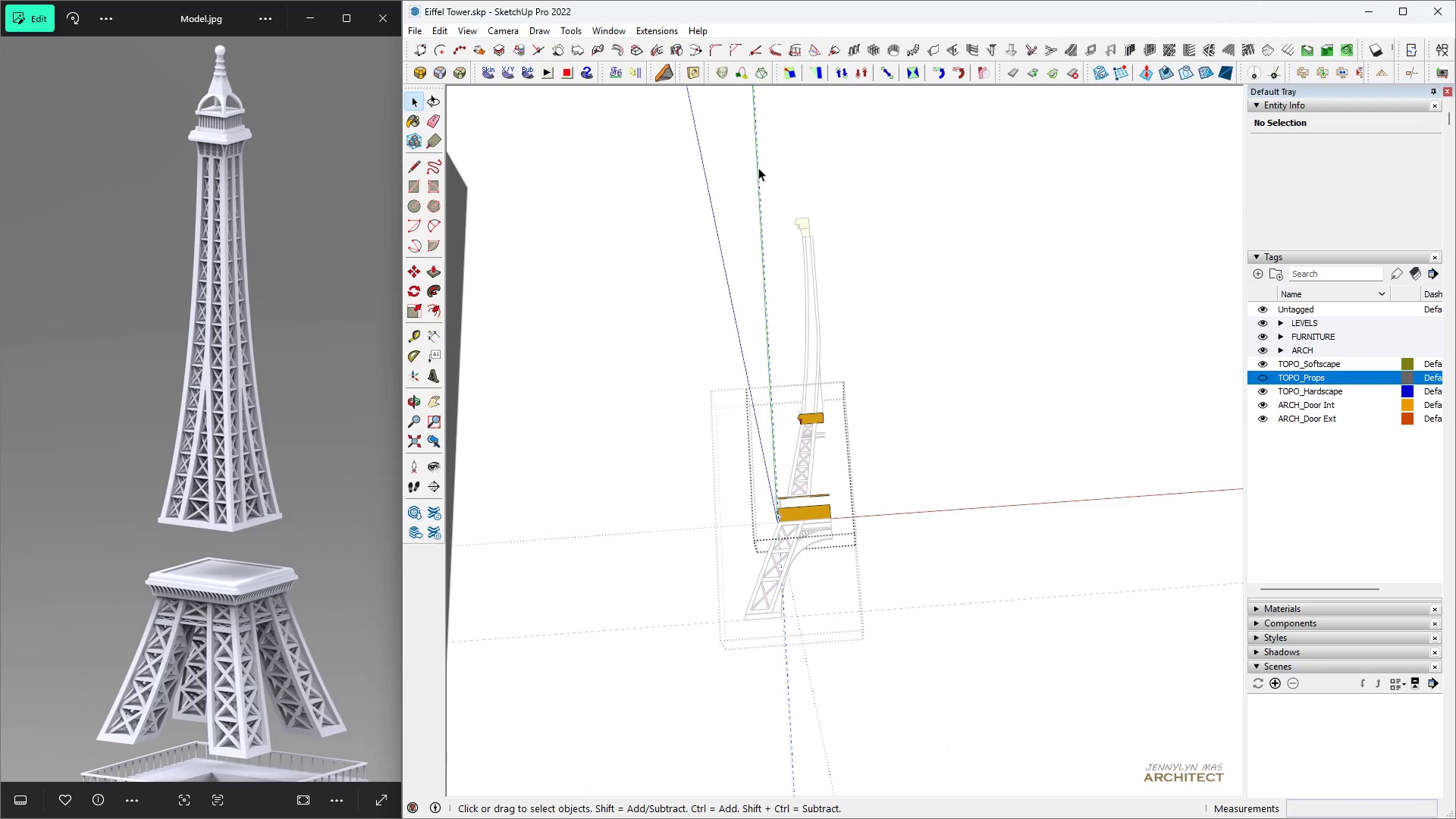 
triple_click([758, 168])
 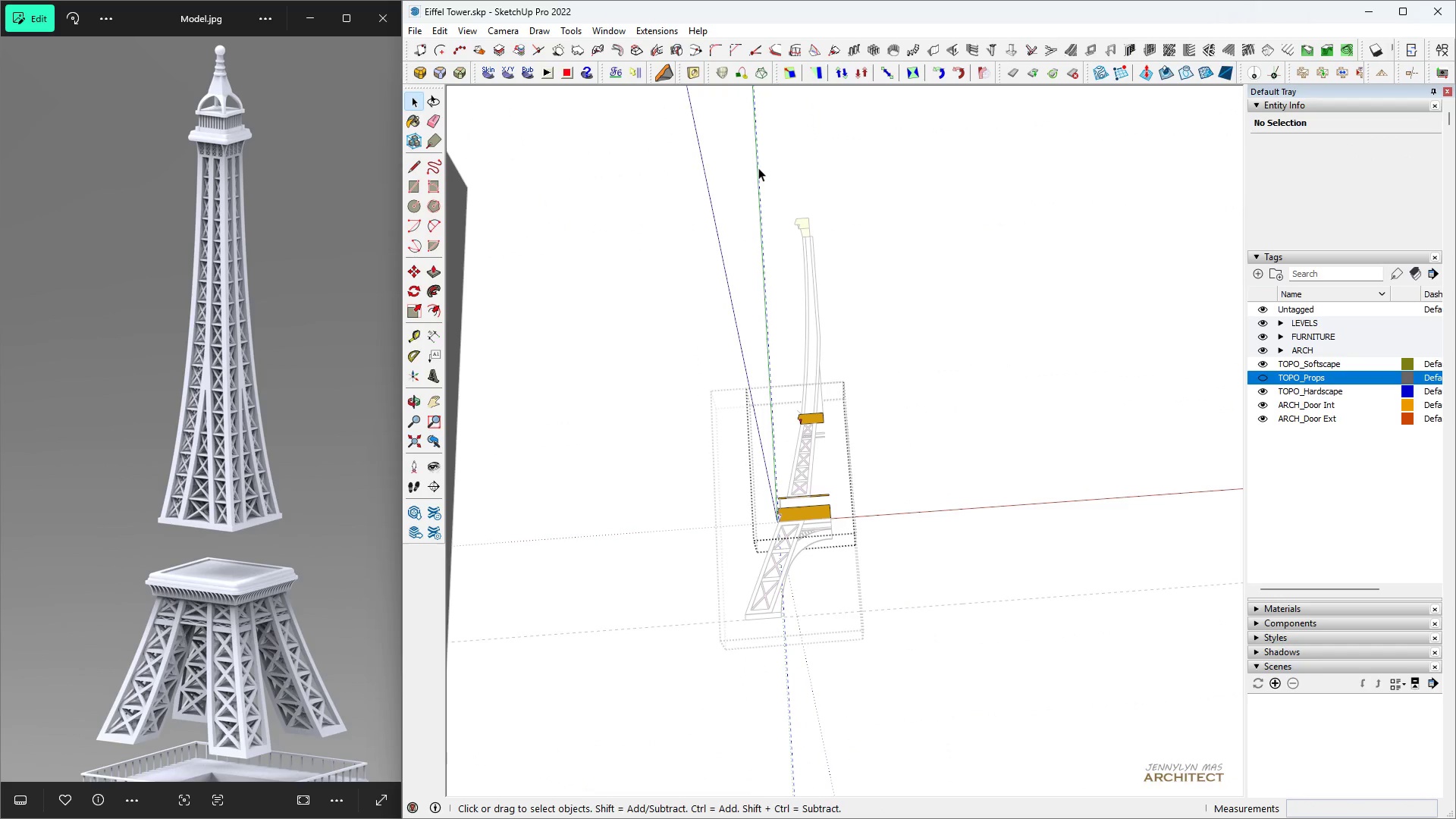 
triple_click([758, 168])
 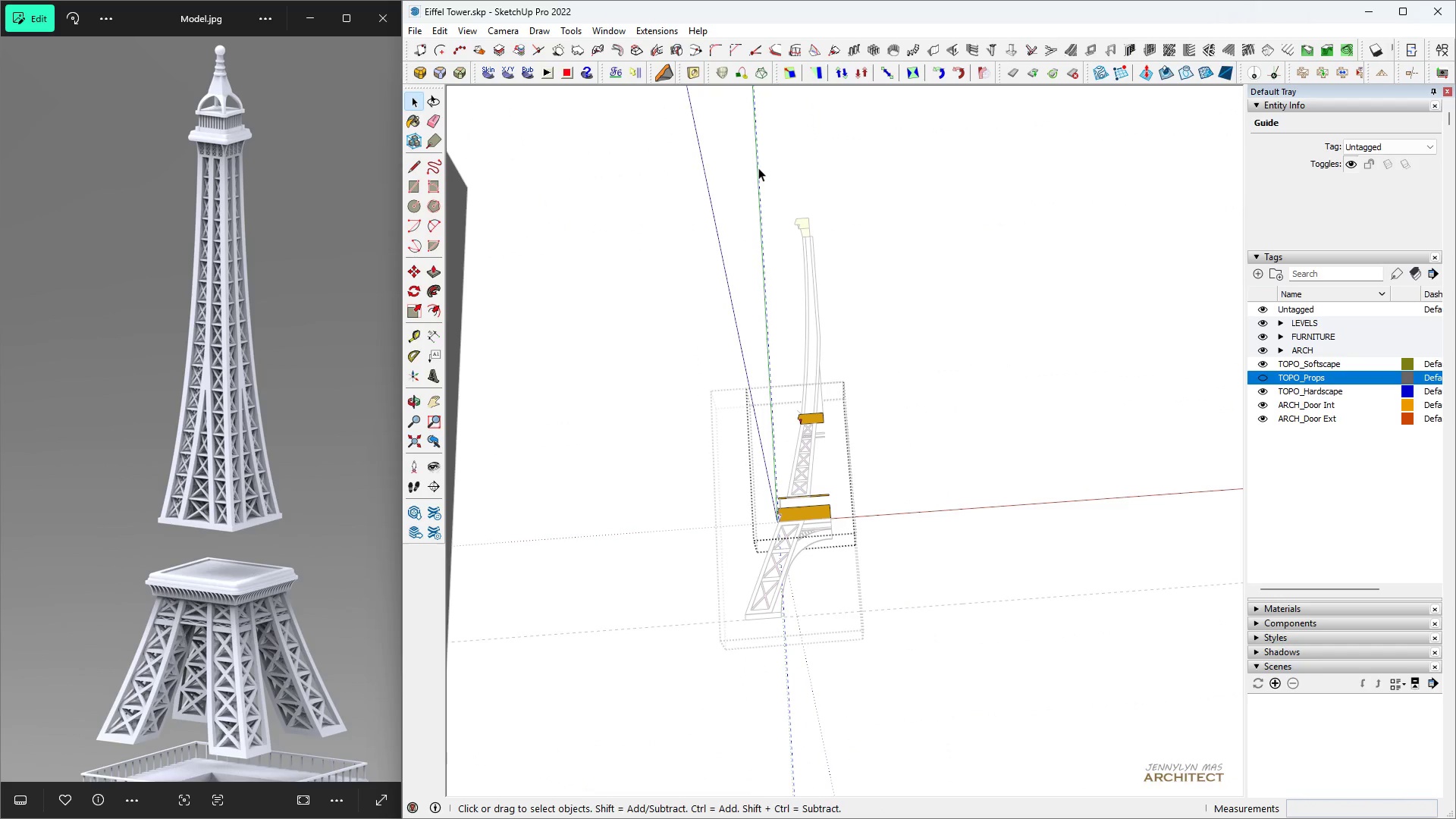 
triple_click([758, 168])
 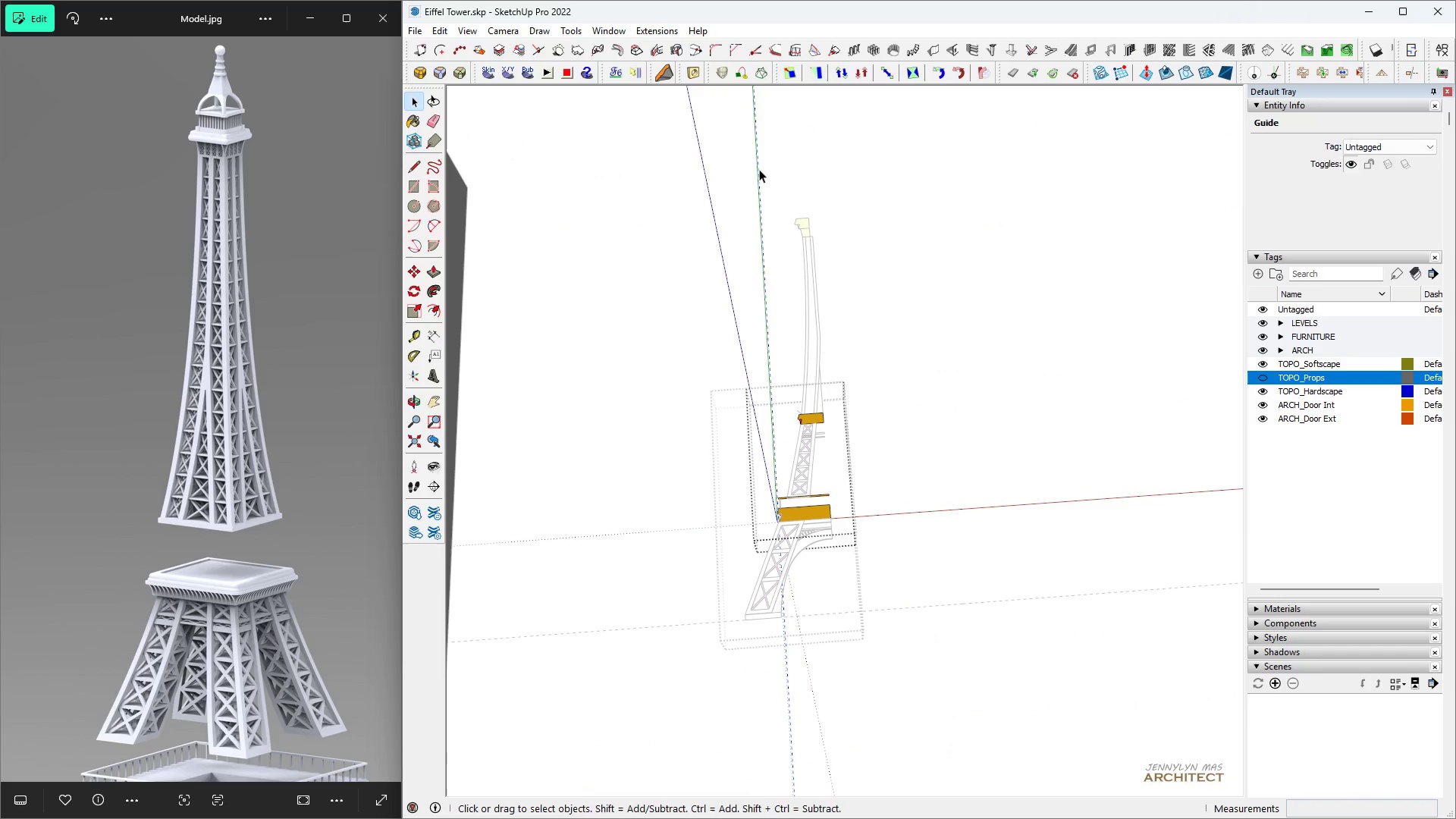 
key(E)
 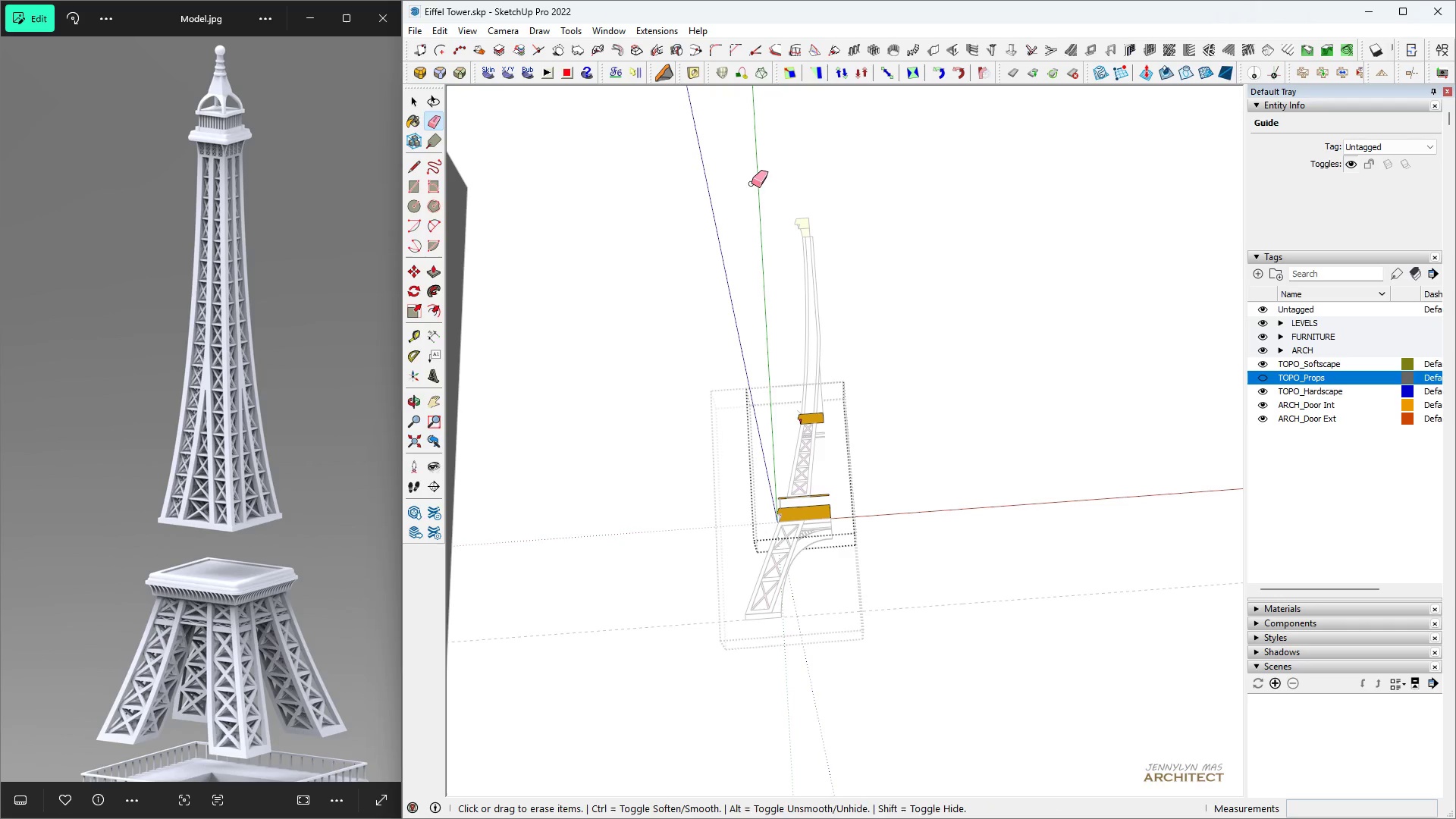 
key(Space)
 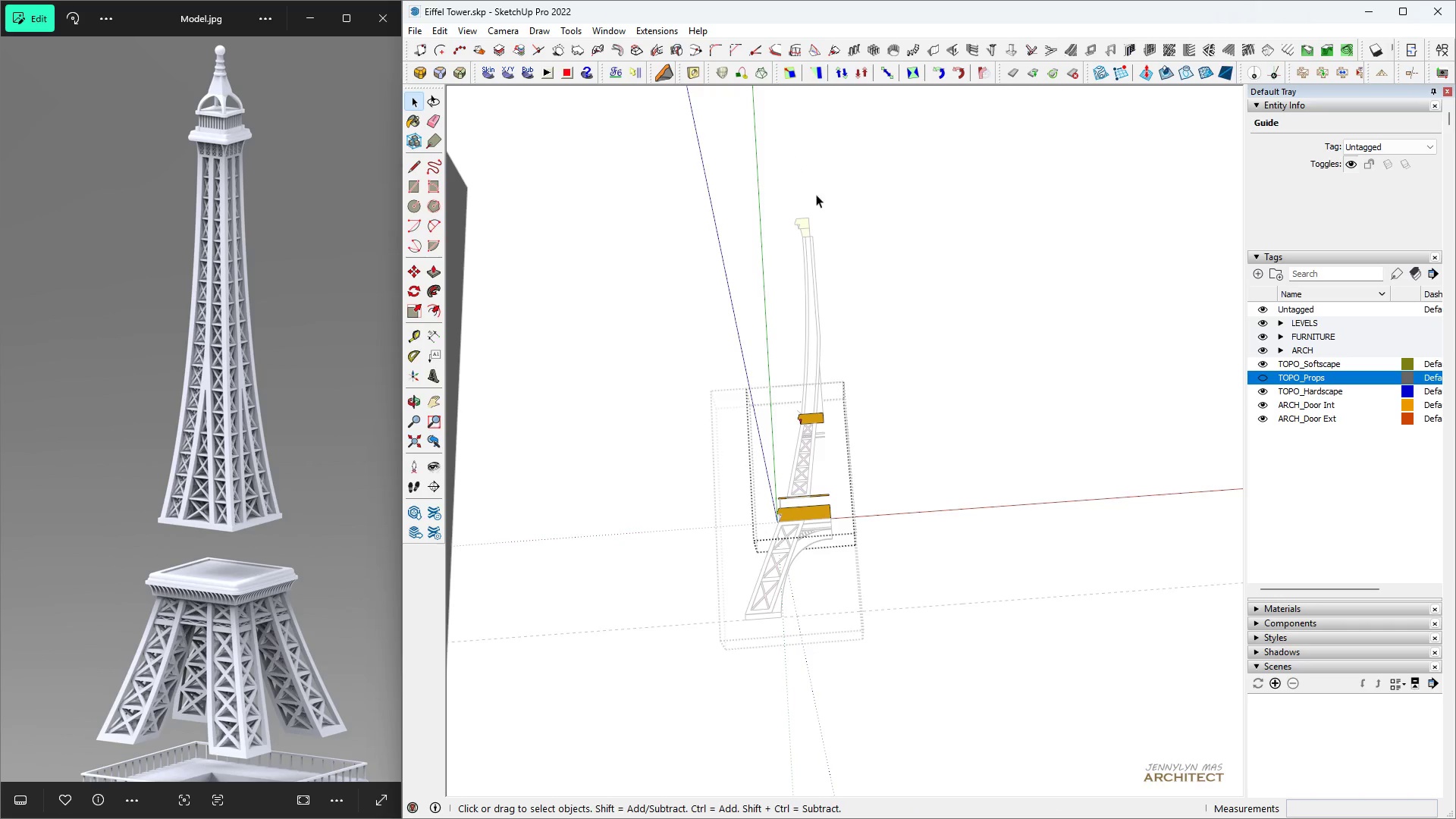 
key(Escape)
 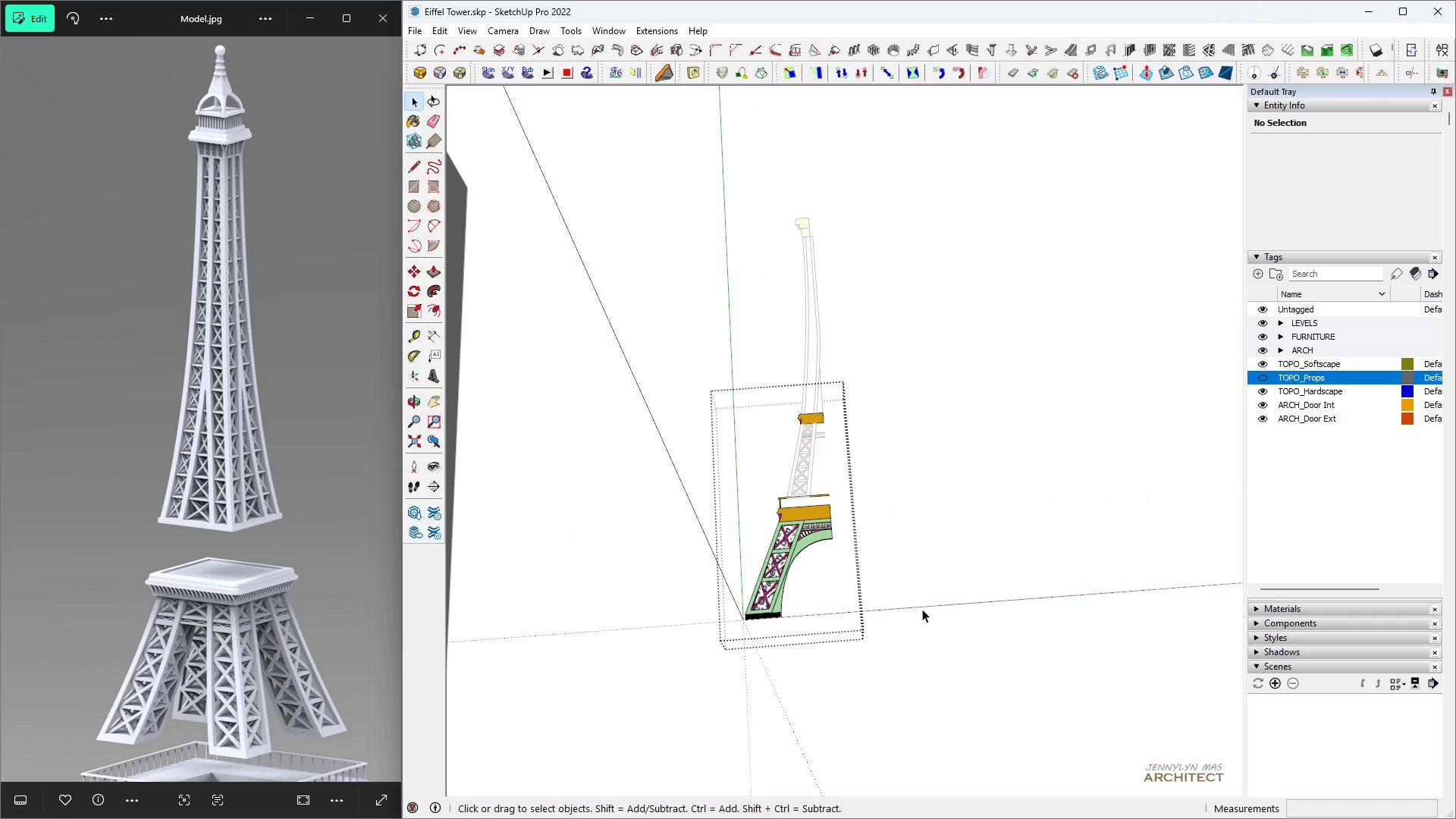 
double_click([922, 608])
 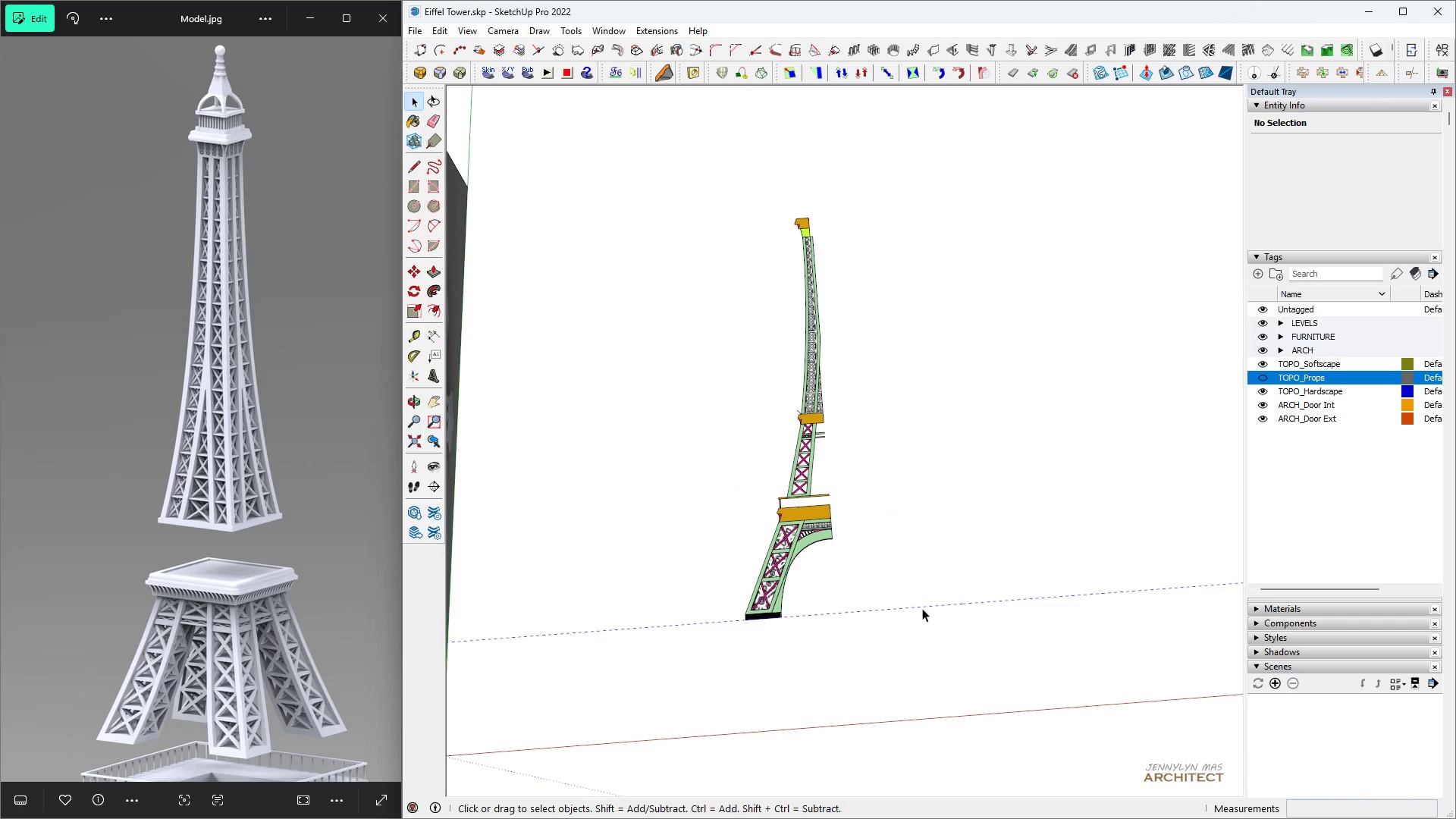 
triple_click([922, 608])
 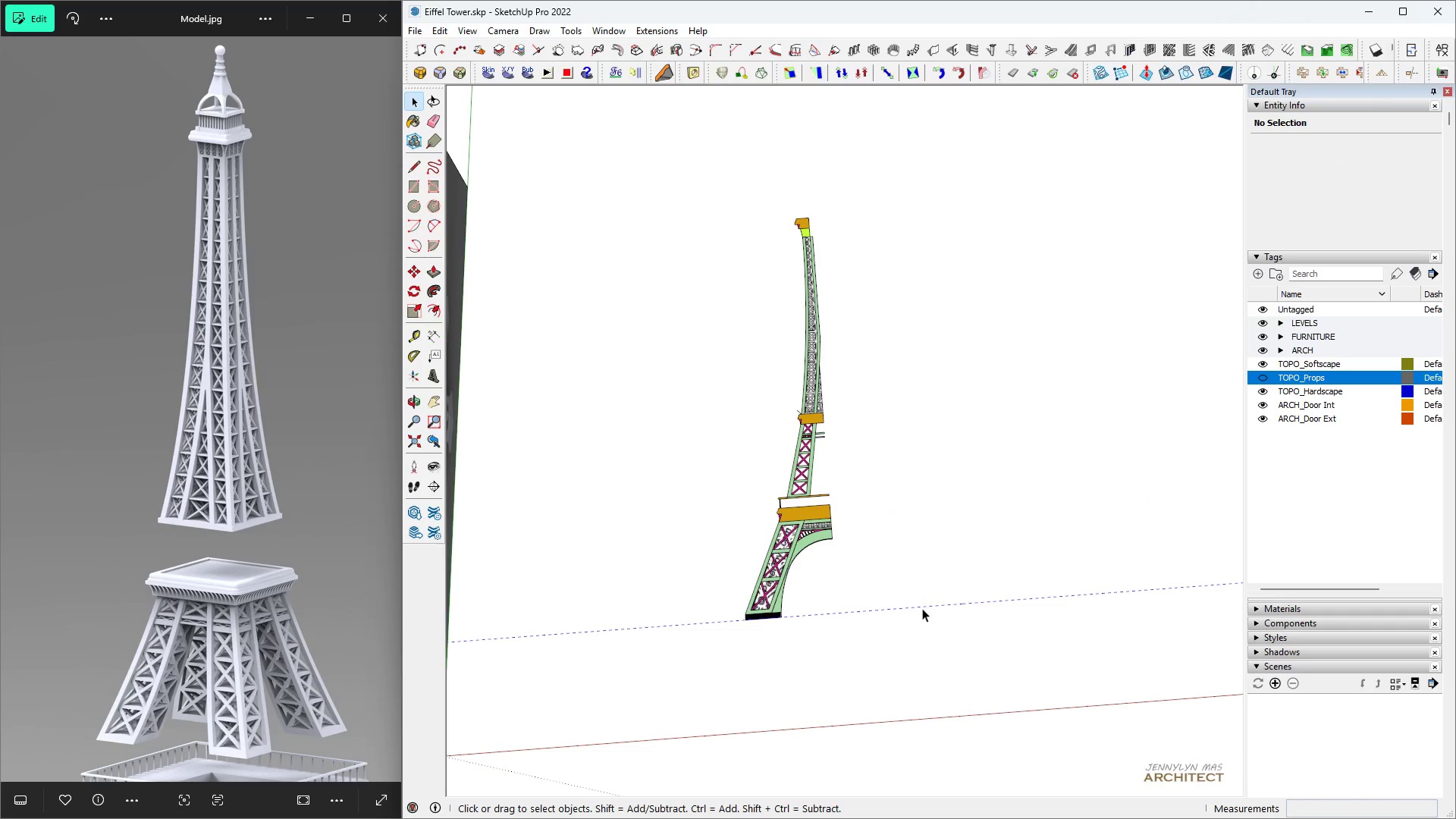 
triple_click([922, 608])
 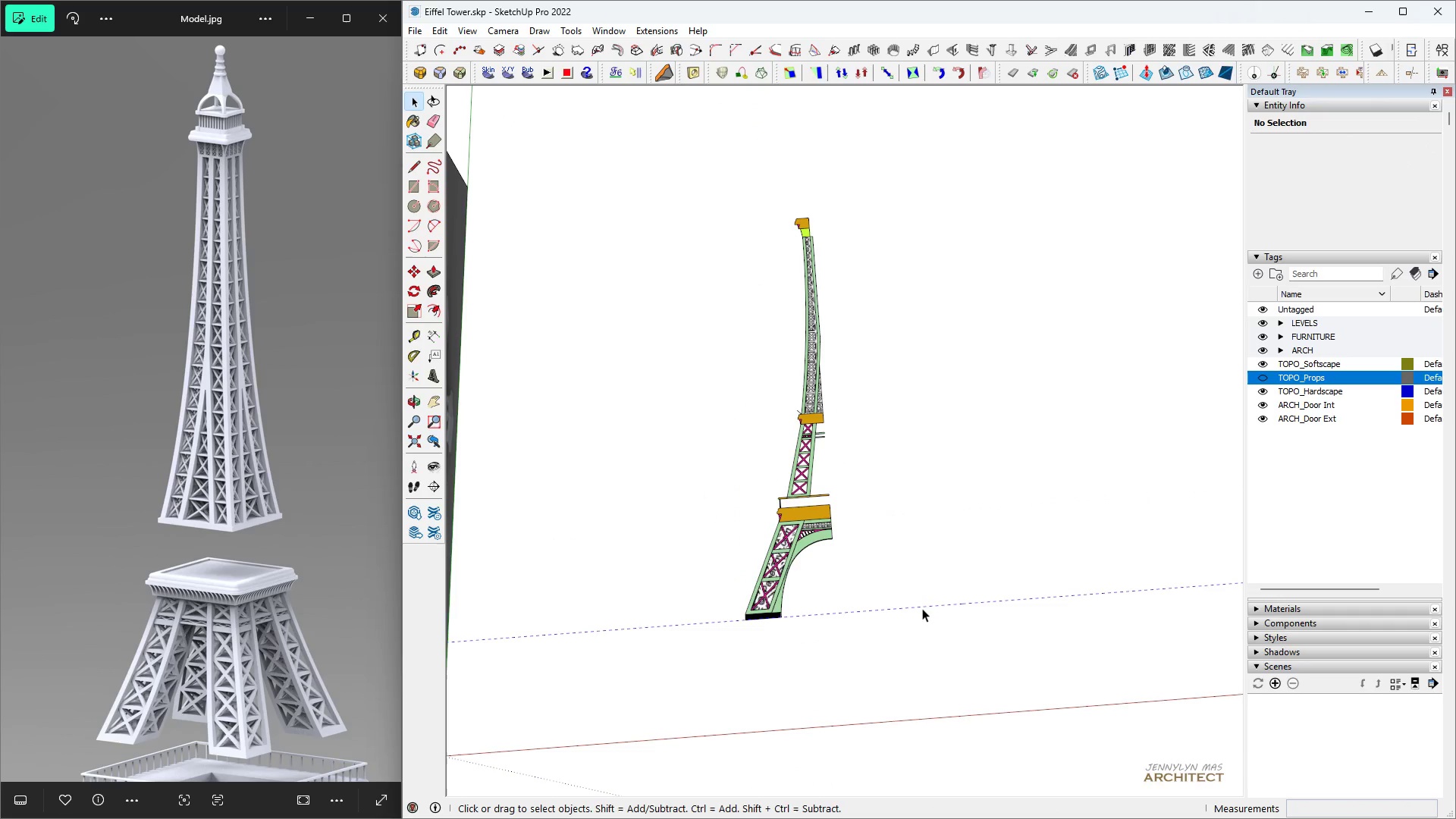 
triple_click([922, 608])
 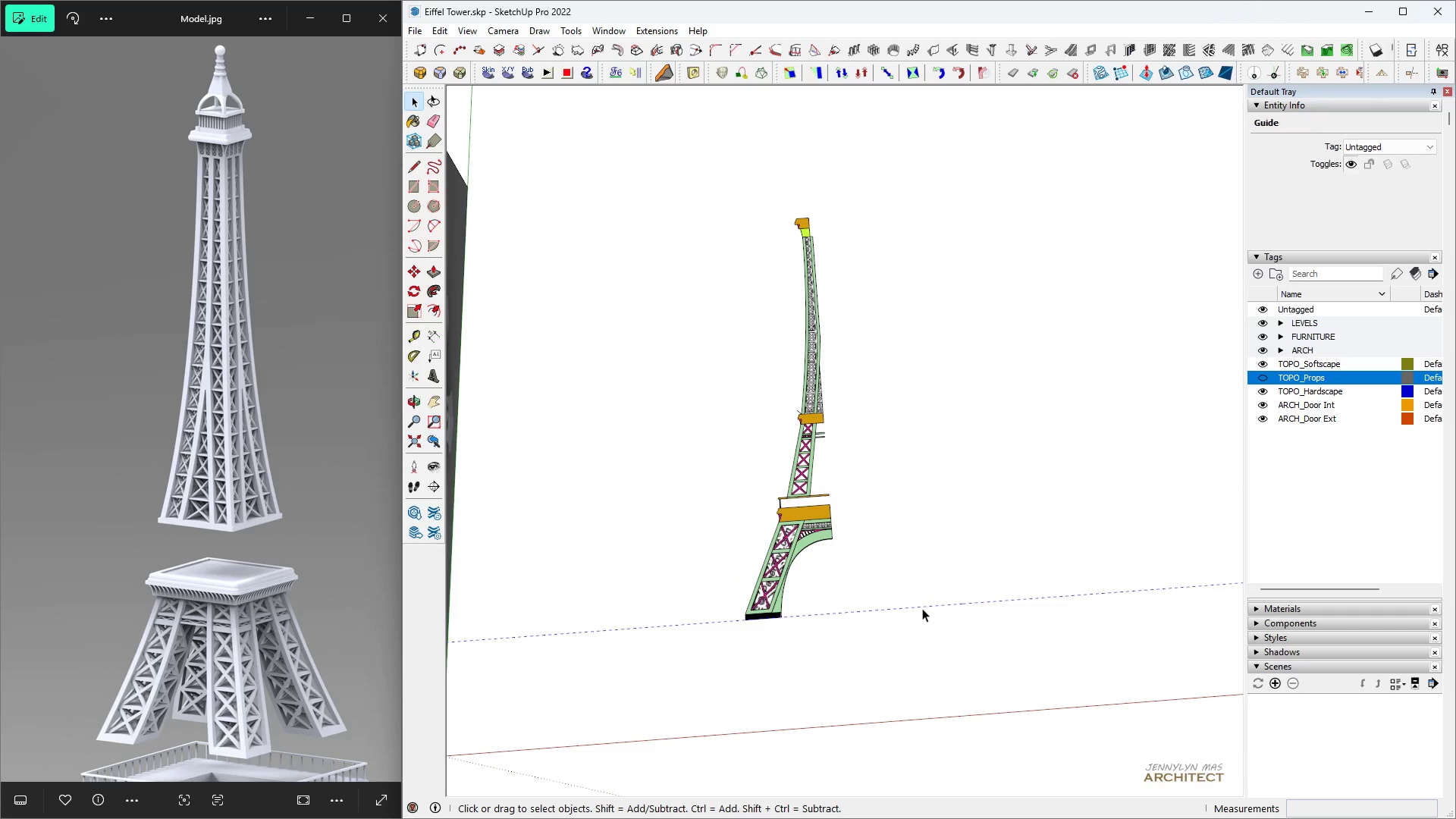 
triple_click([922, 608])
 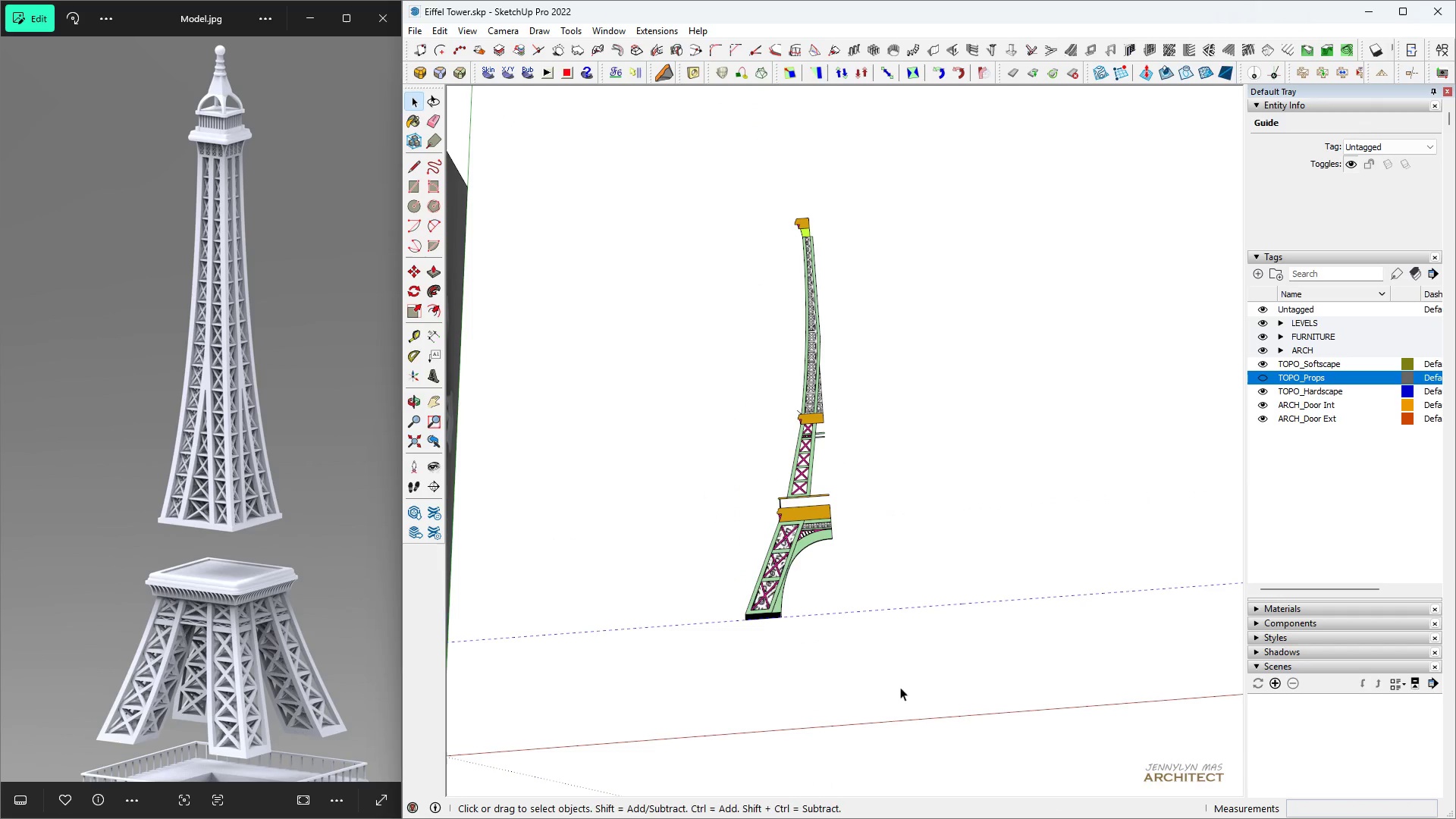 
key(E)
 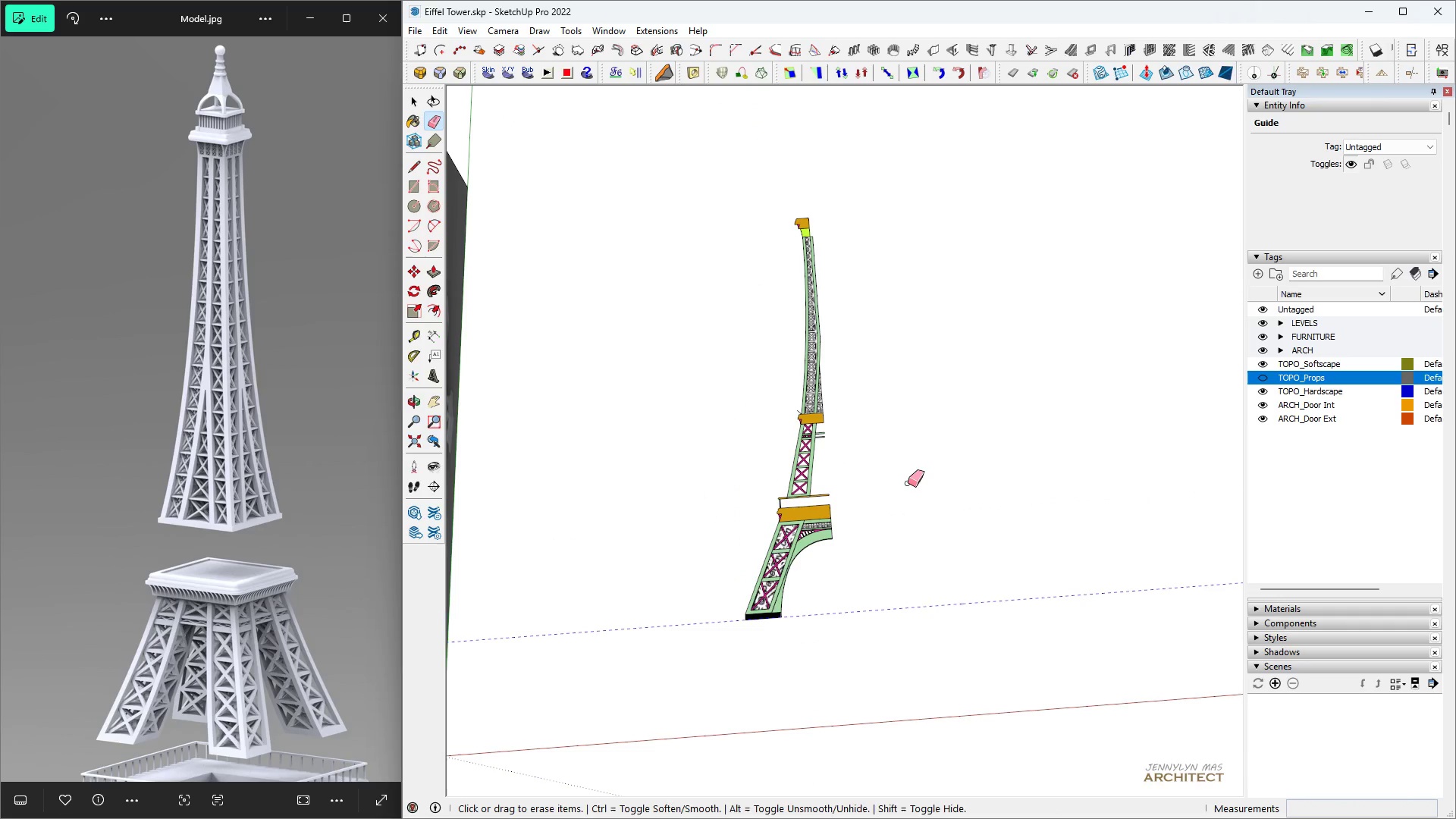 
key(Space)
 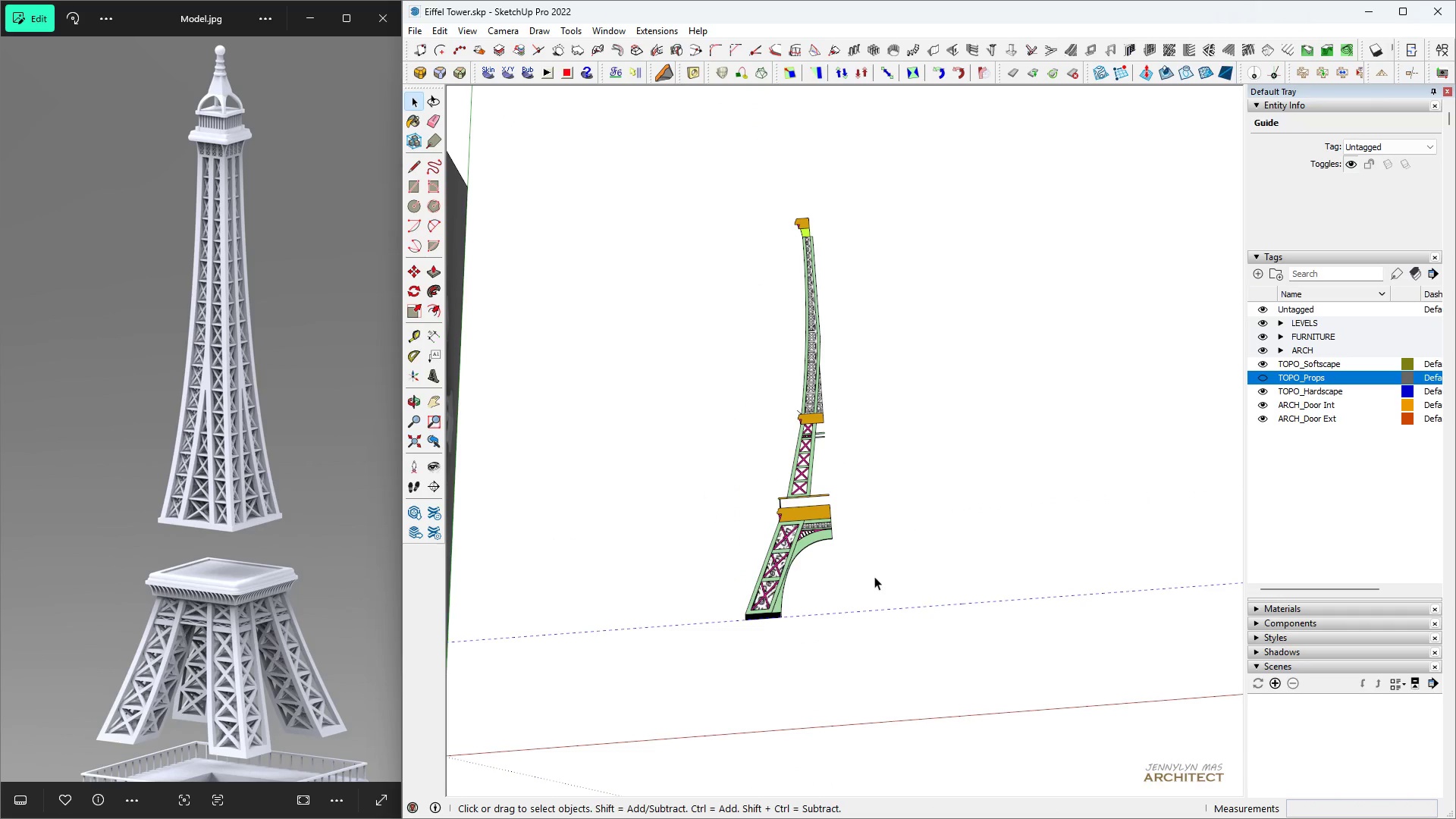 
key(E)
 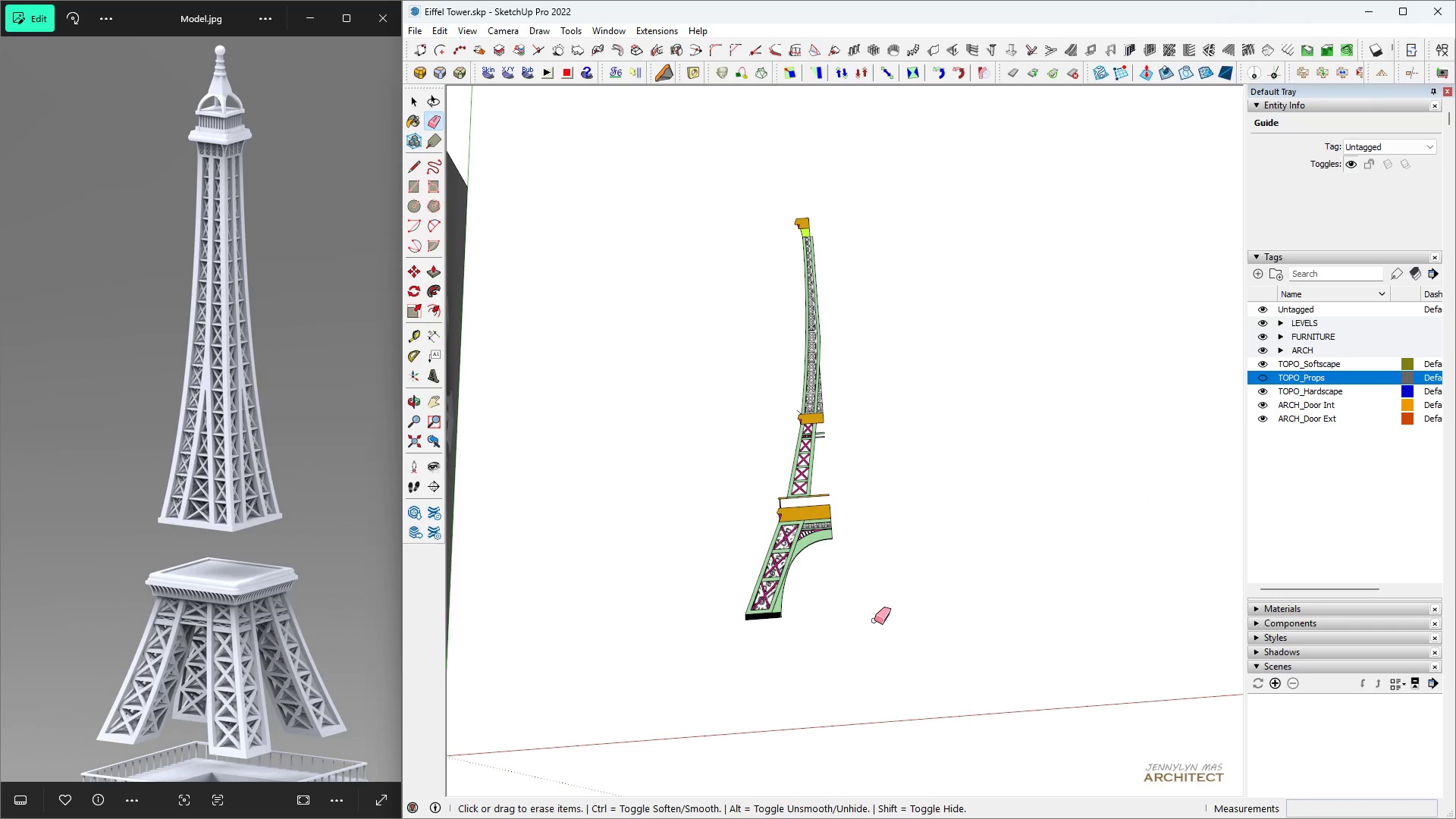 
key(Space)
 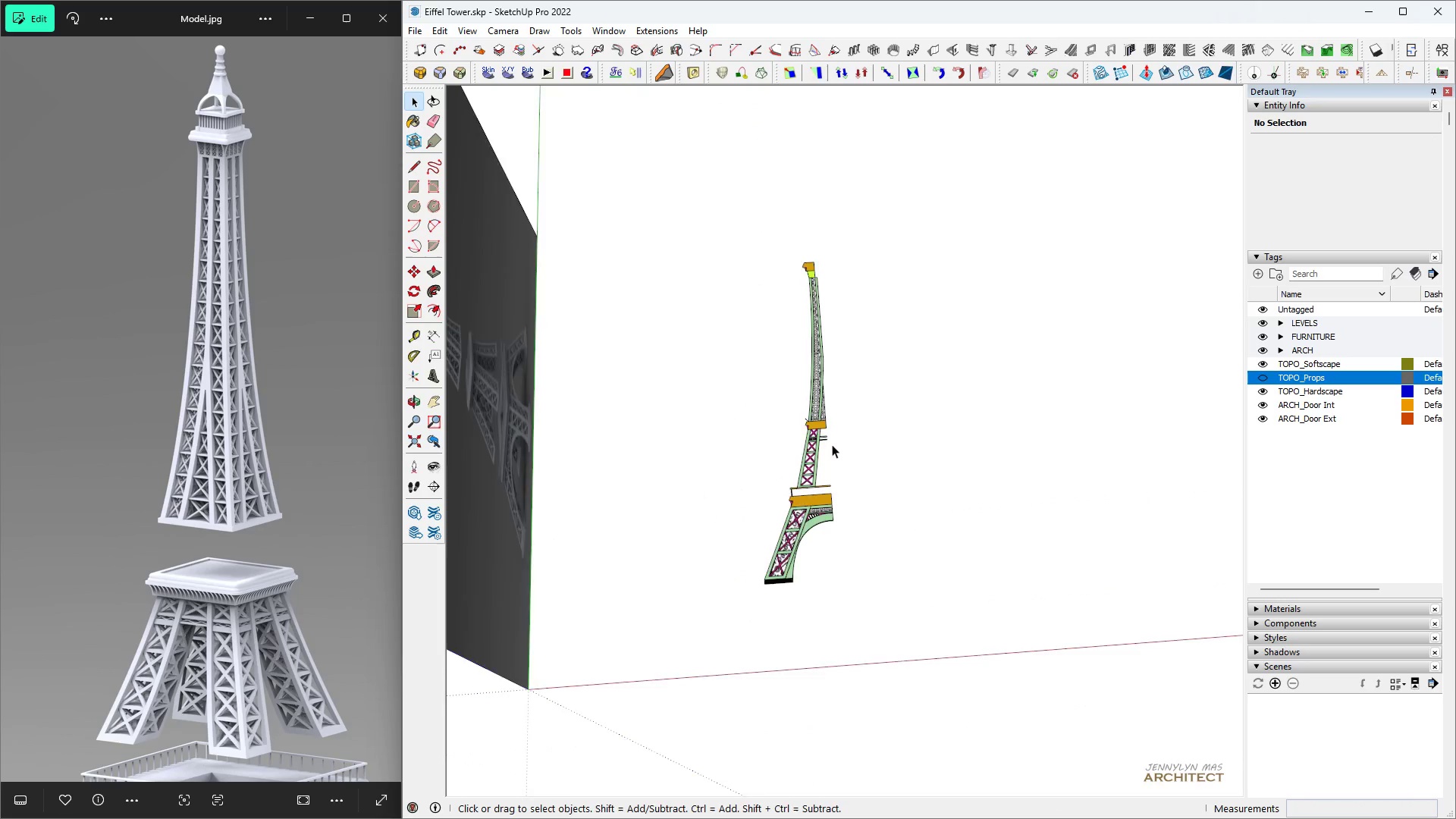 
scroll: coordinate [831, 444], scroll_direction: down, amount: 6.0
 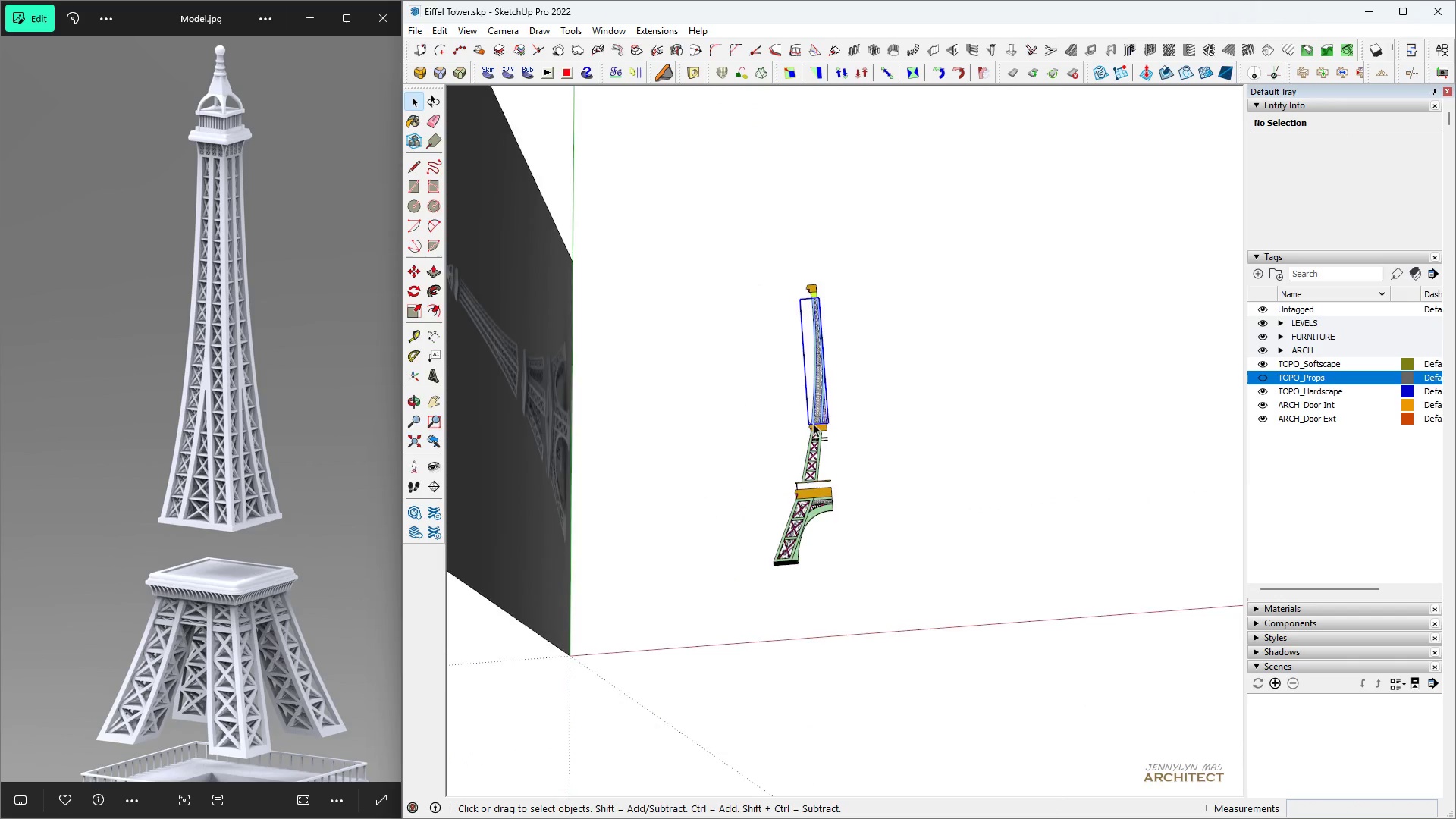 
key(Escape)
 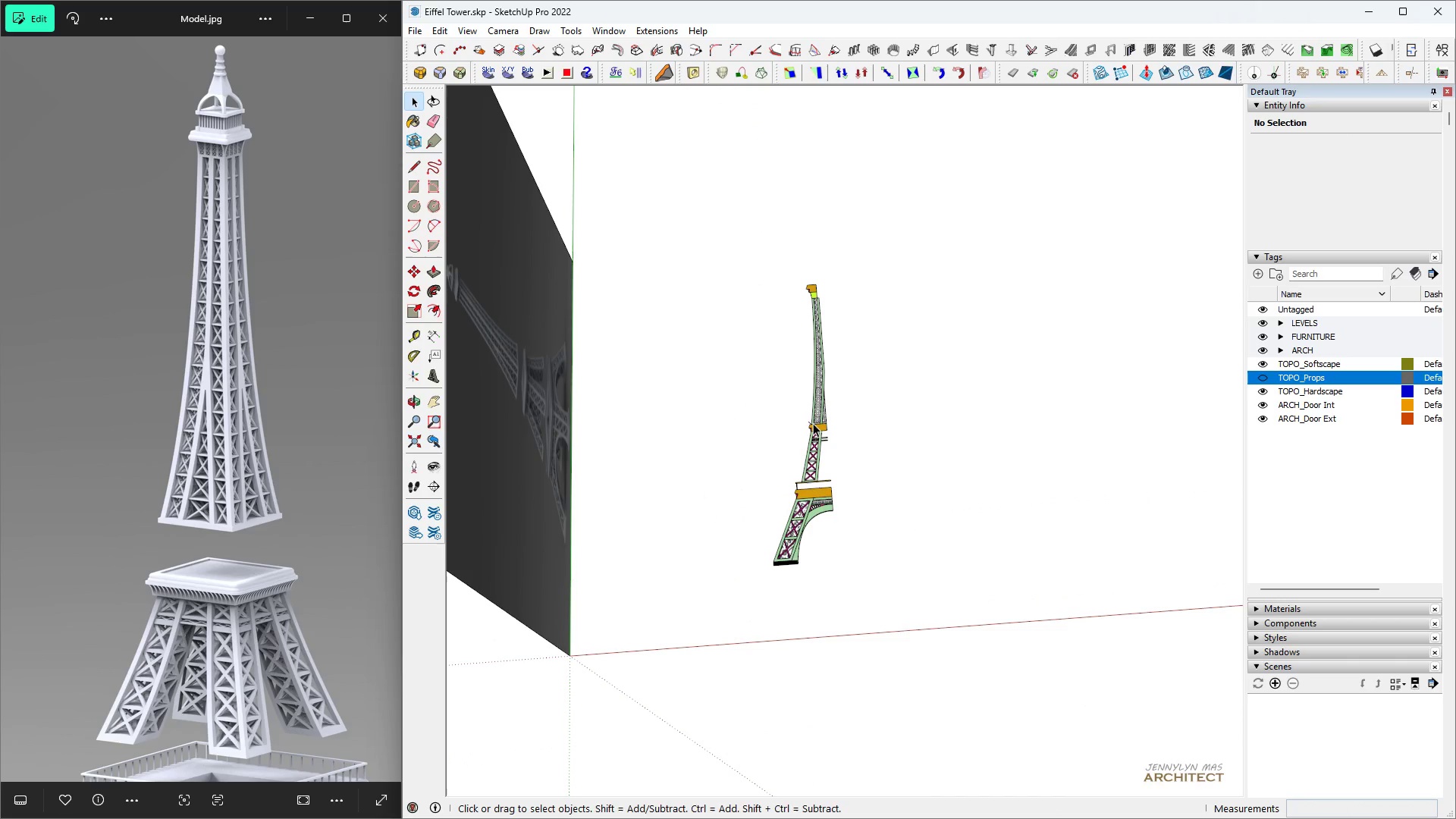 
left_click([813, 423])
 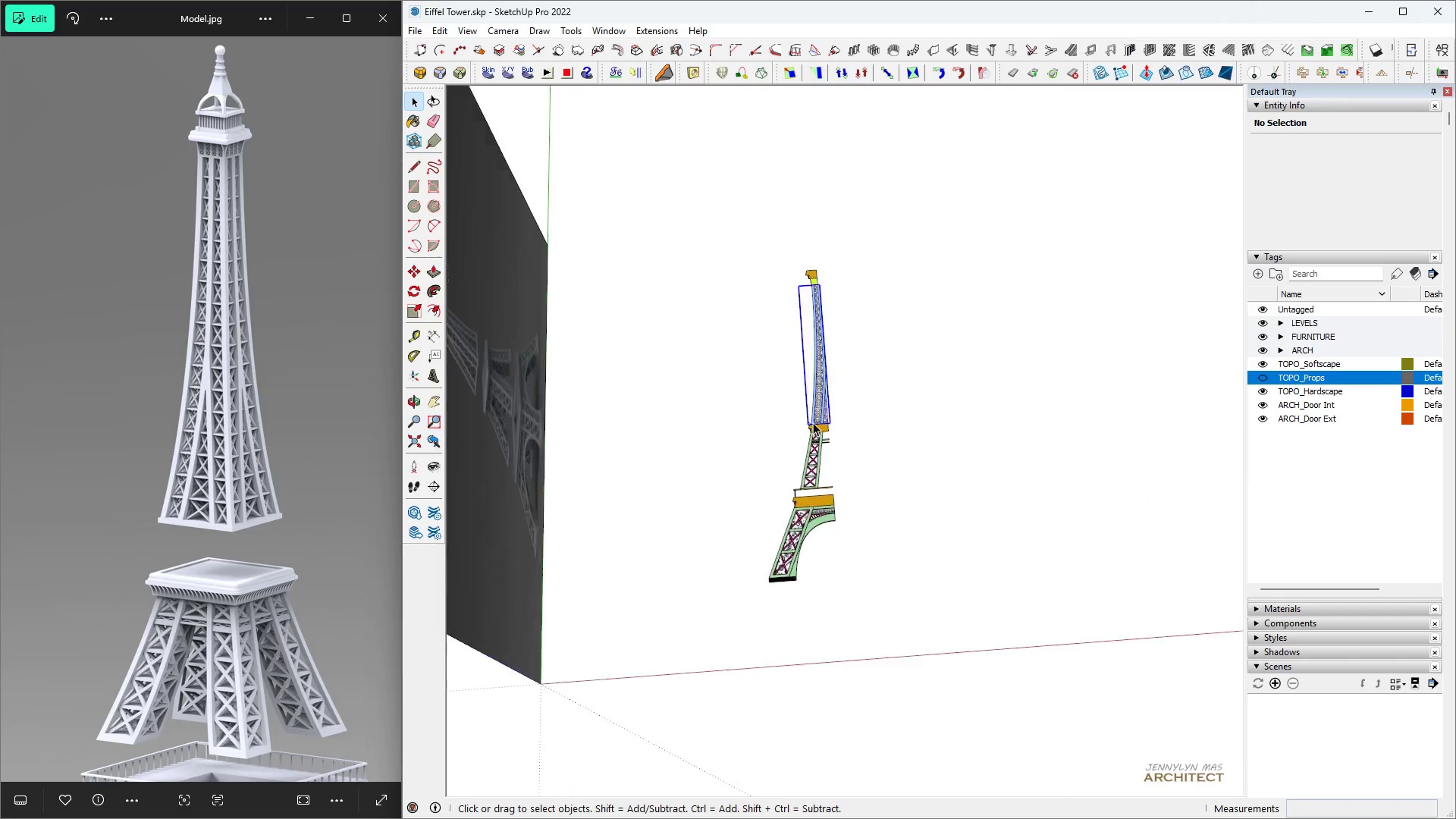 
scroll: coordinate [806, 425], scroll_direction: up, amount: 22.0
 